 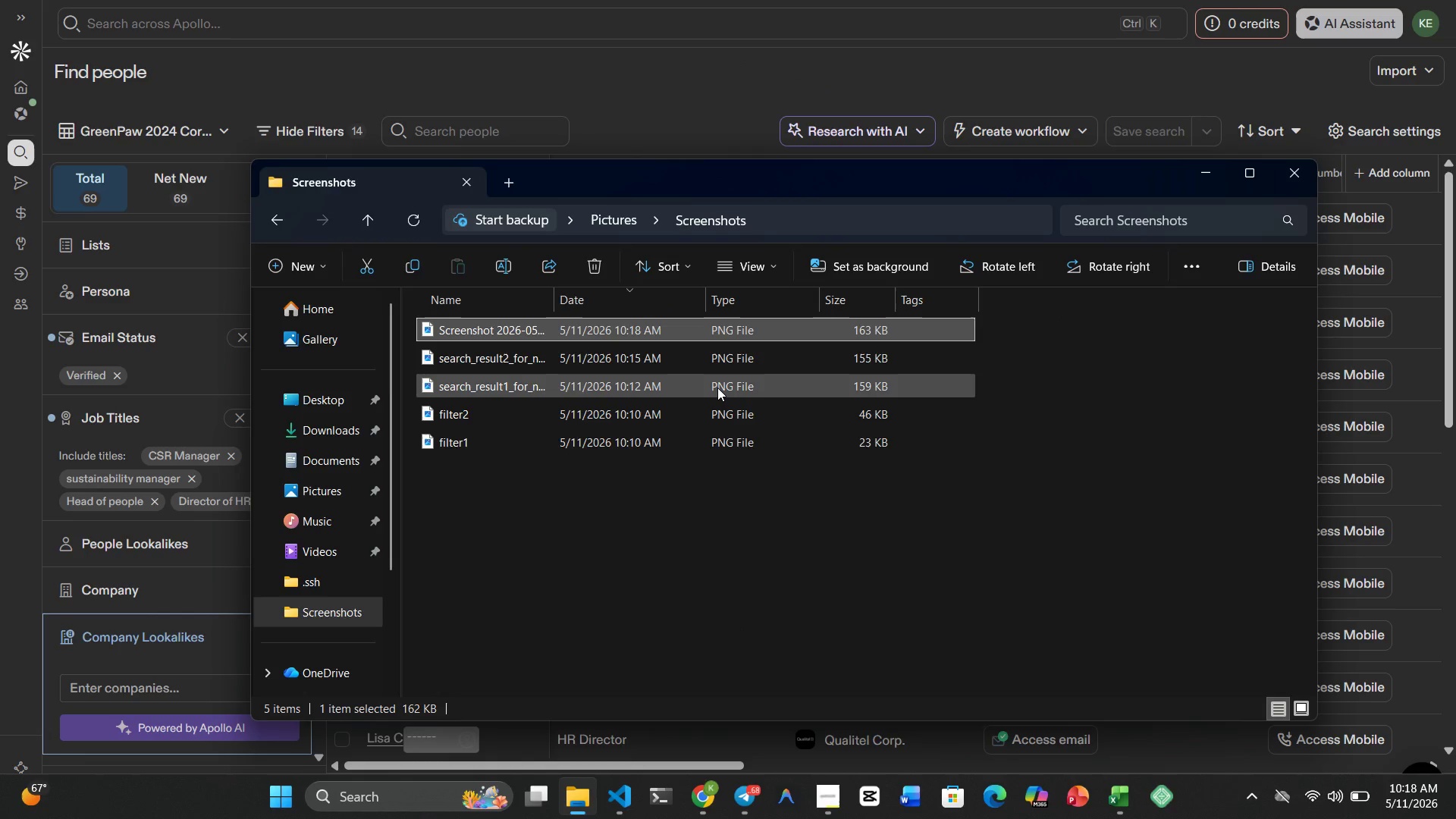 
right_click([585, 319])
 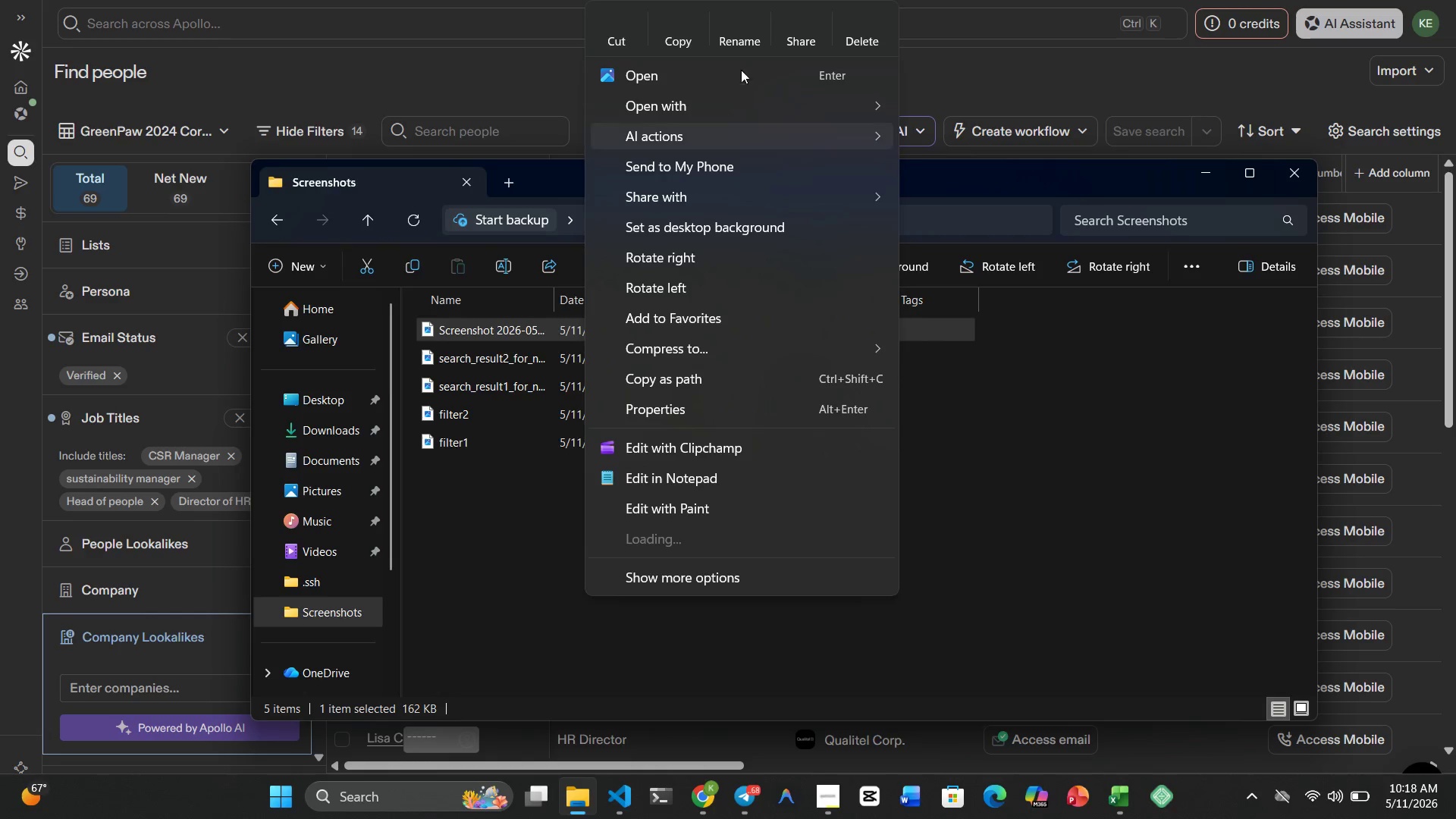 
left_click([739, 31])
 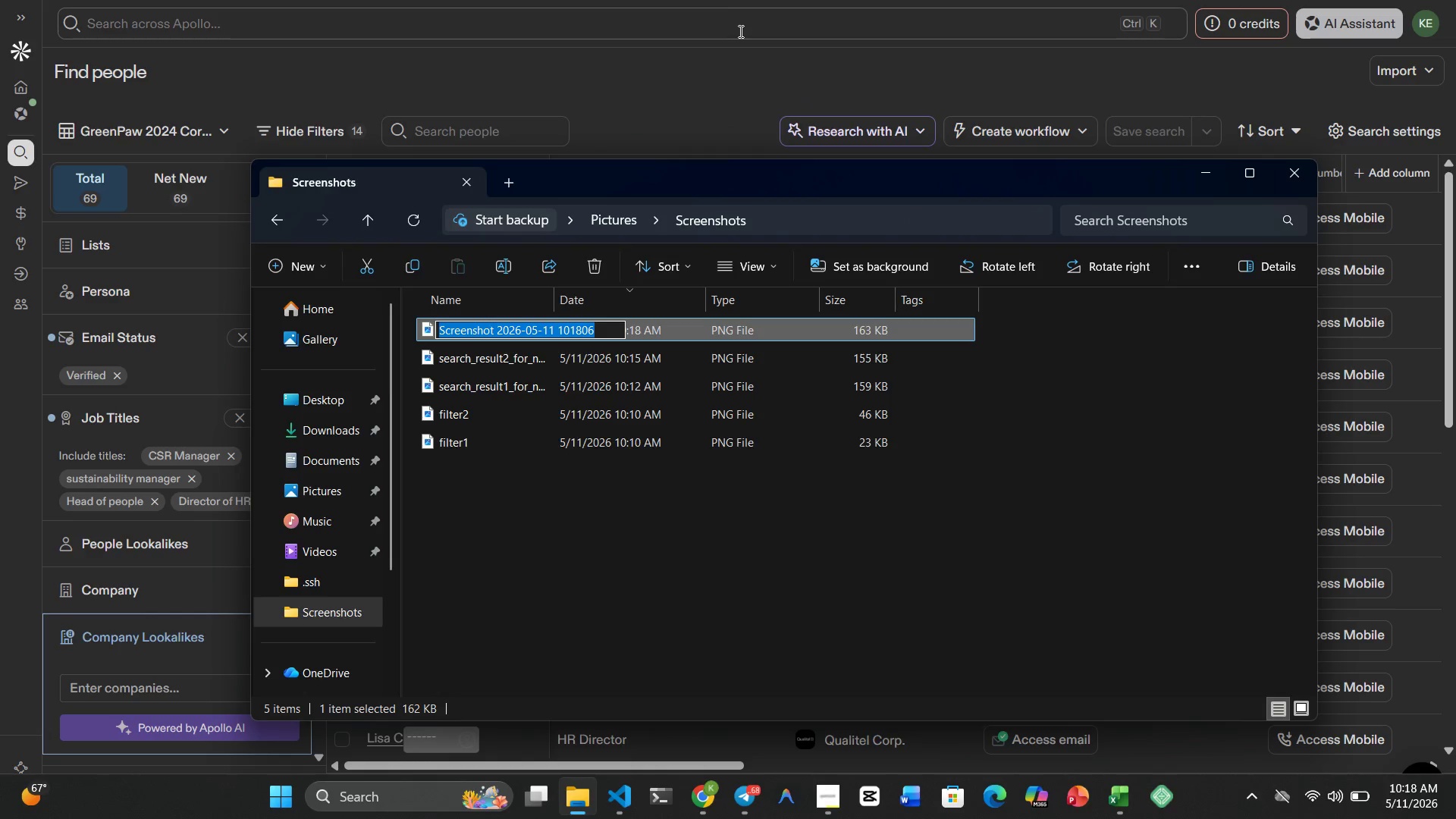 
key(Control+ControlRight)
 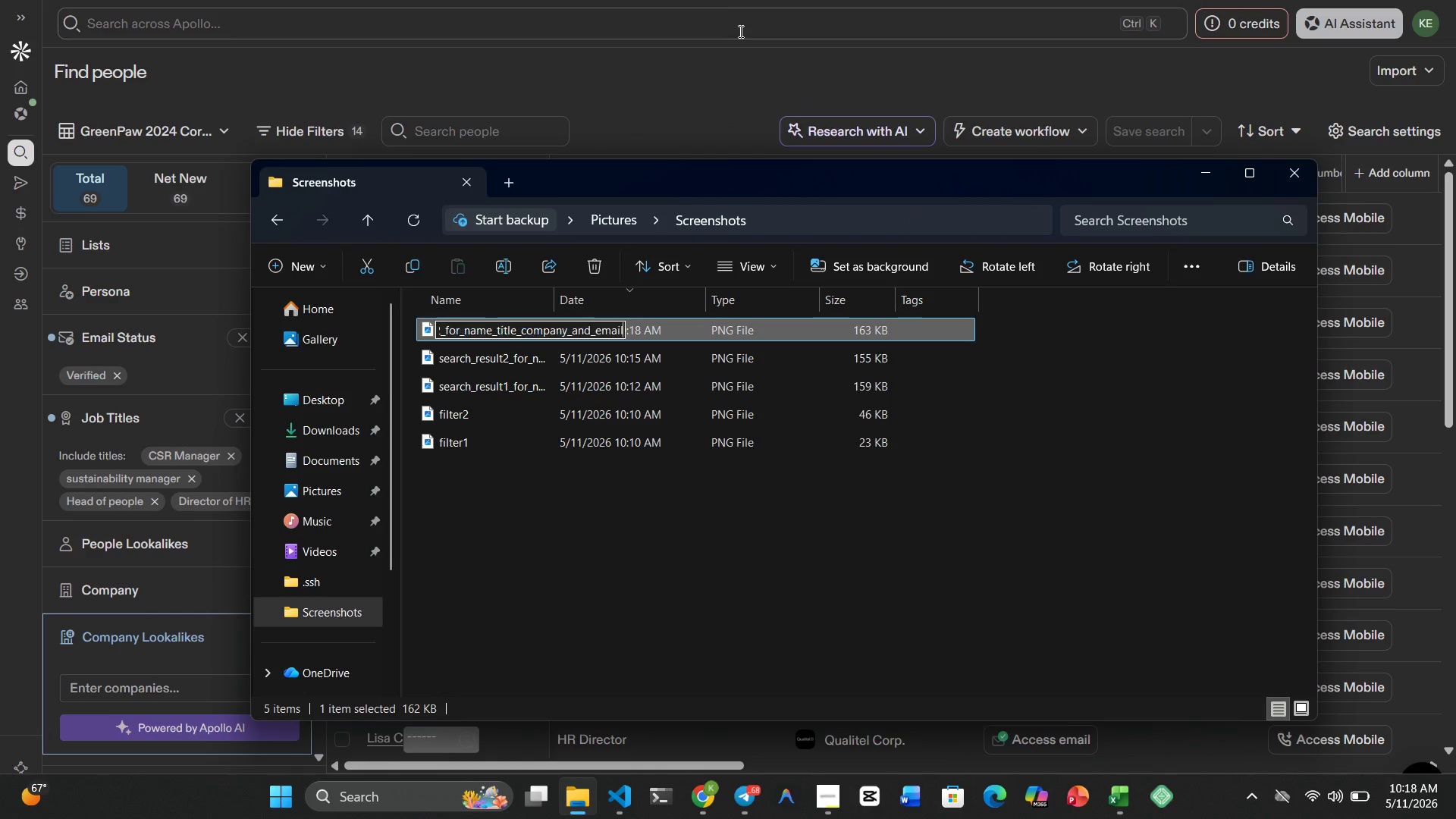 
key(Control+V)
 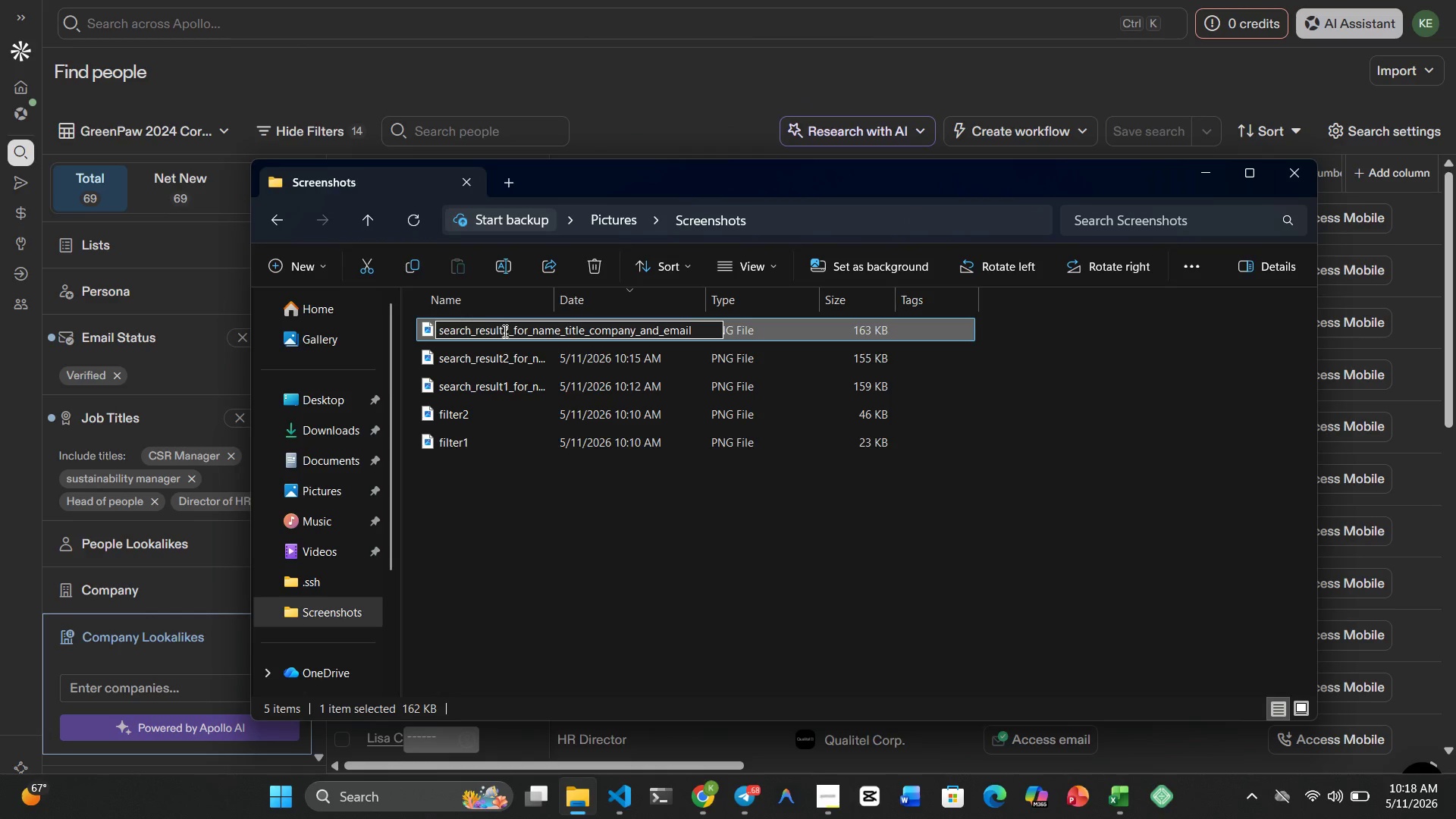 
left_click([505, 331])
 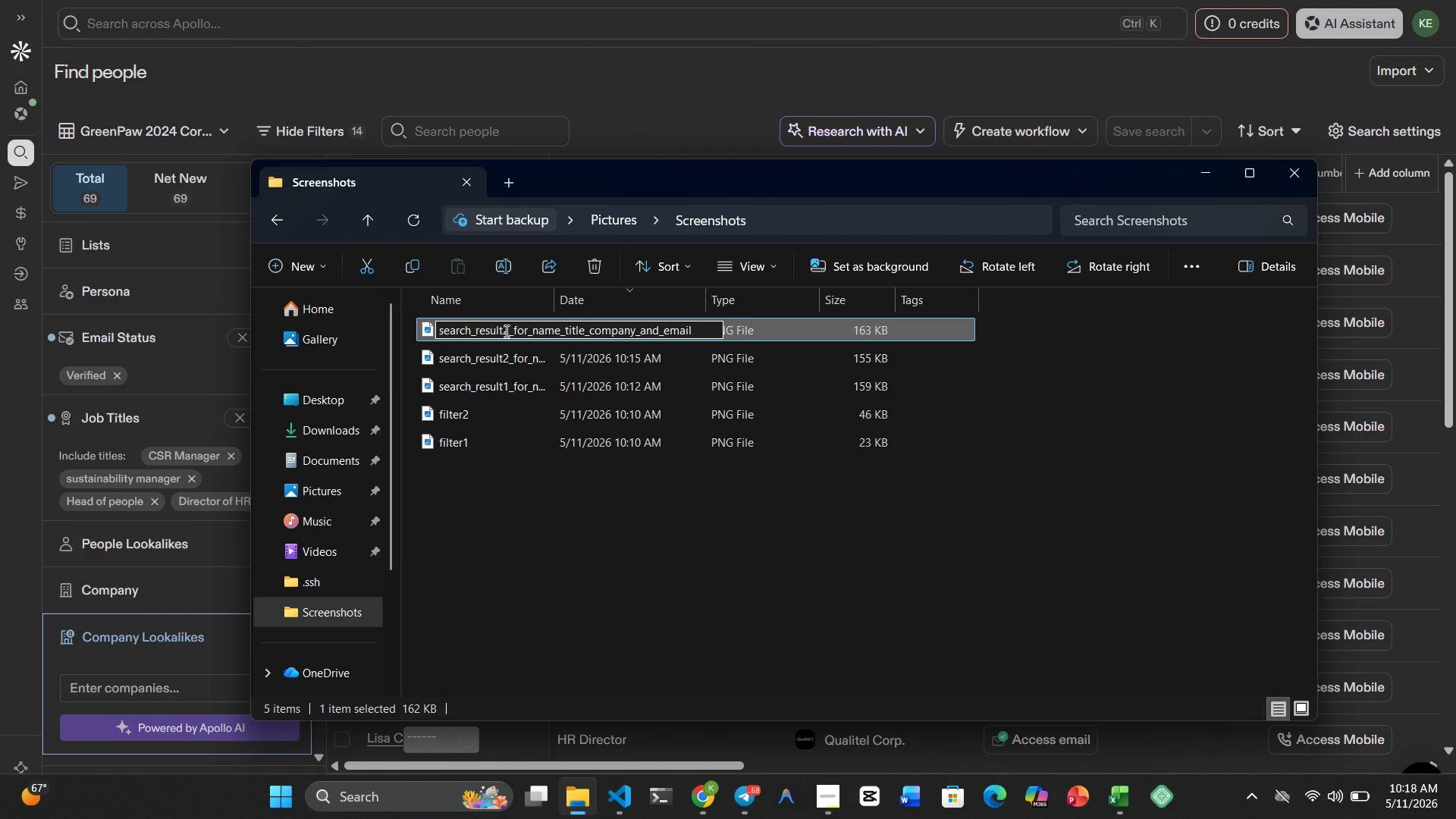 
key(ArrowRight)
 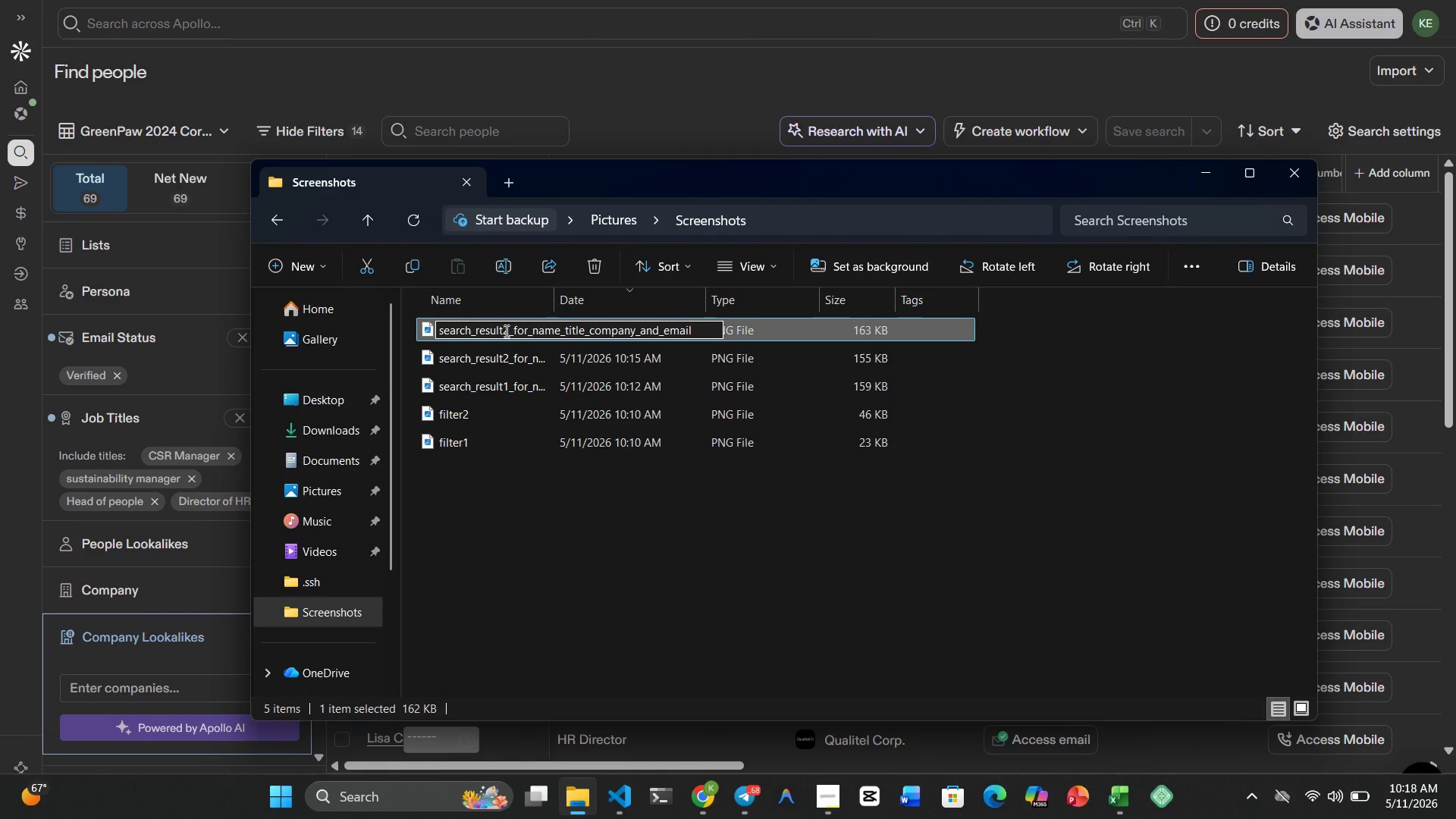 
key(Backspace)
 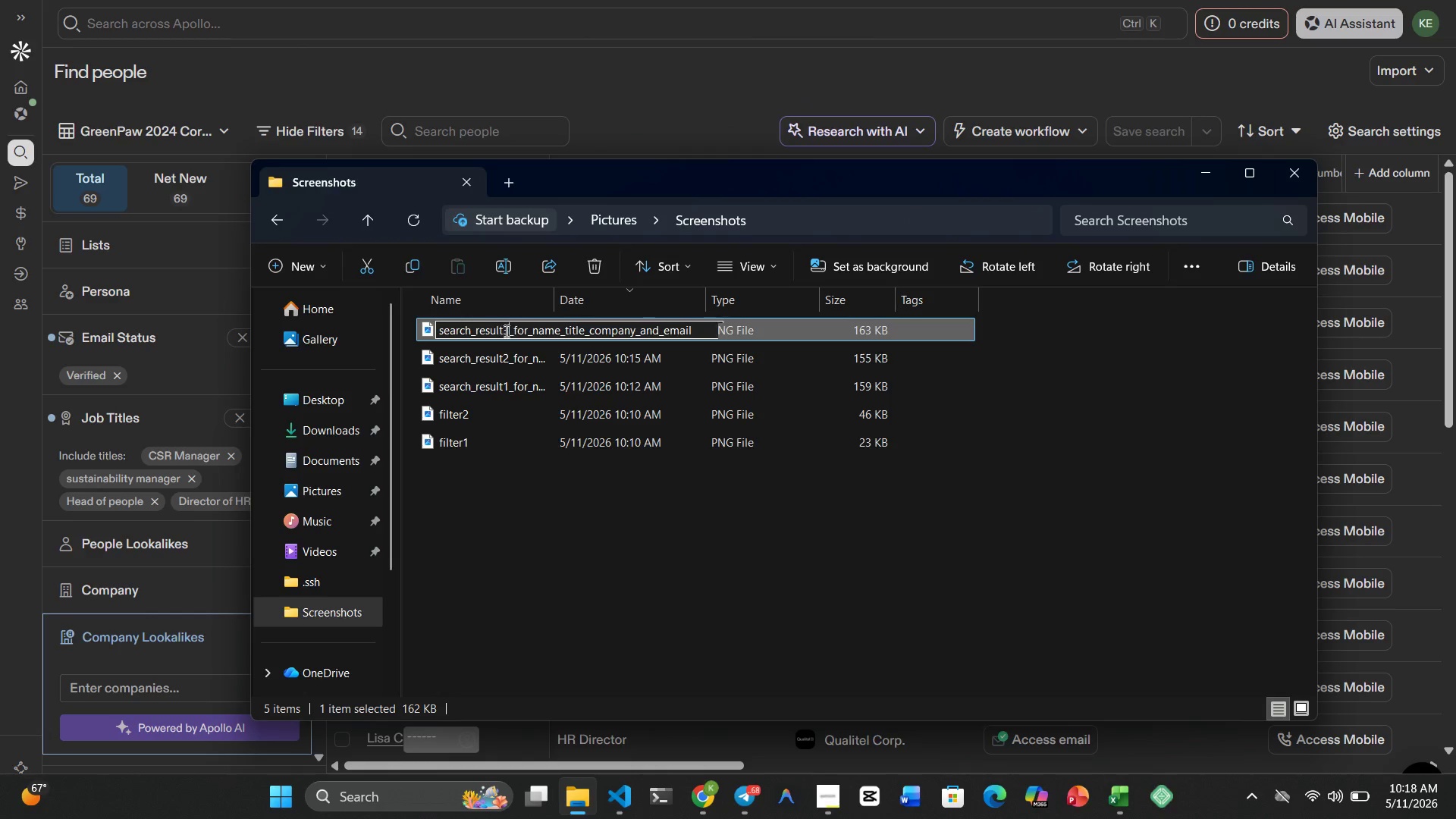 
key(3)
 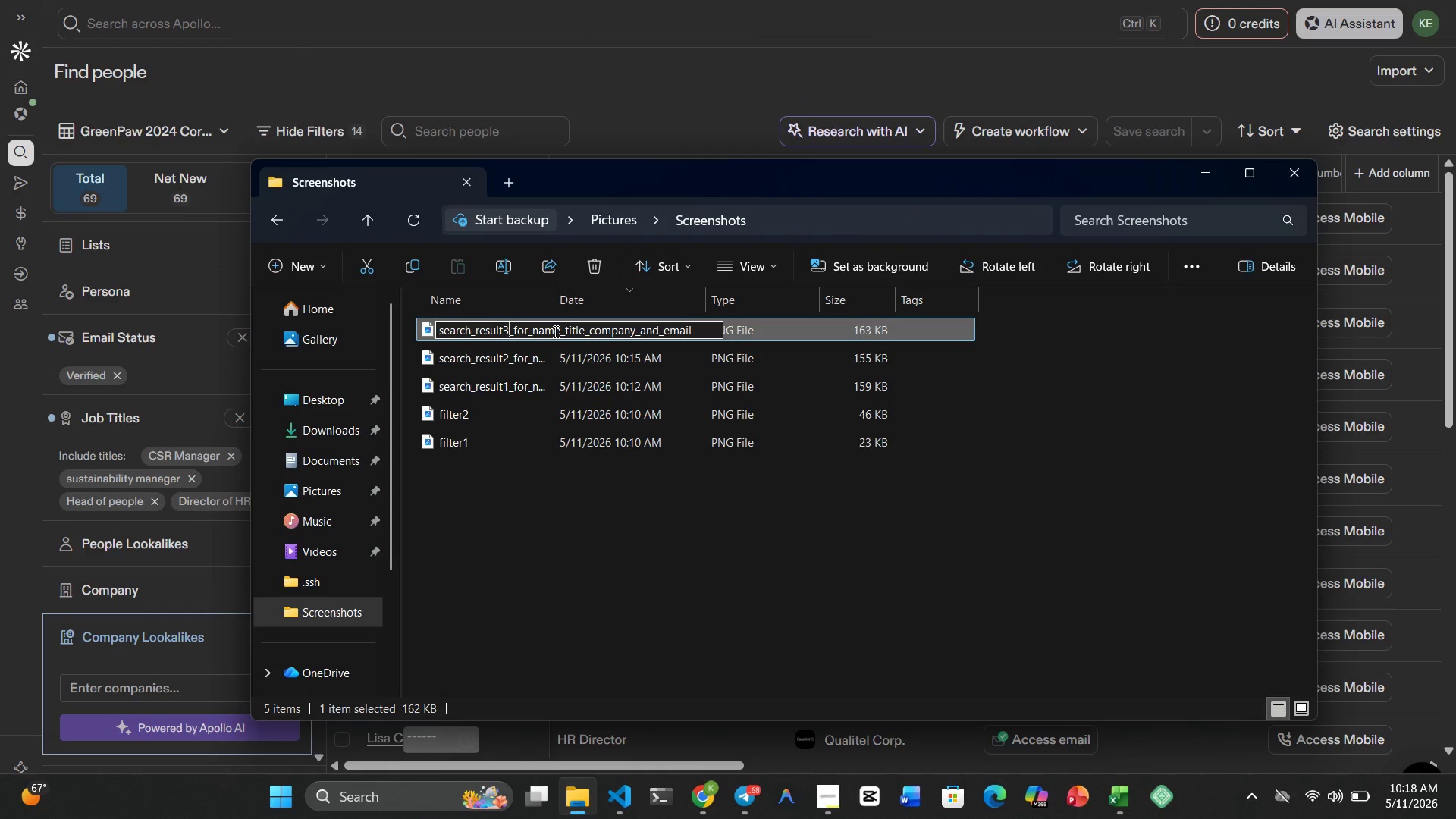 
key(Enter)
 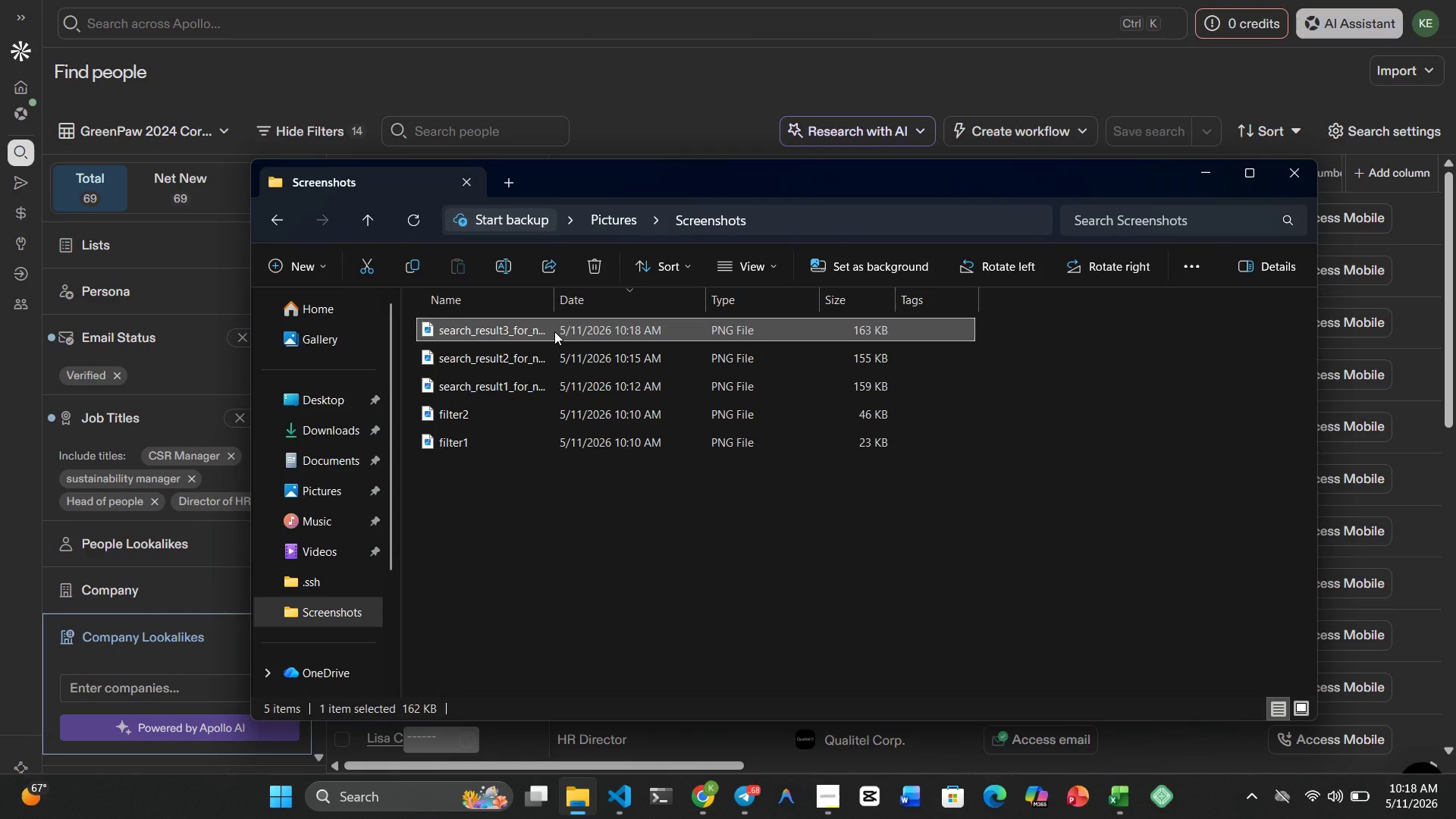 
wait(11.14)
 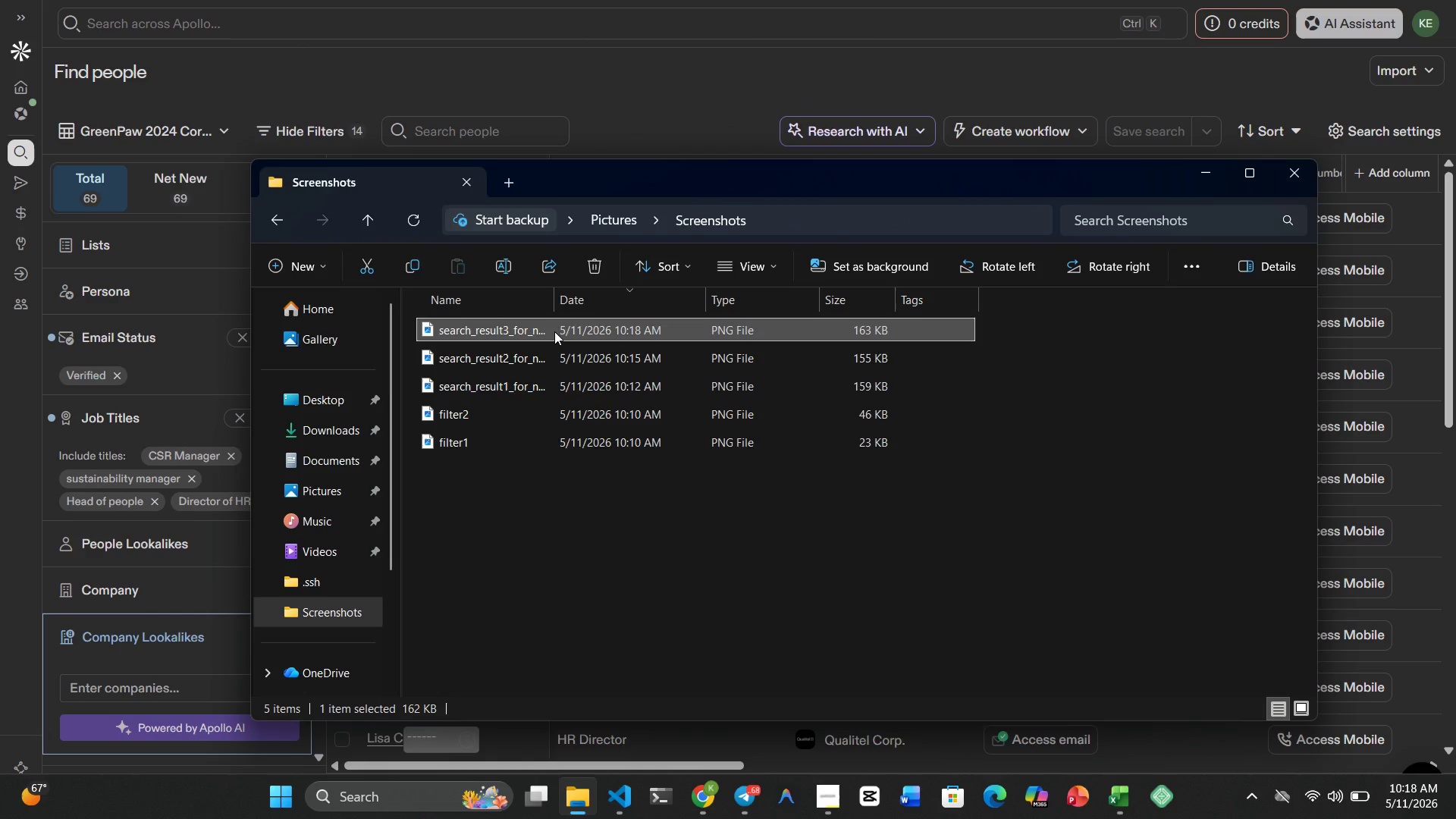 
left_click([491, 389])
 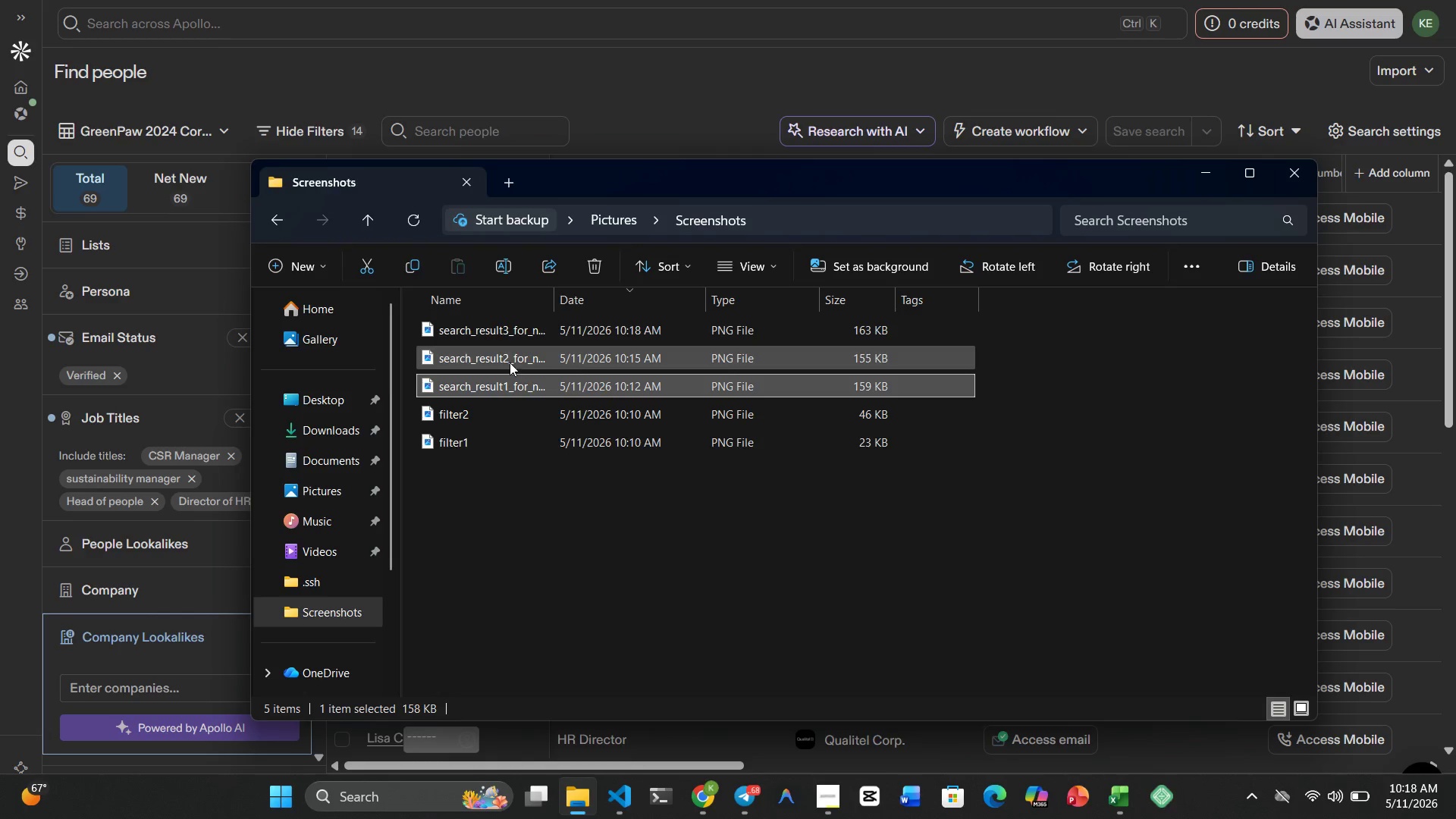 
left_click([510, 362])
 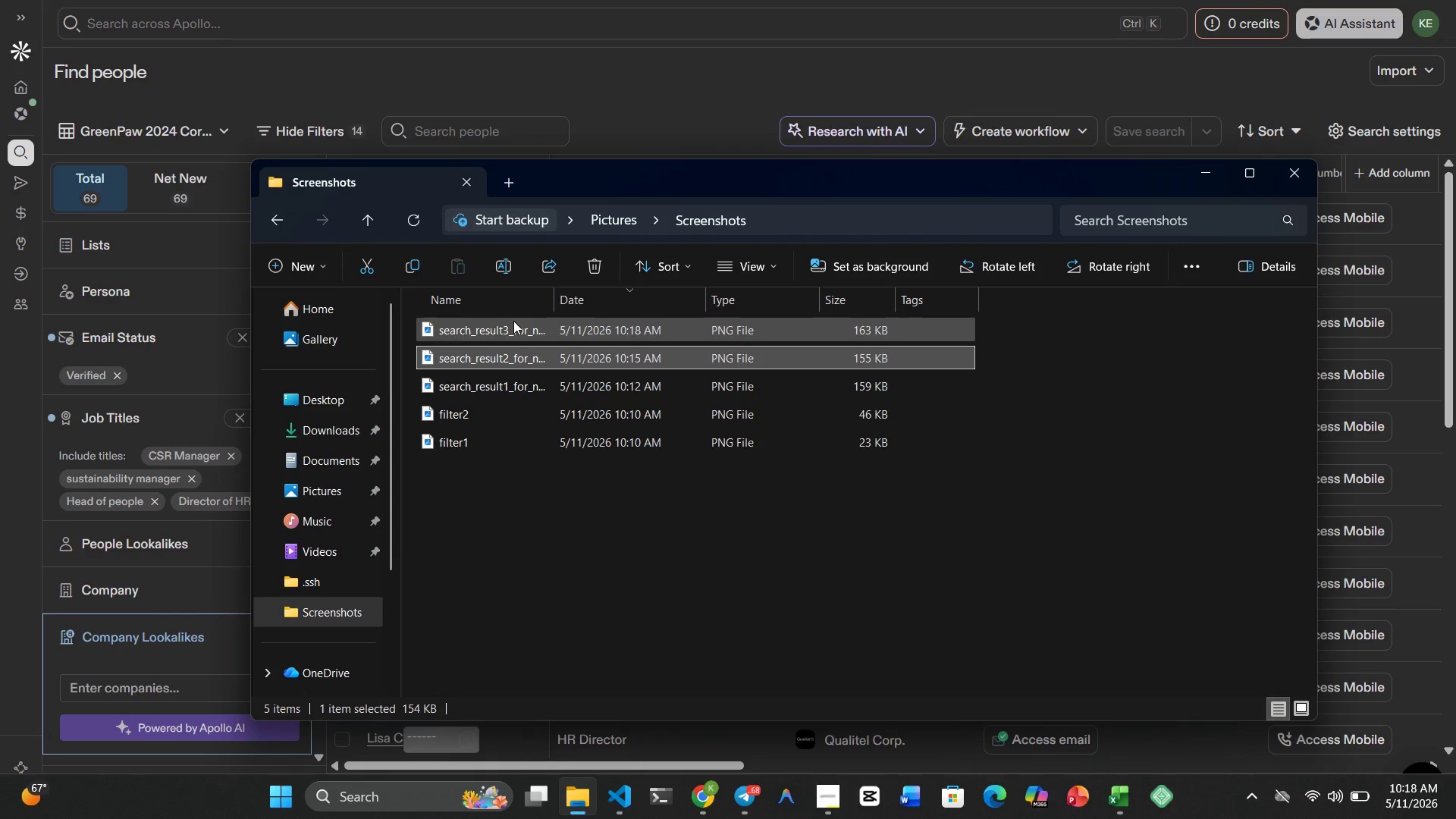 
left_click([513, 321])
 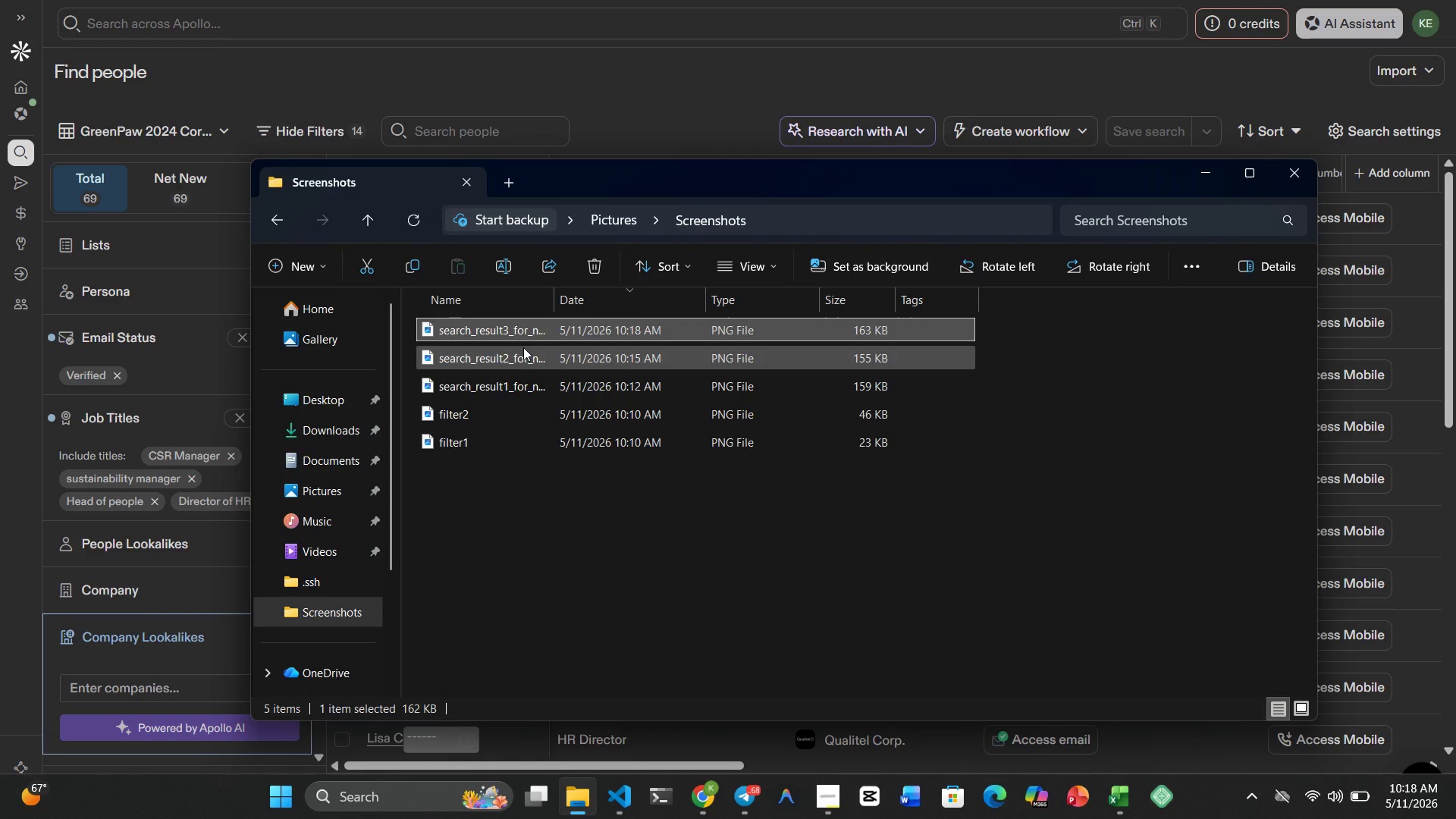 
left_click([523, 347])
 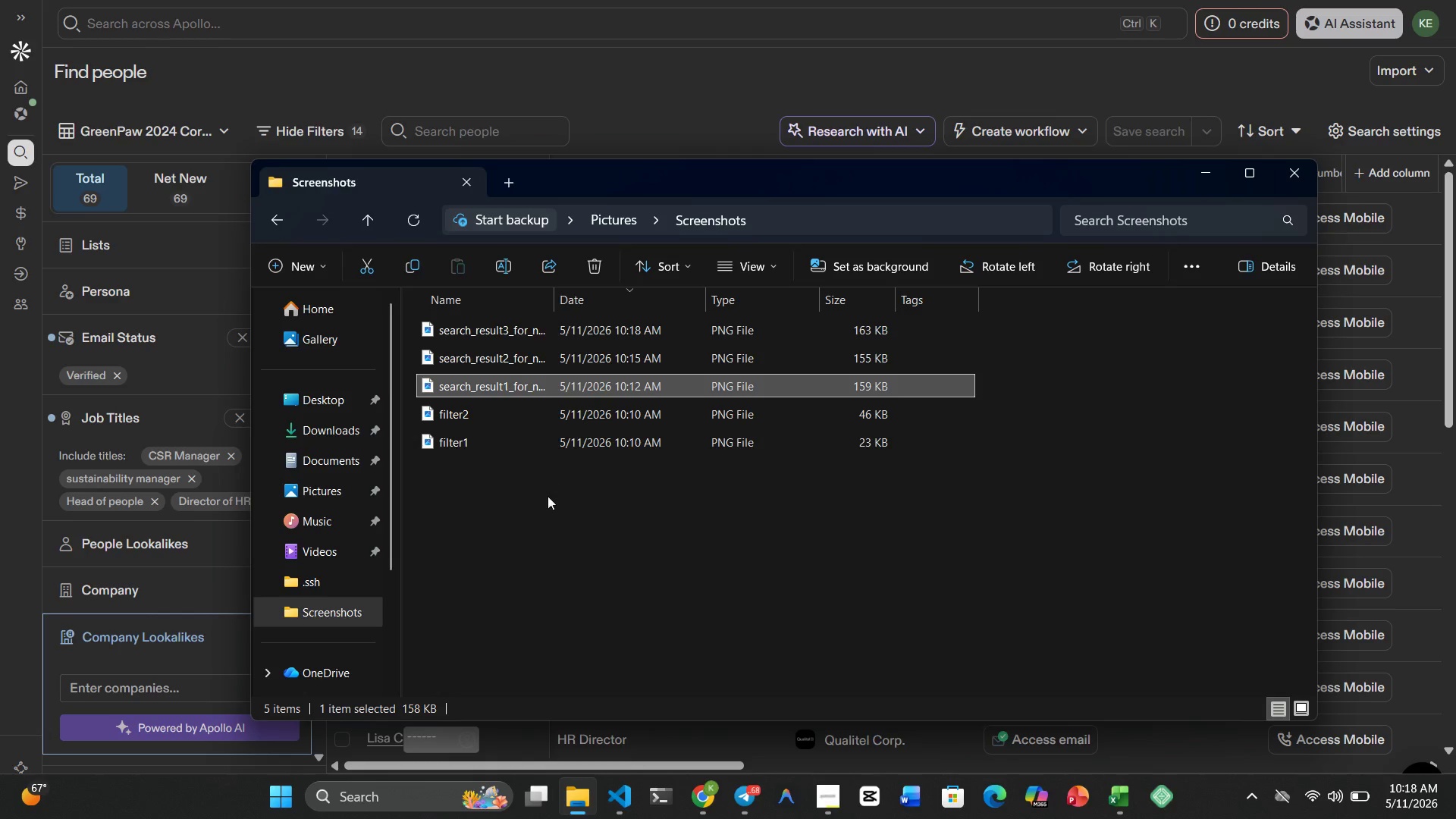 
scroll: coordinate [701, 533], scroll_direction: up, amount: 9.0
 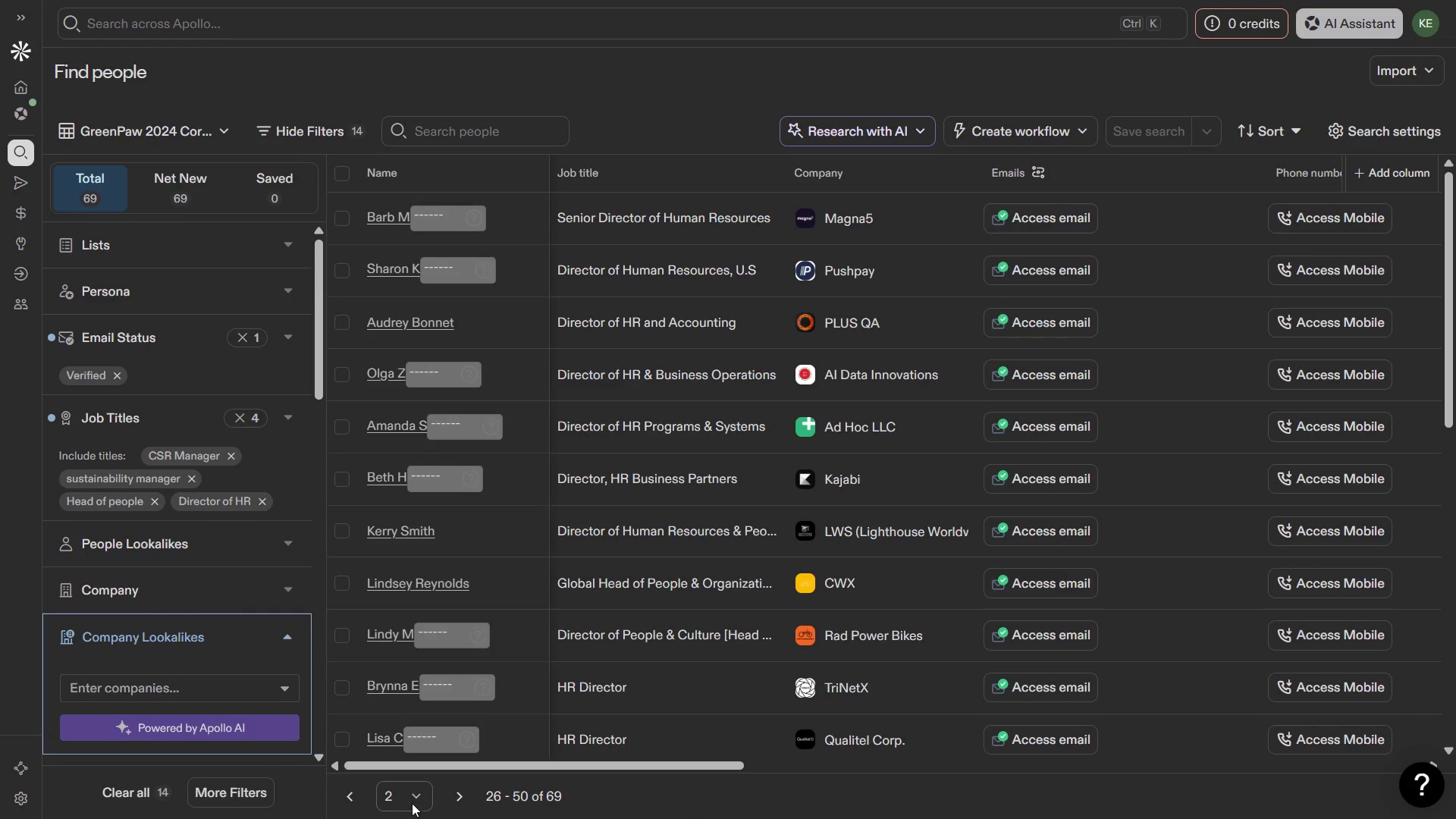 
left_click([361, 795])
 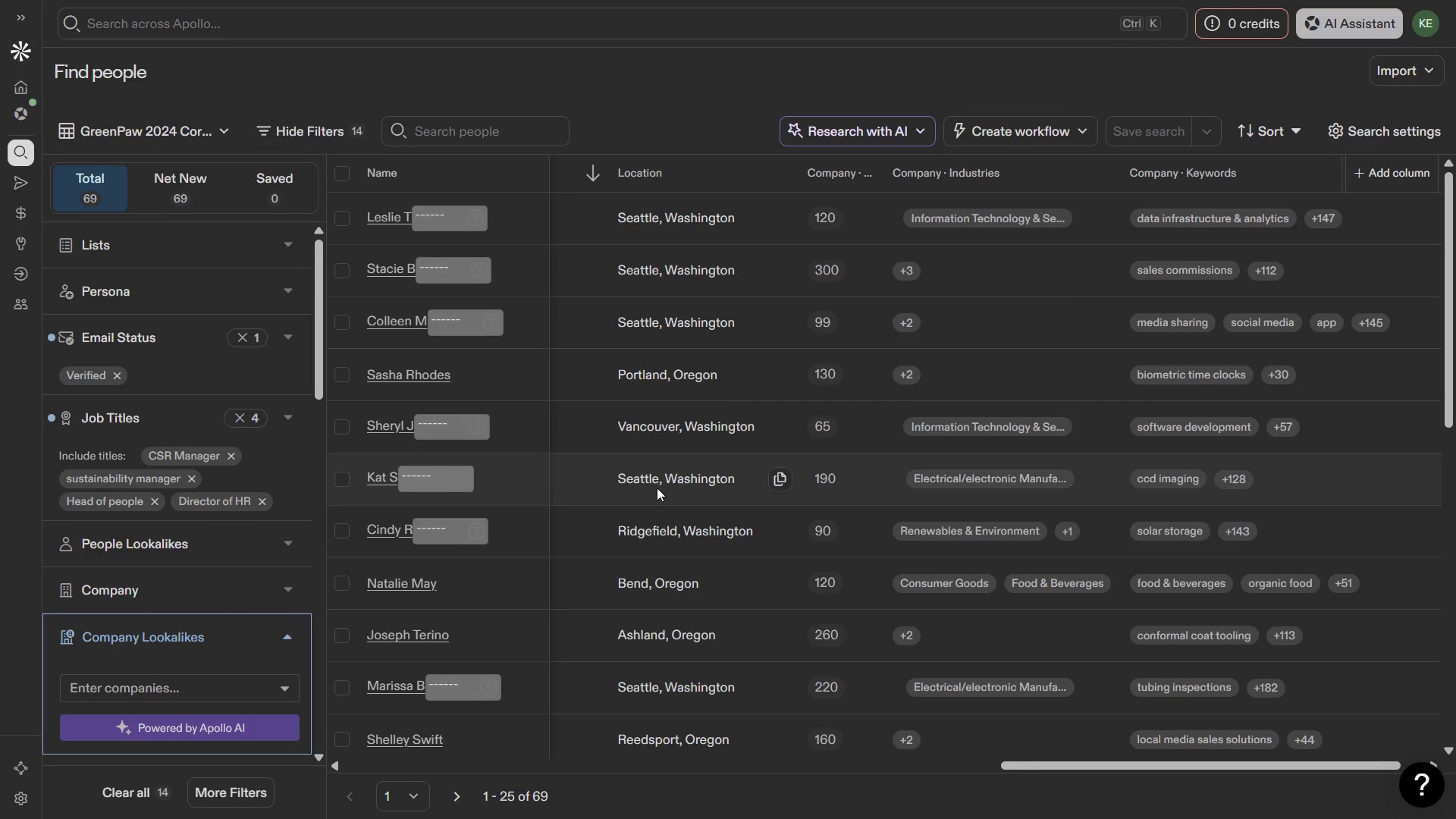 
wait(25.39)
 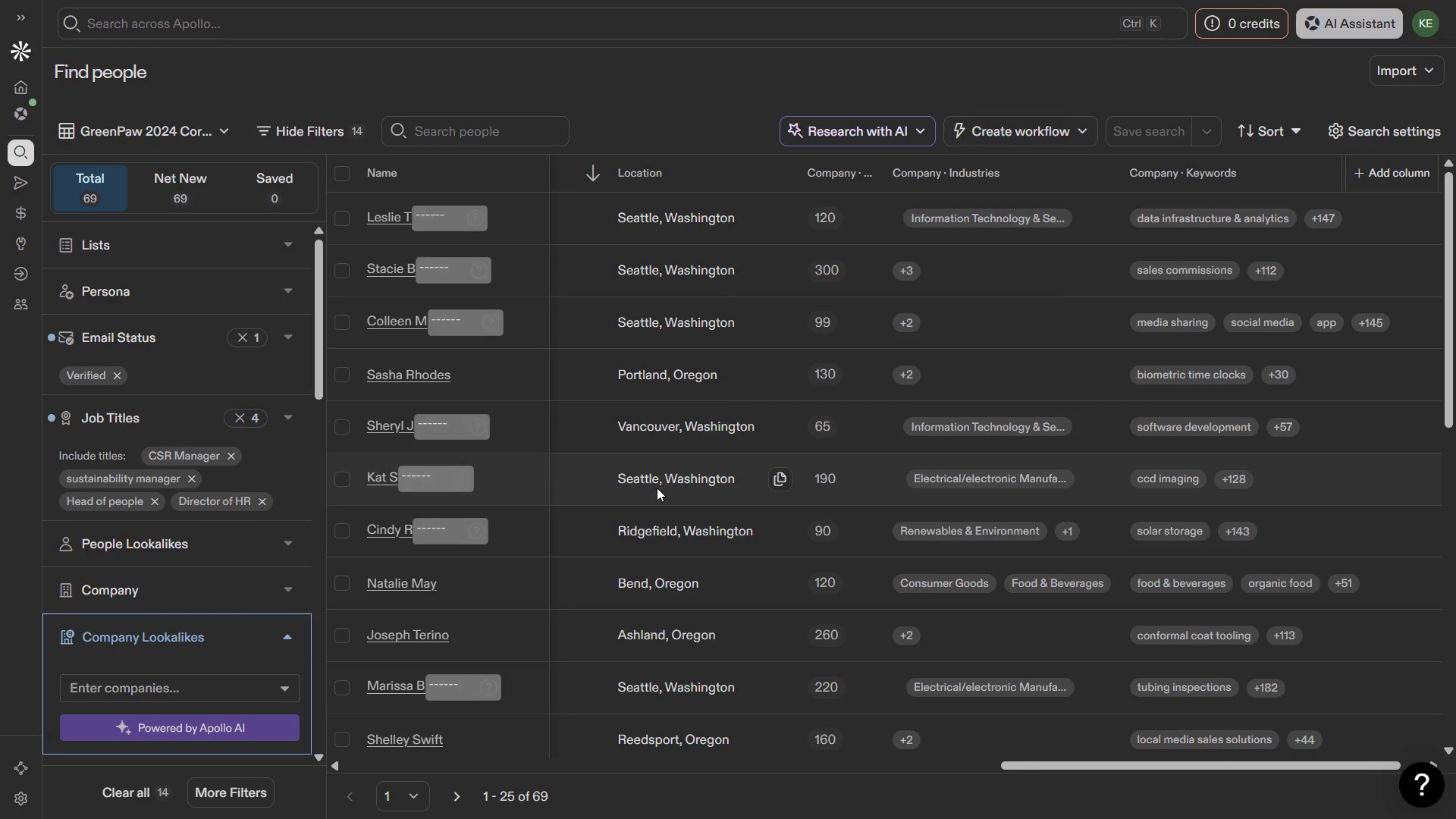 
key(PrintScreen)
 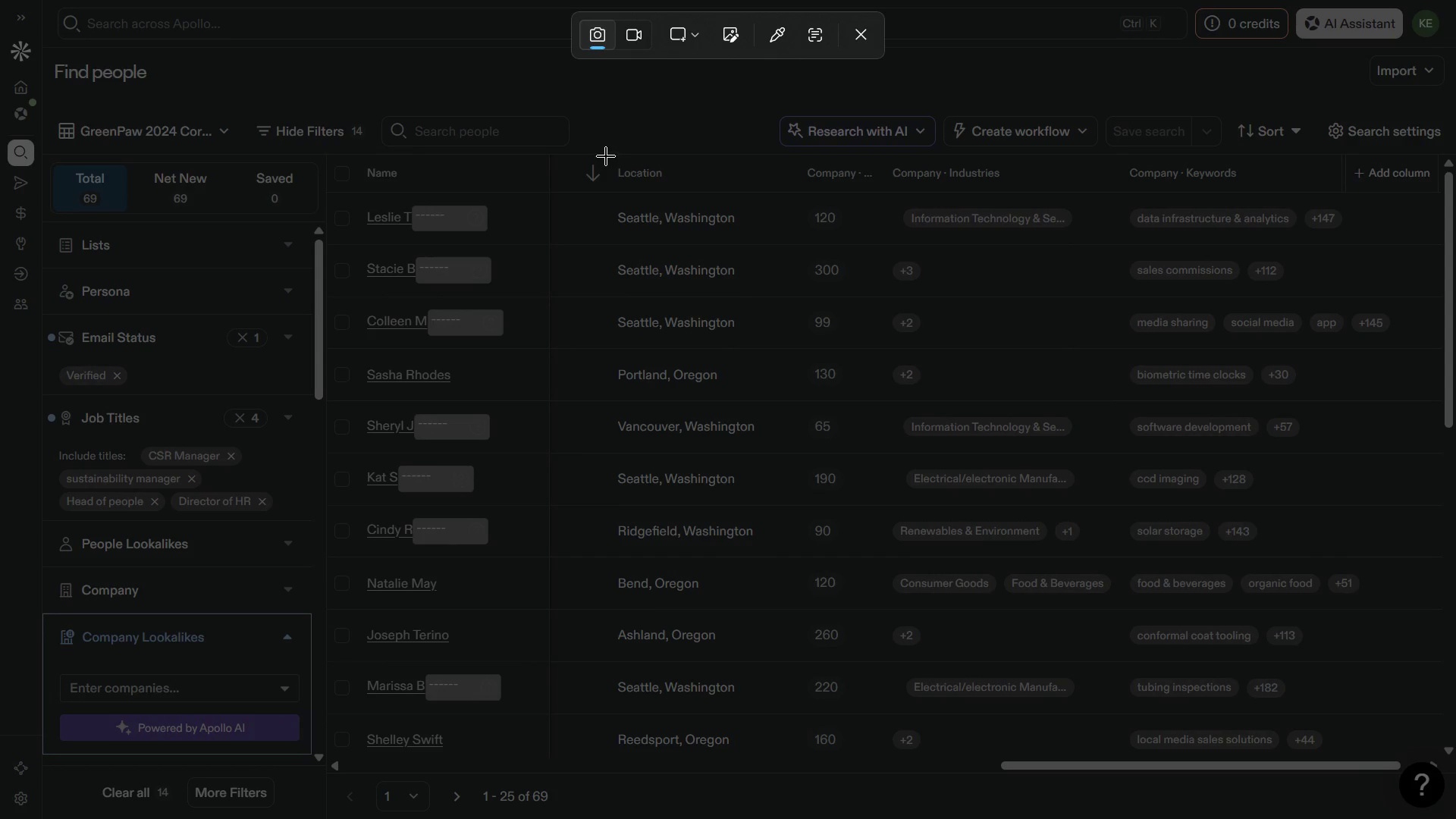 
left_click_drag(start_coordinate=[606, 155], to_coordinate=[1117, 784])
 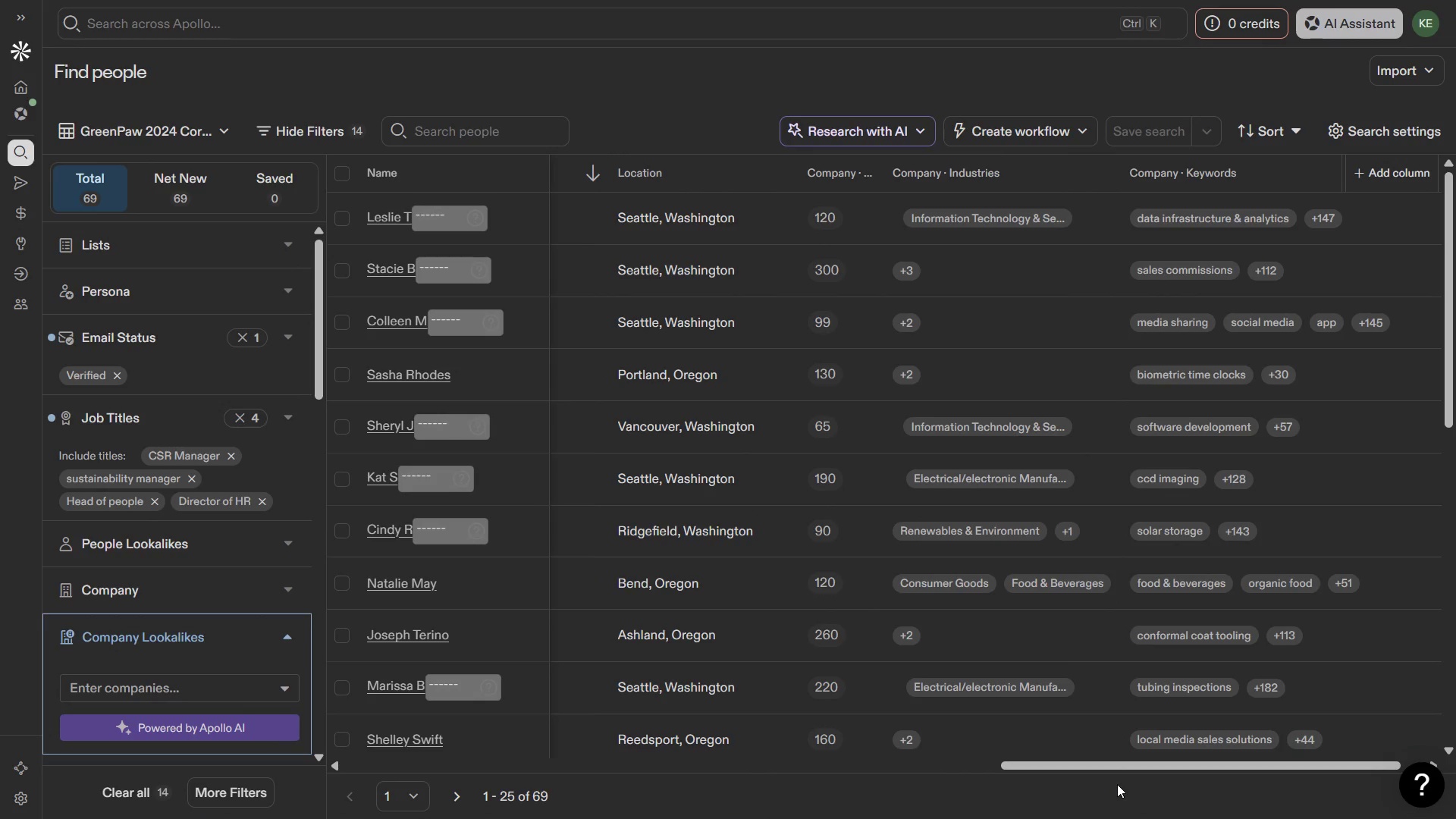 
wait(10.89)
 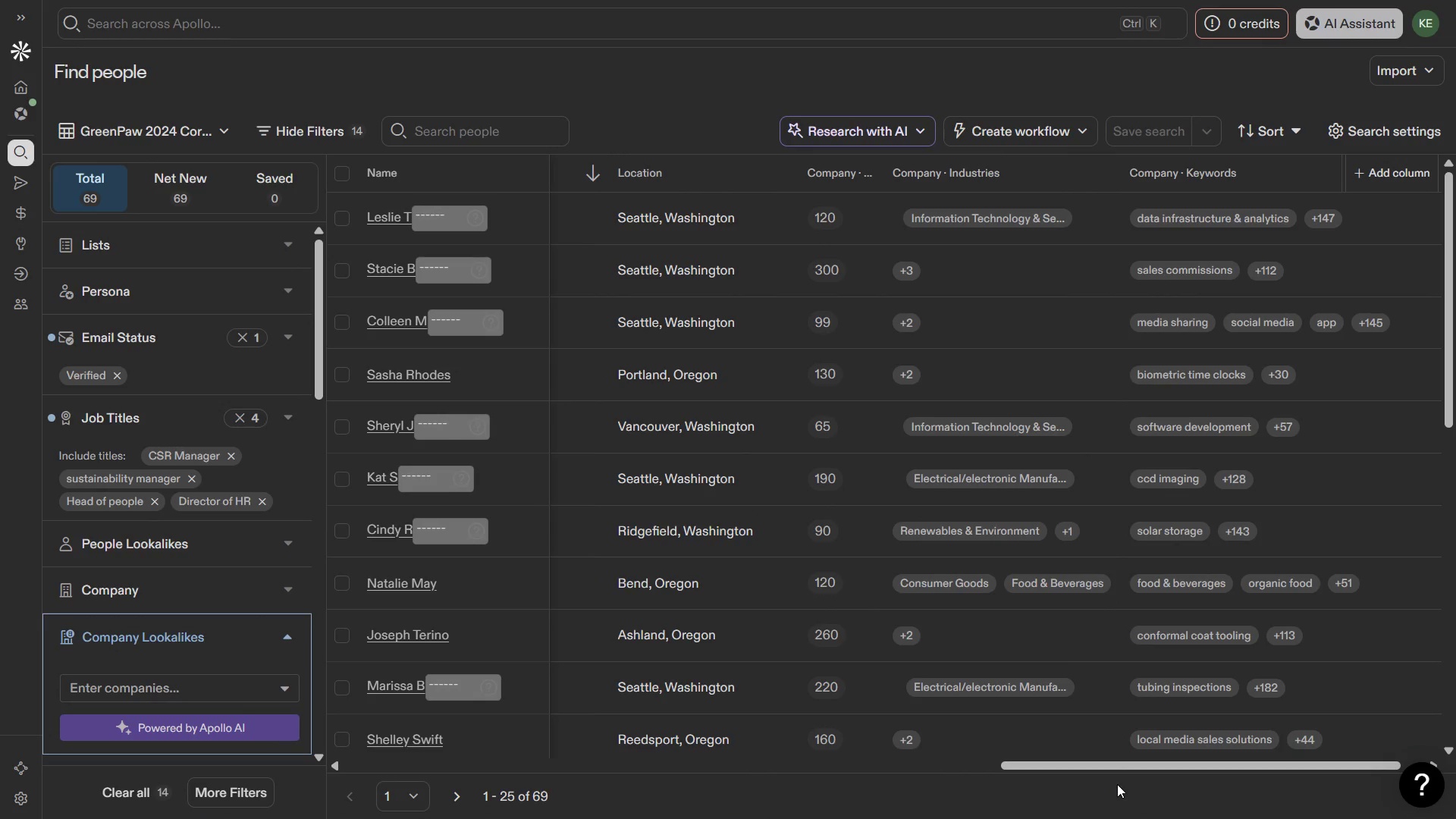 
key(Meta+1)
 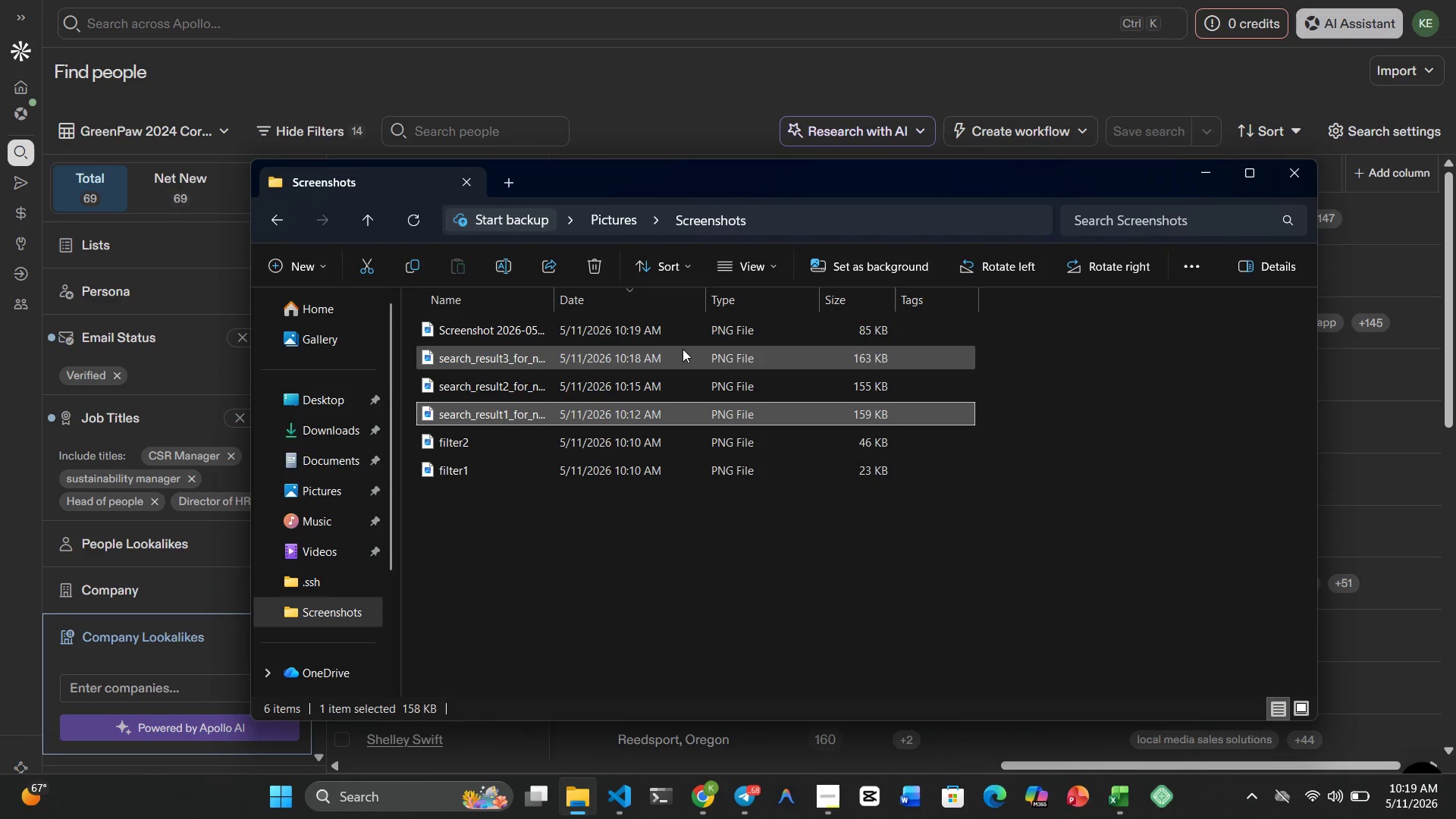 
left_click([648, 329])
 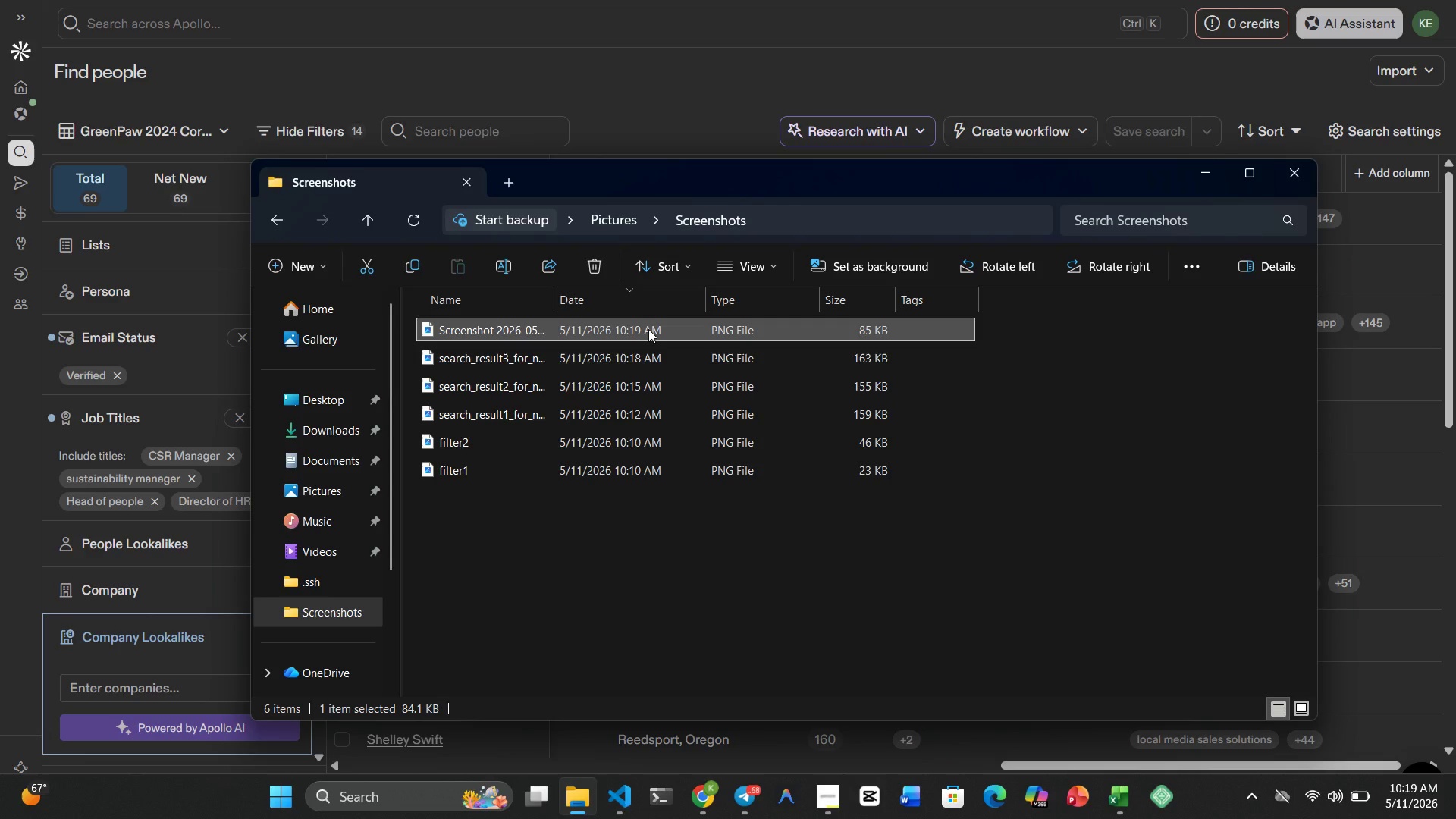 
right_click([648, 329])
 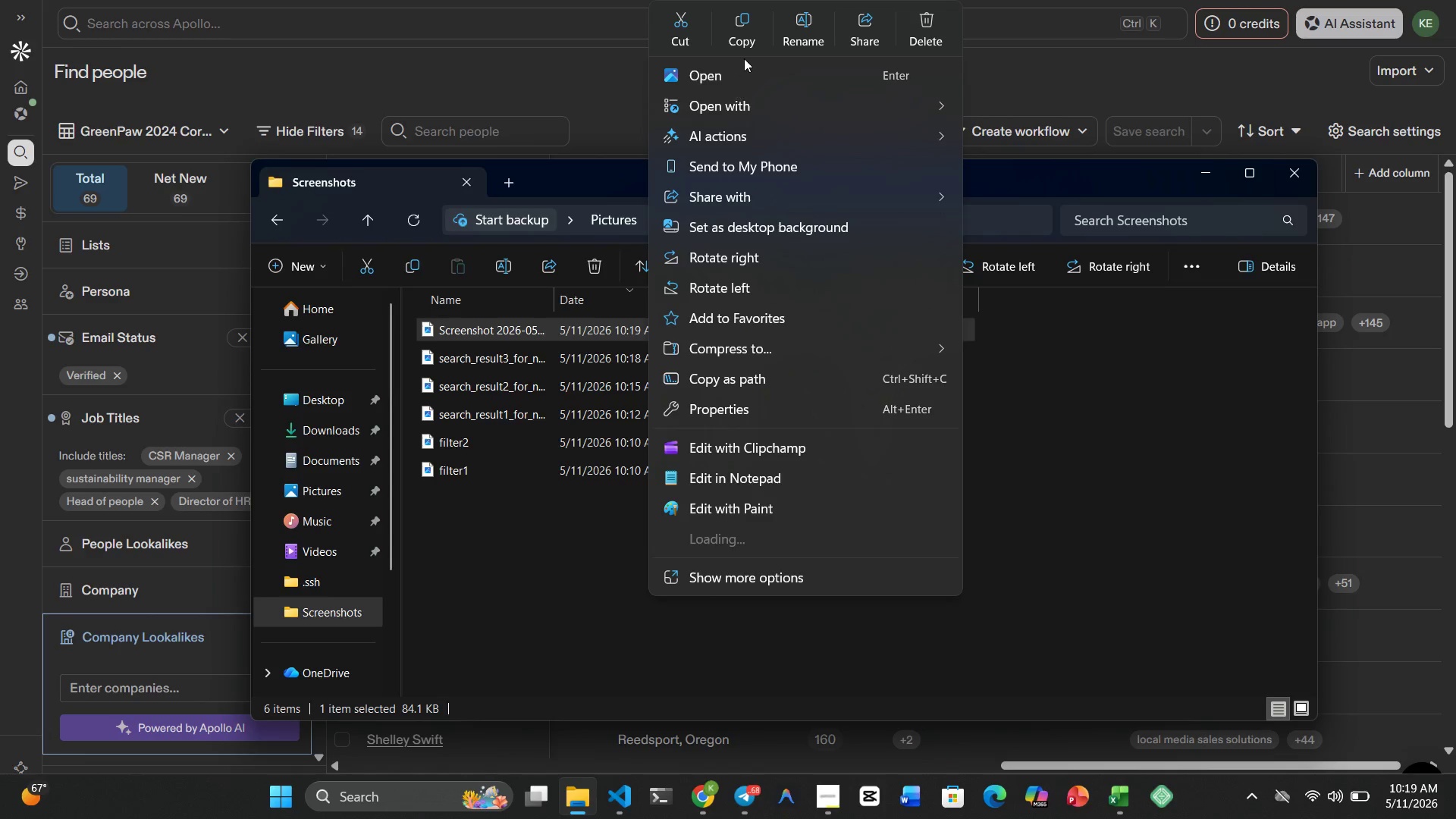 
left_click([795, 42])
 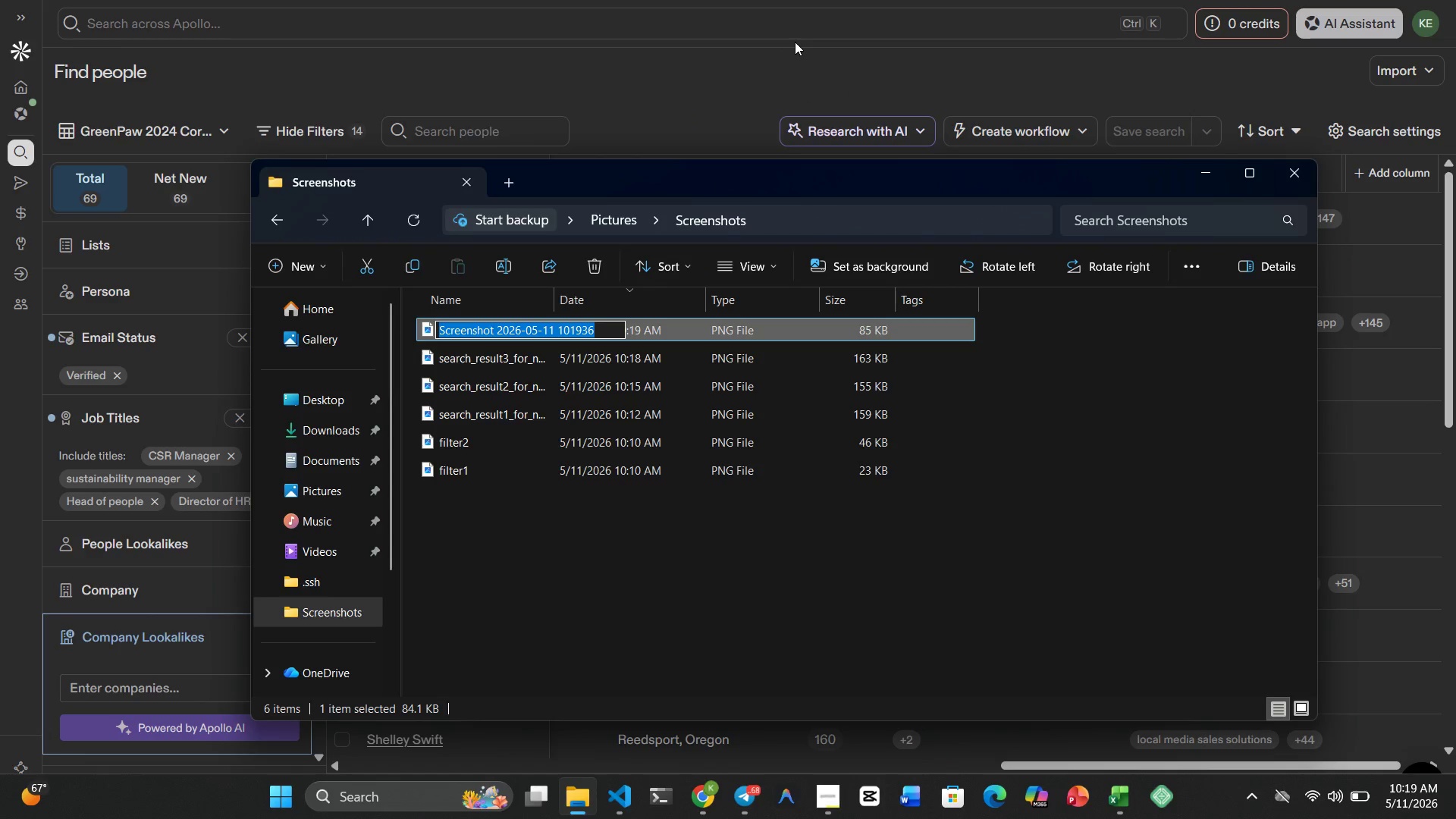 
type(search_result1_for)
 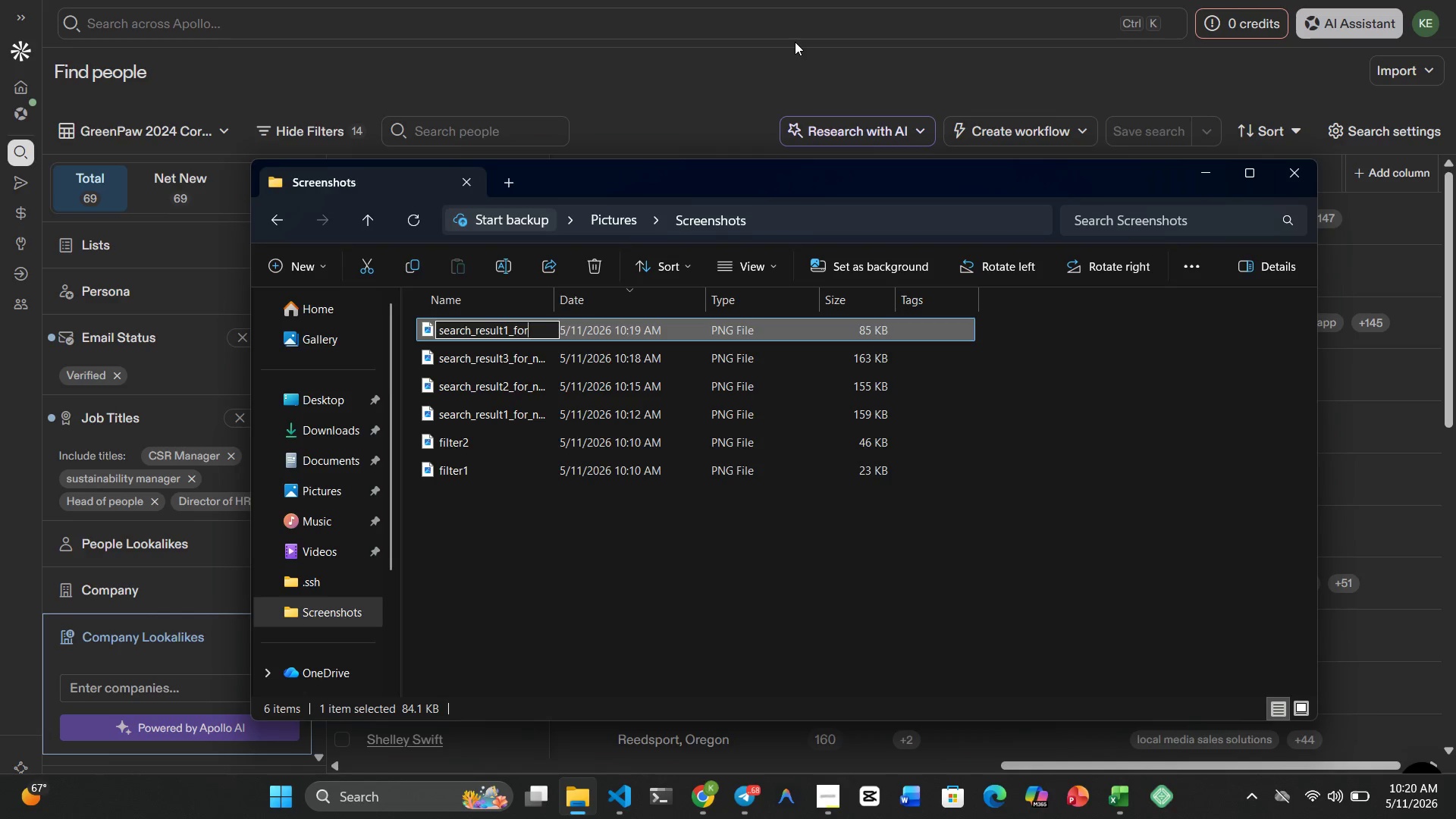 
type(_c)
key(Backspace)
type(loca)
 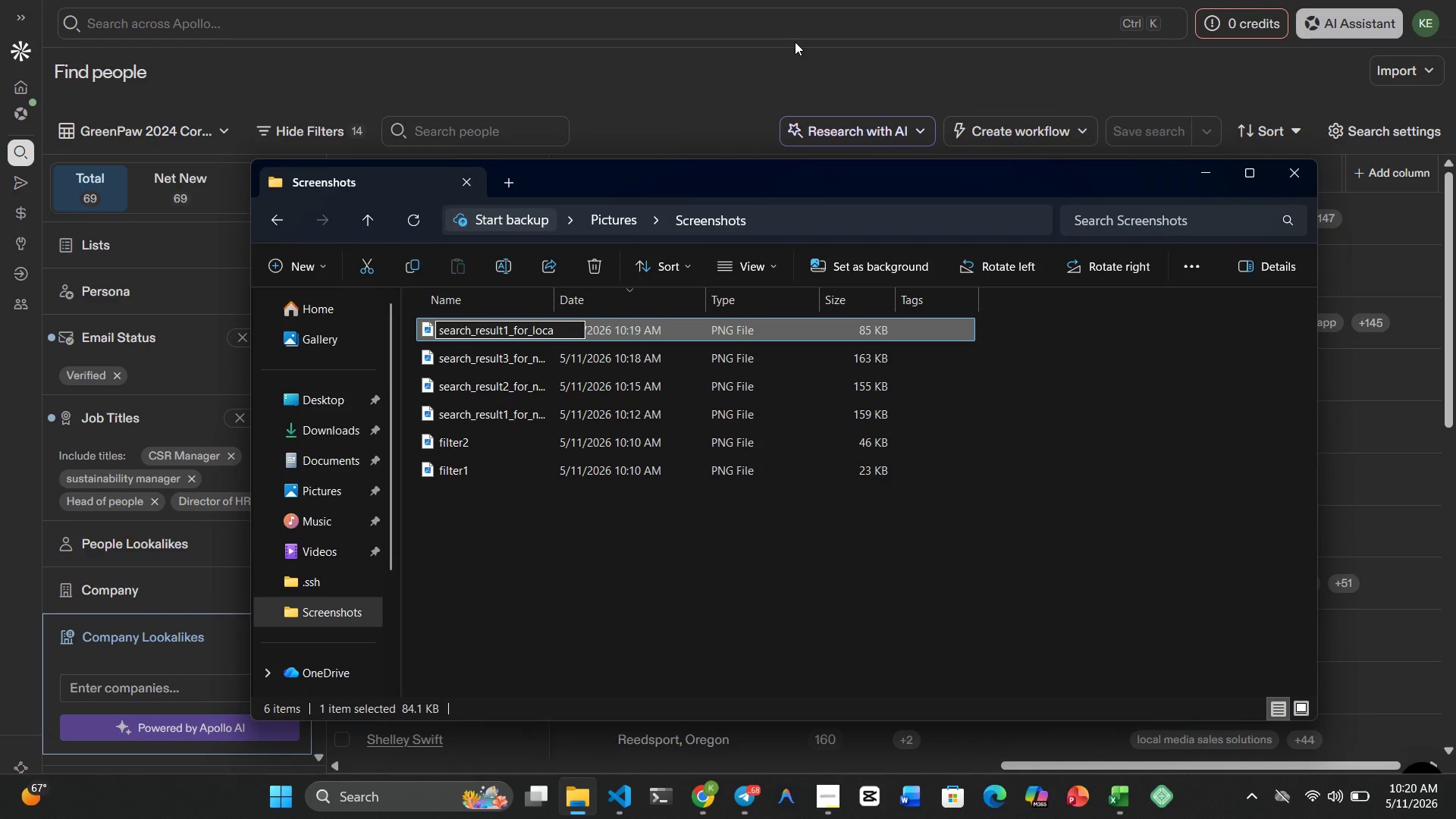 
type(tion_company_size_and_industry)
 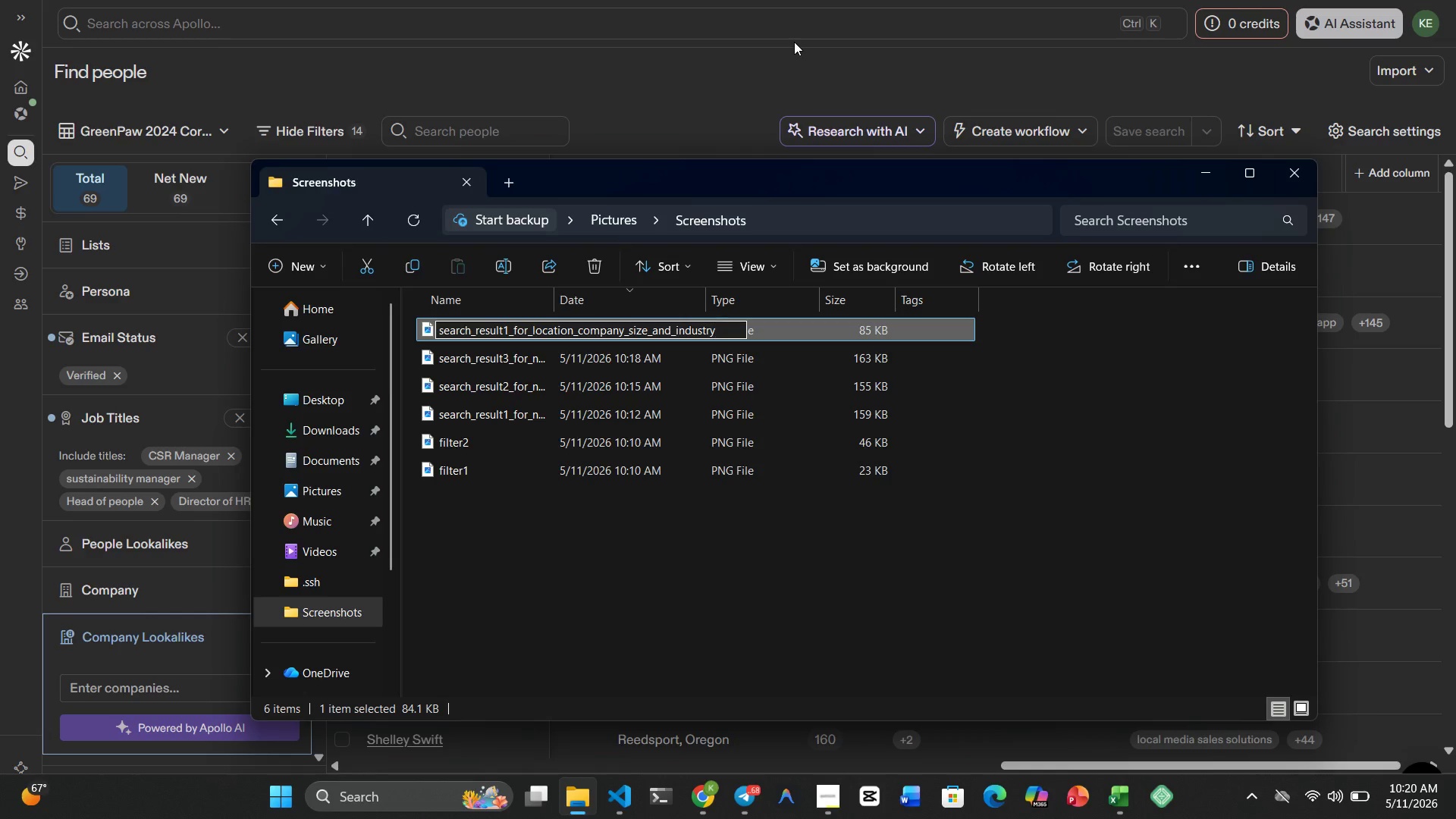 
wait(14.81)
 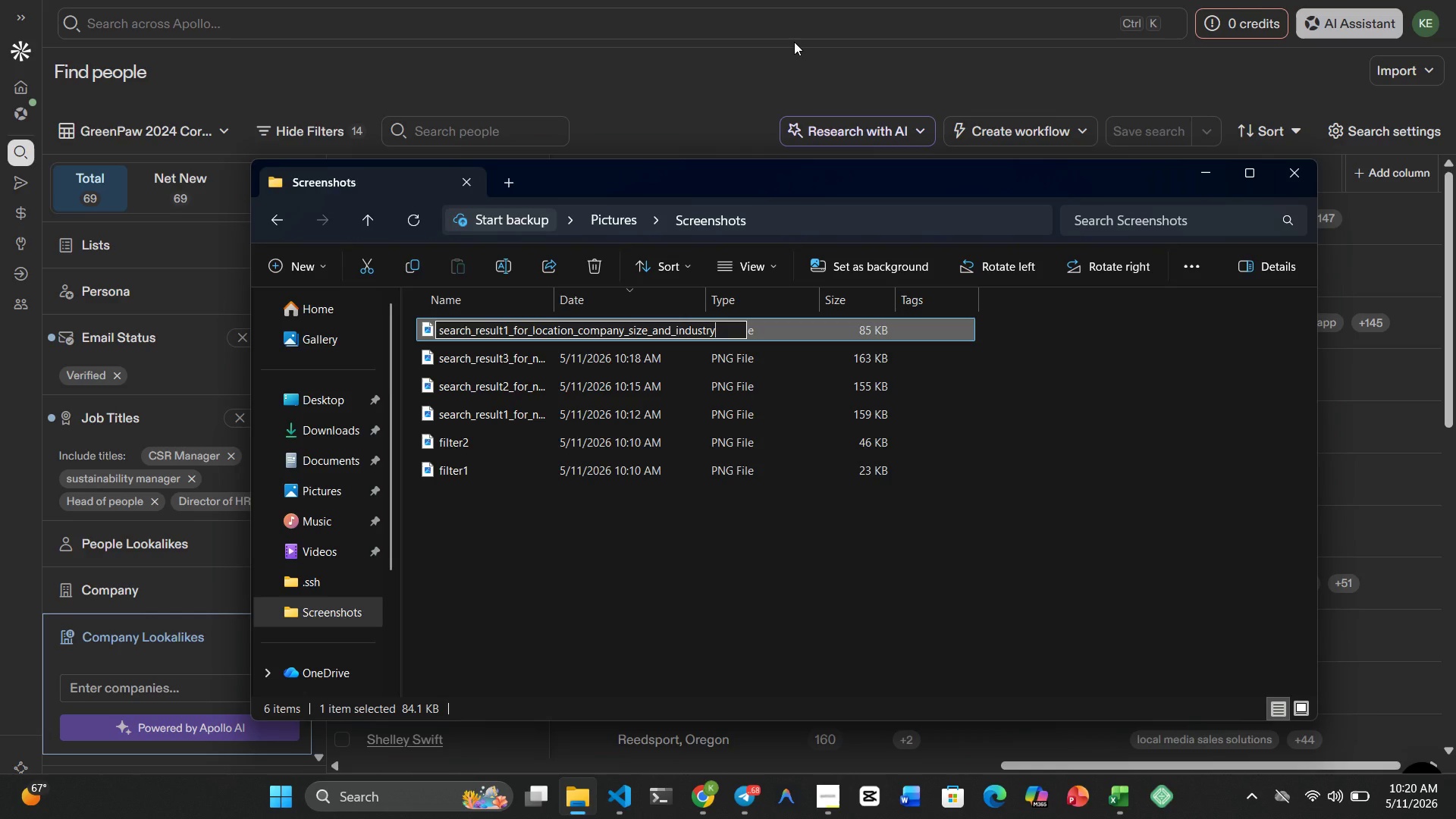 
key(Enter)
 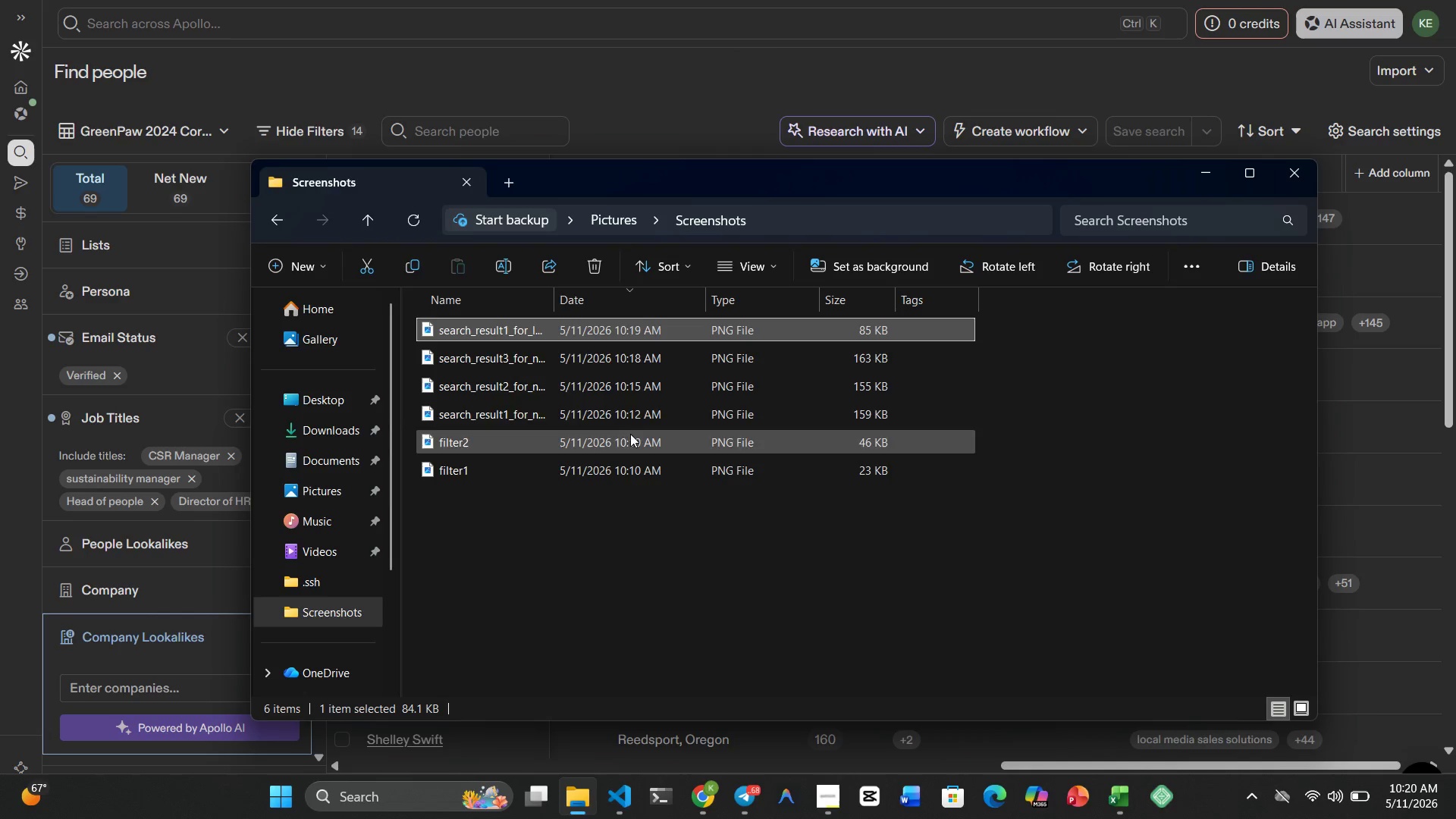 
wait(12.34)
 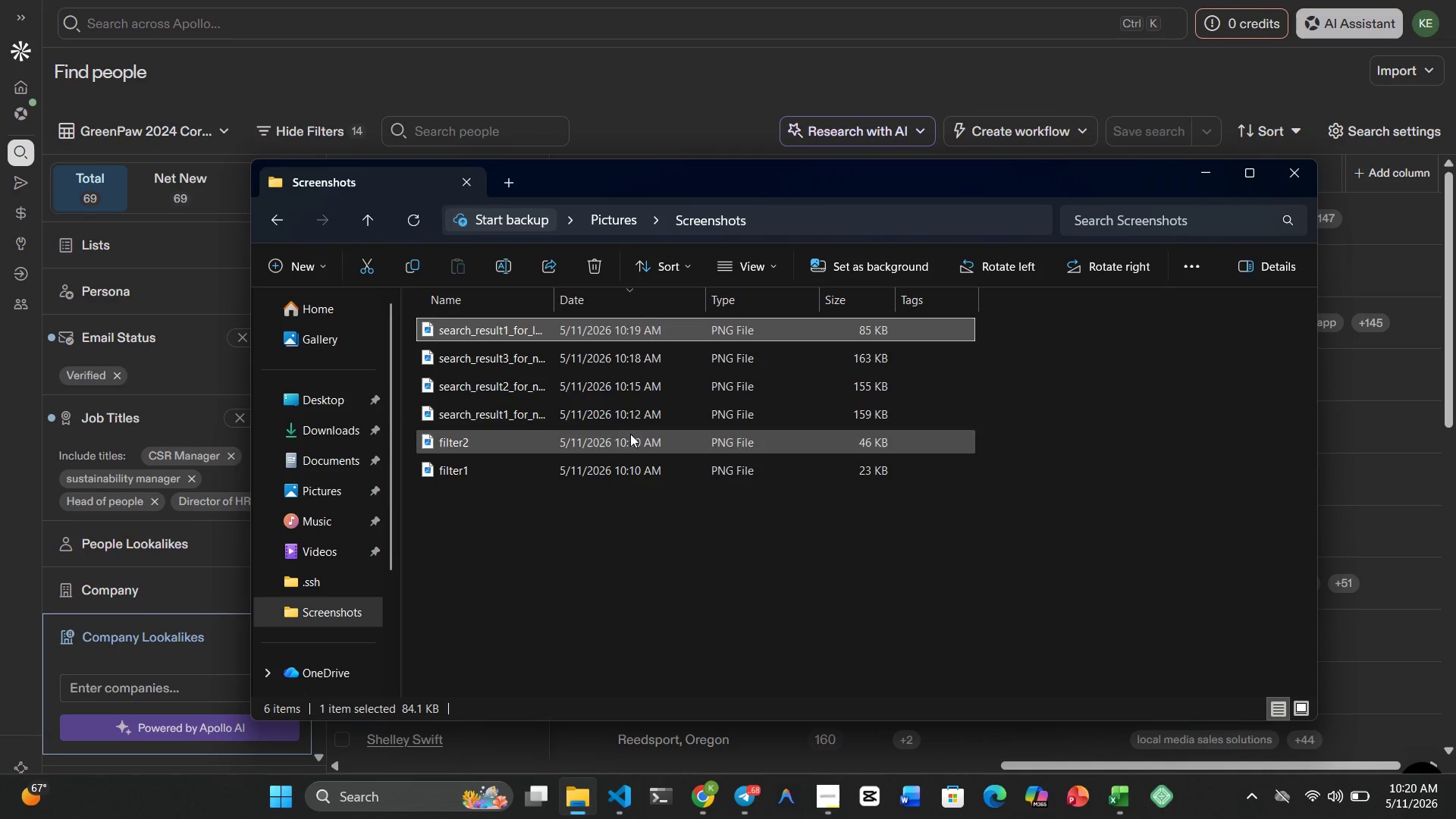 
scroll: coordinate [626, 453], scroll_direction: up, amount: 1.0
 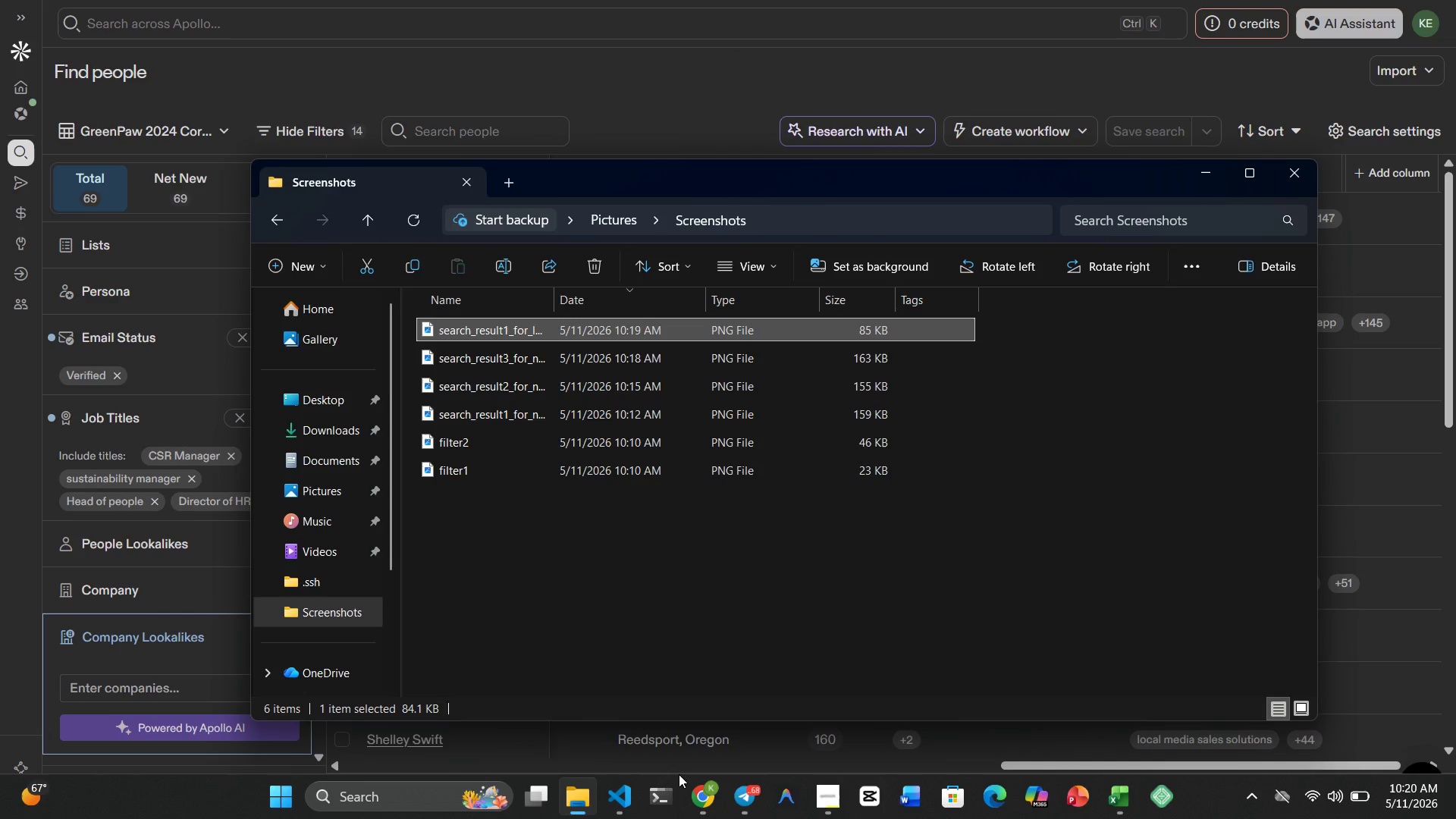 
left_click([698, 814])
 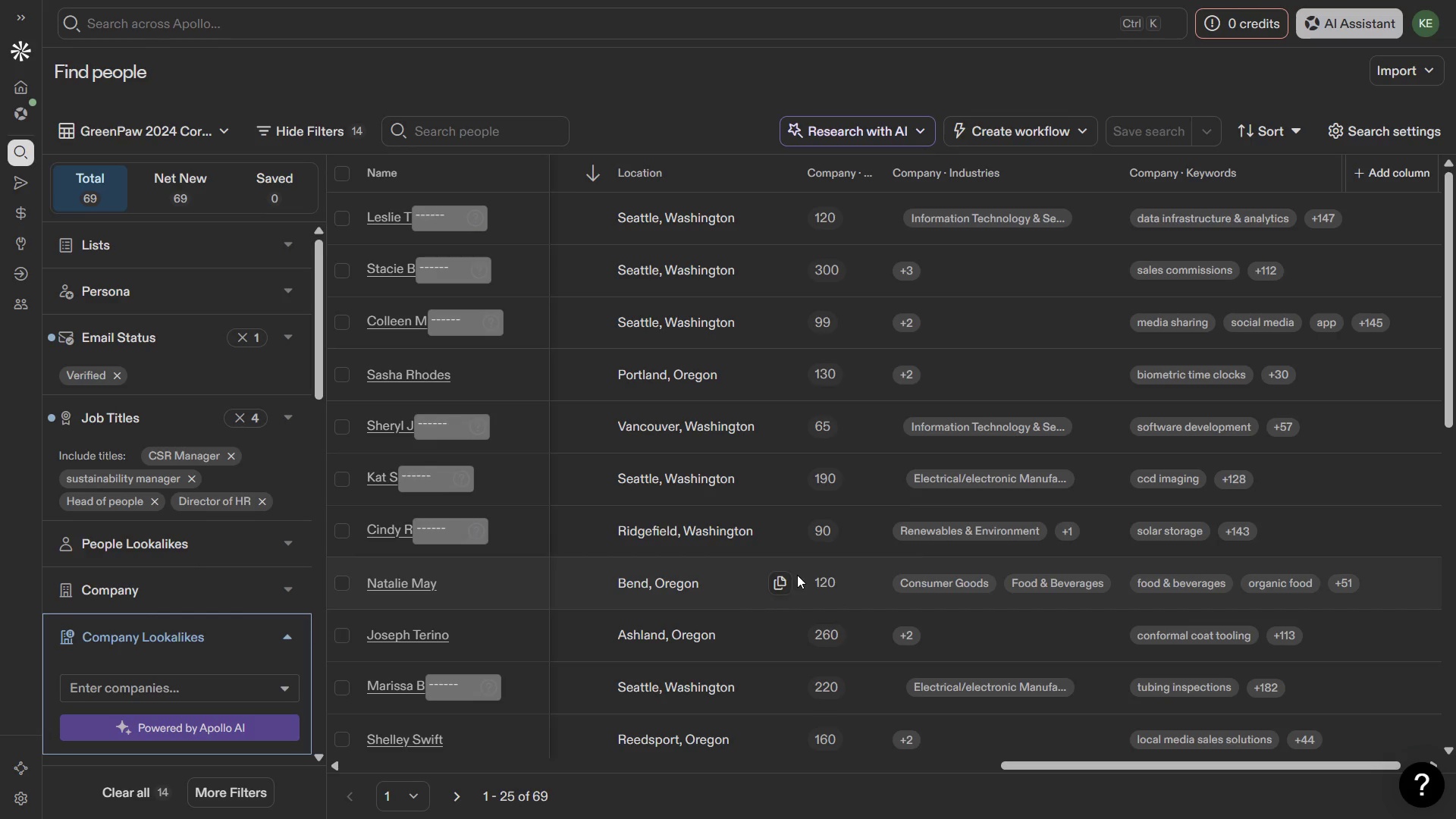 
scroll: coordinate [927, 507], scroll_direction: up, amount: 3.0
 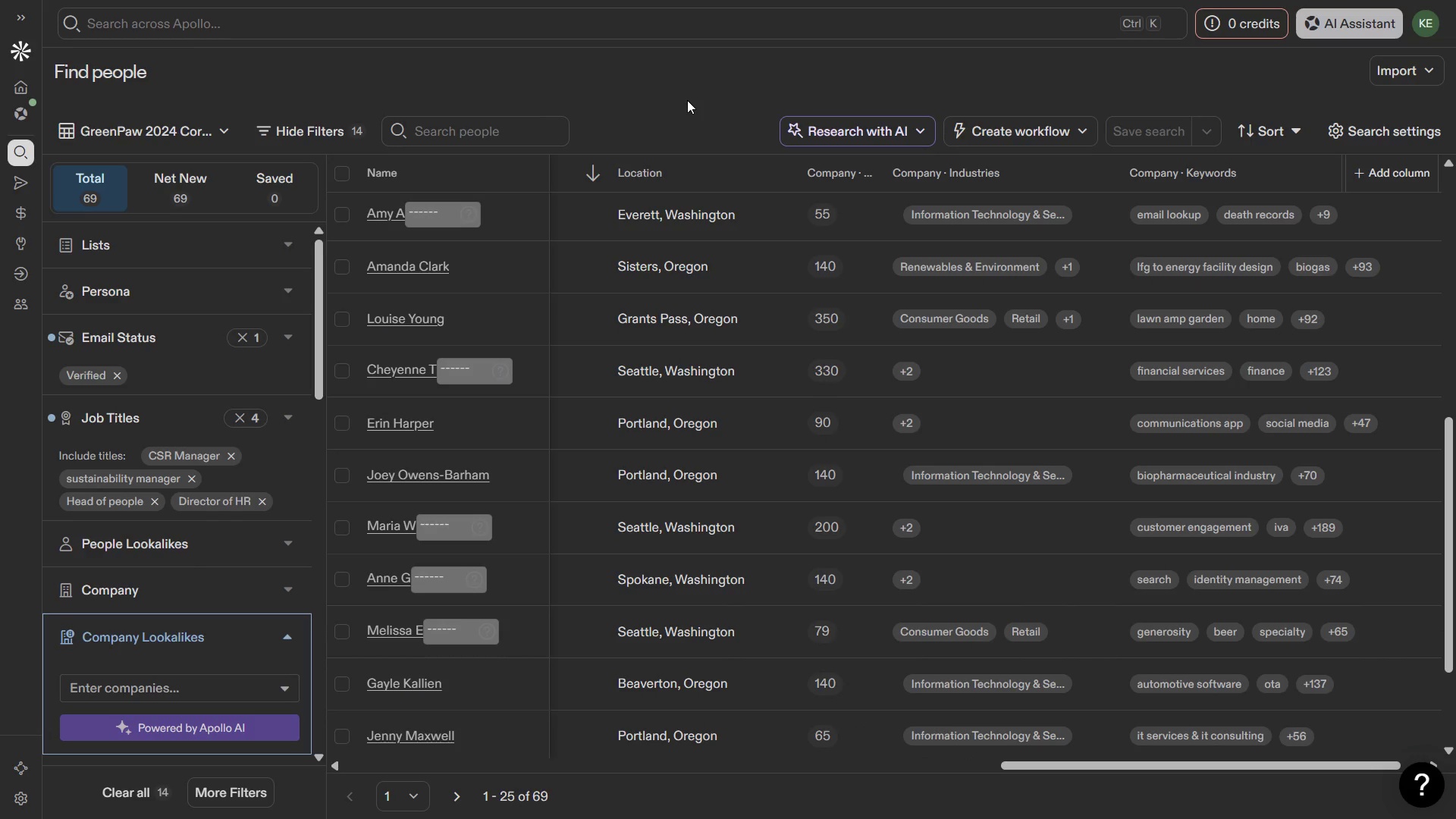 
wait(22.32)
 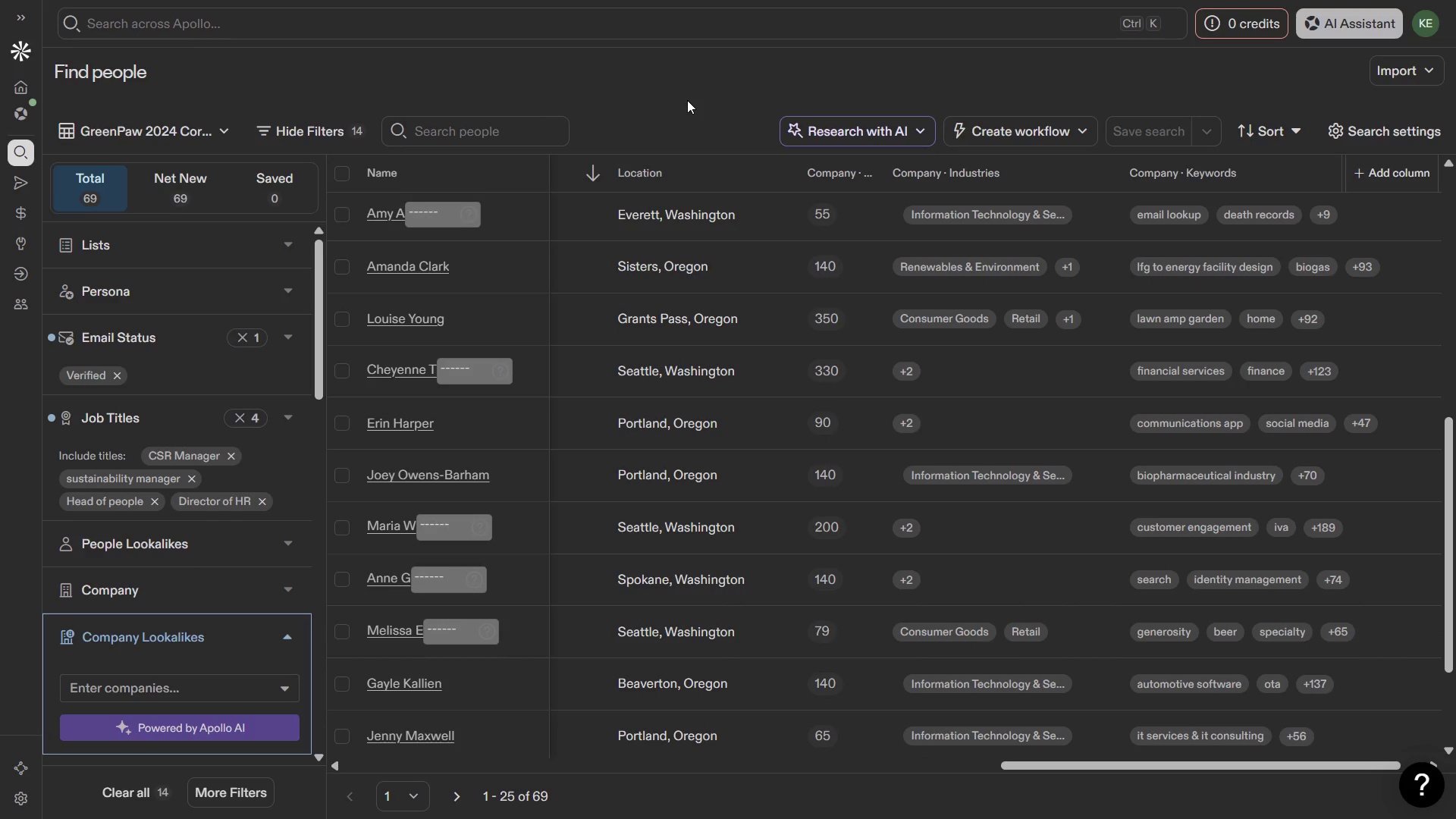 
key(PrintScreen)
 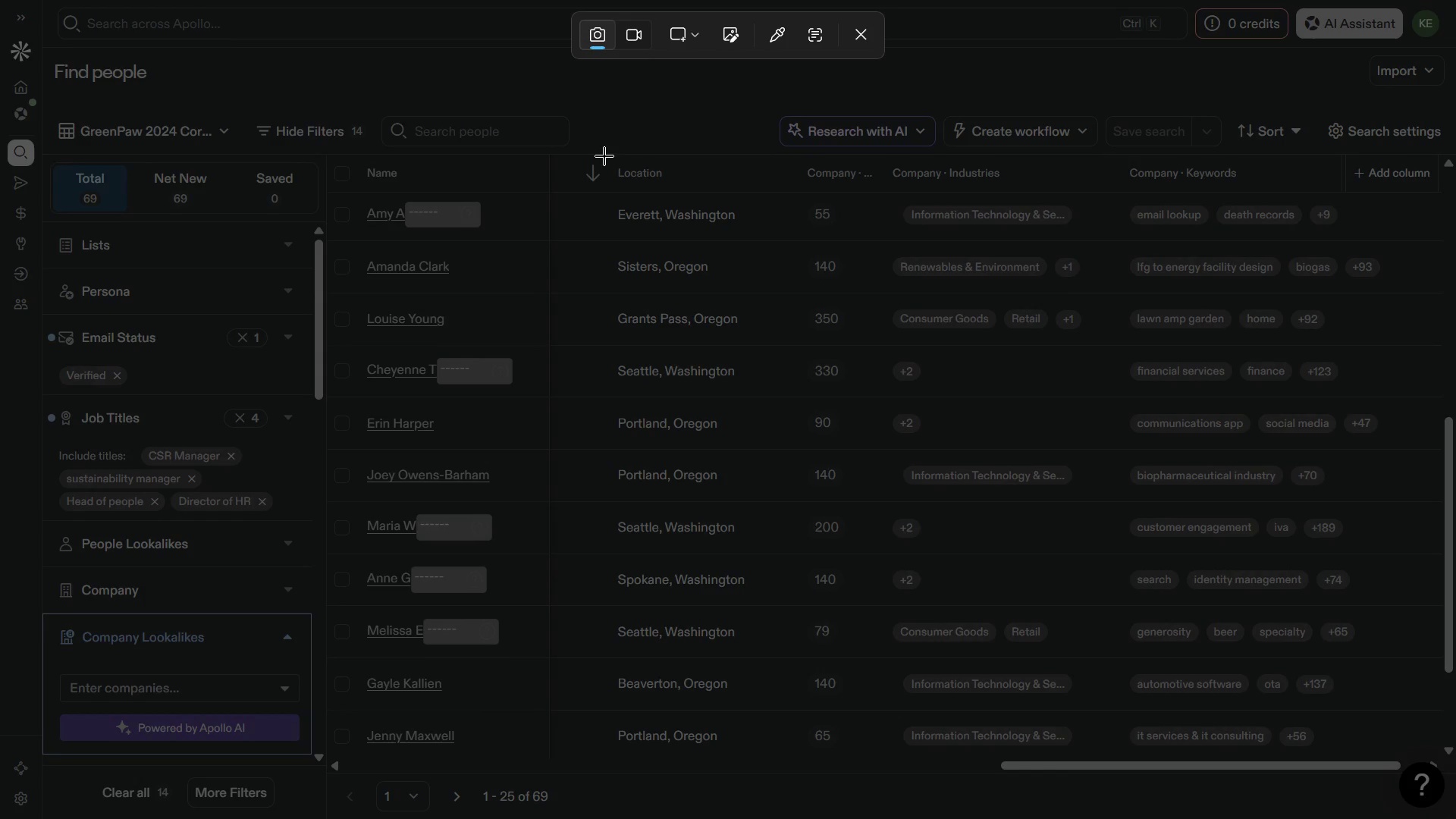 
left_click_drag(start_coordinate=[604, 153], to_coordinate=[1116, 776])
 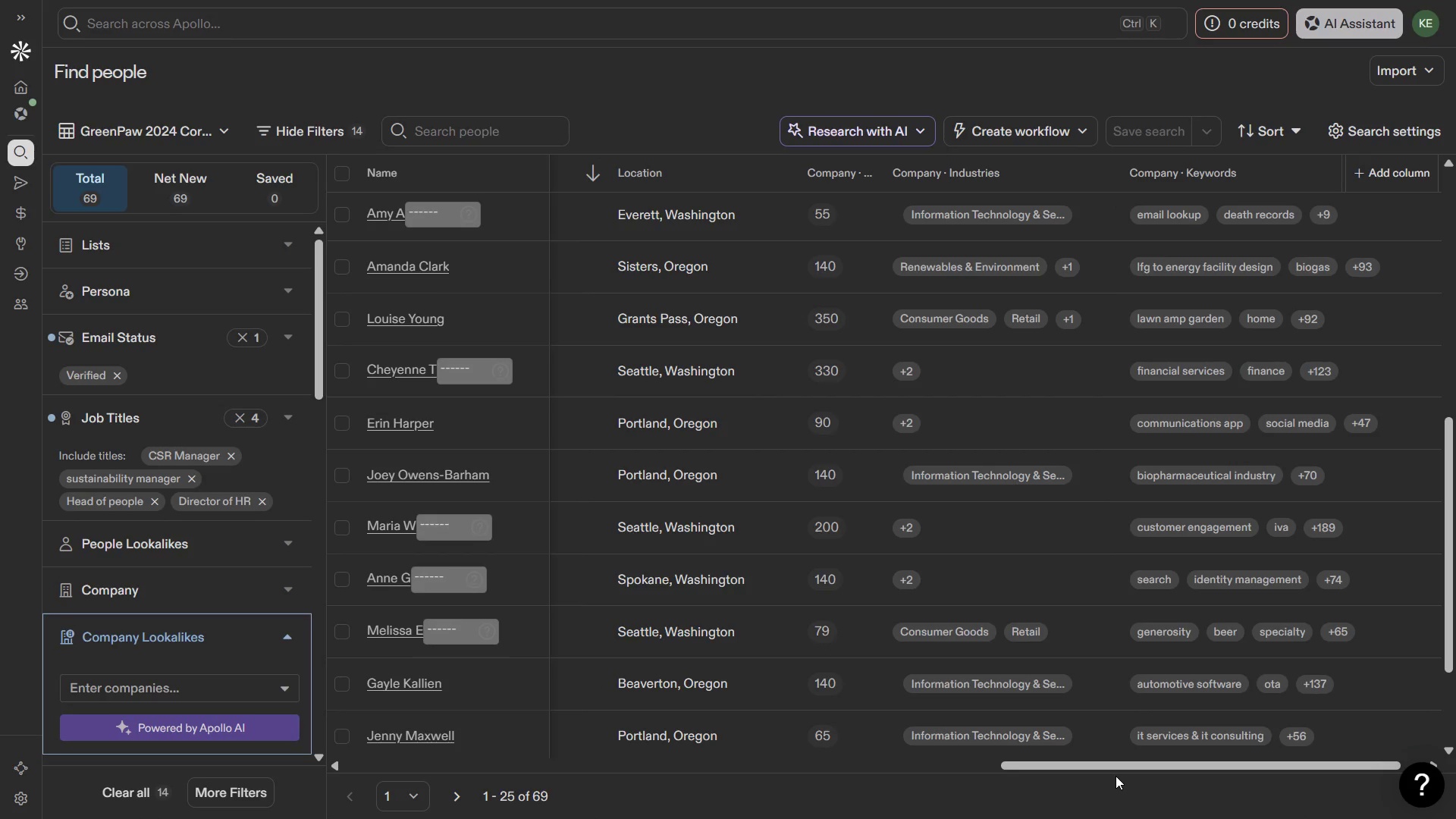 
key(Unknown)
 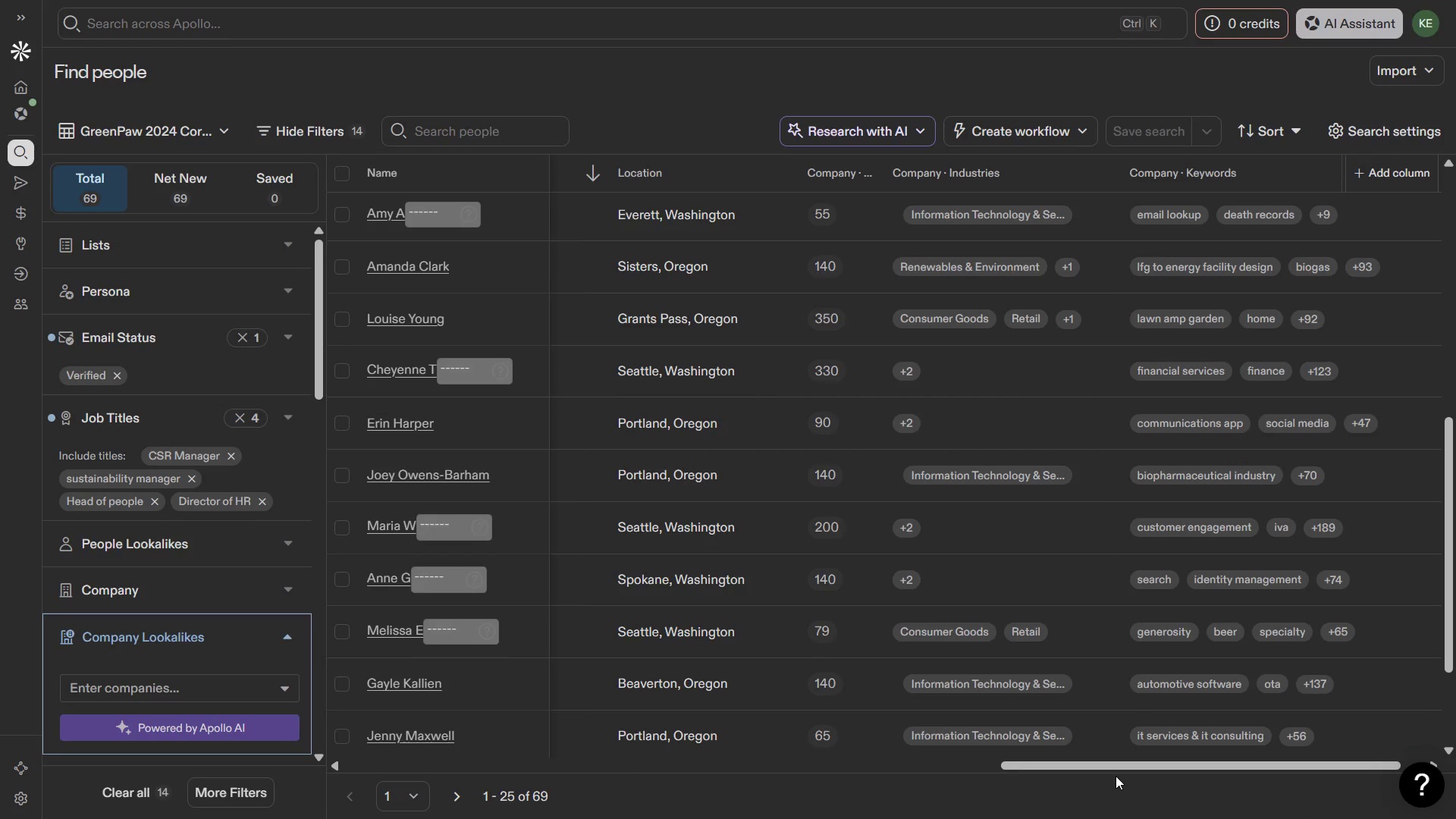 
key(Unknown)
 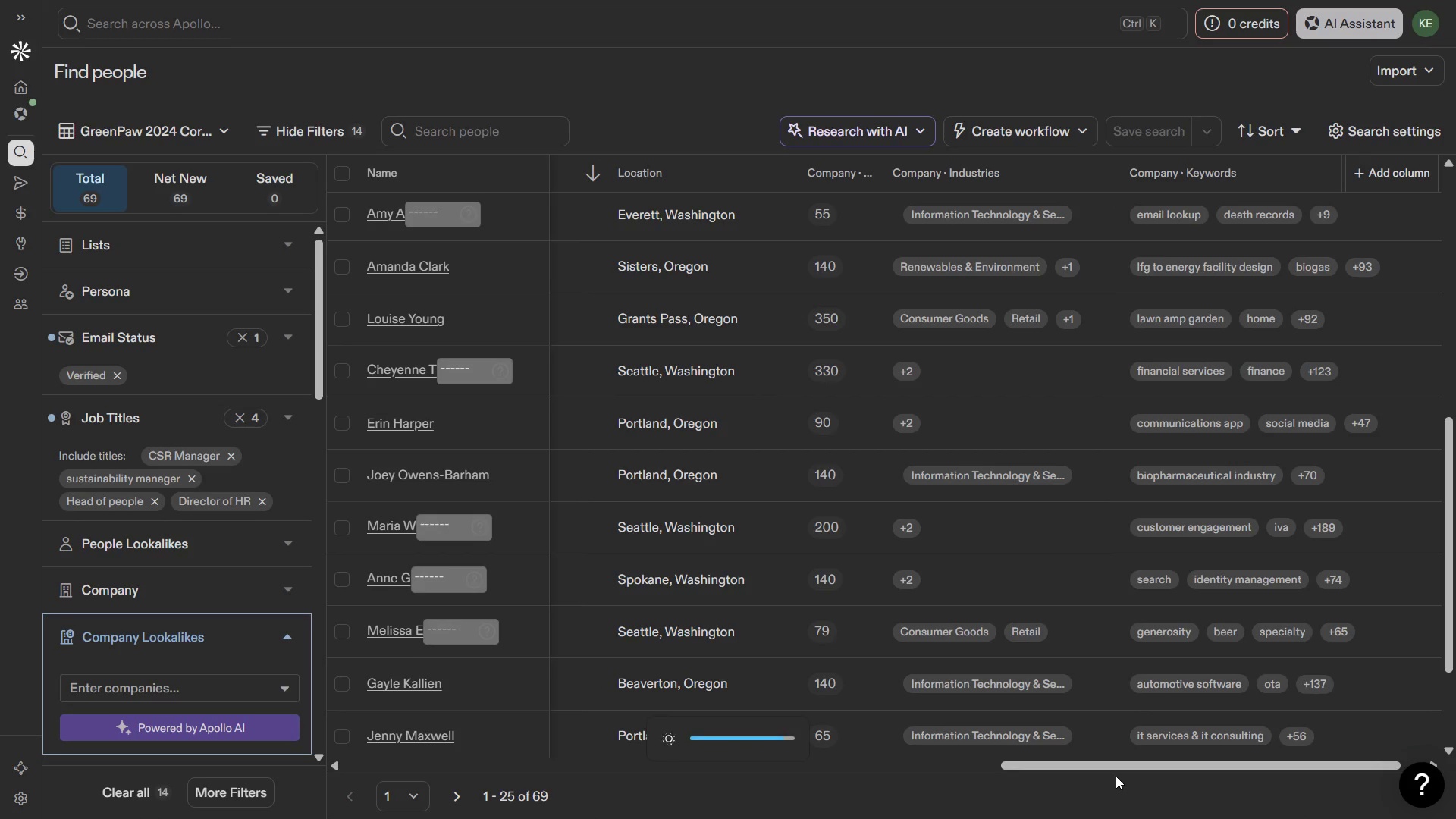 
key(Unknown)
 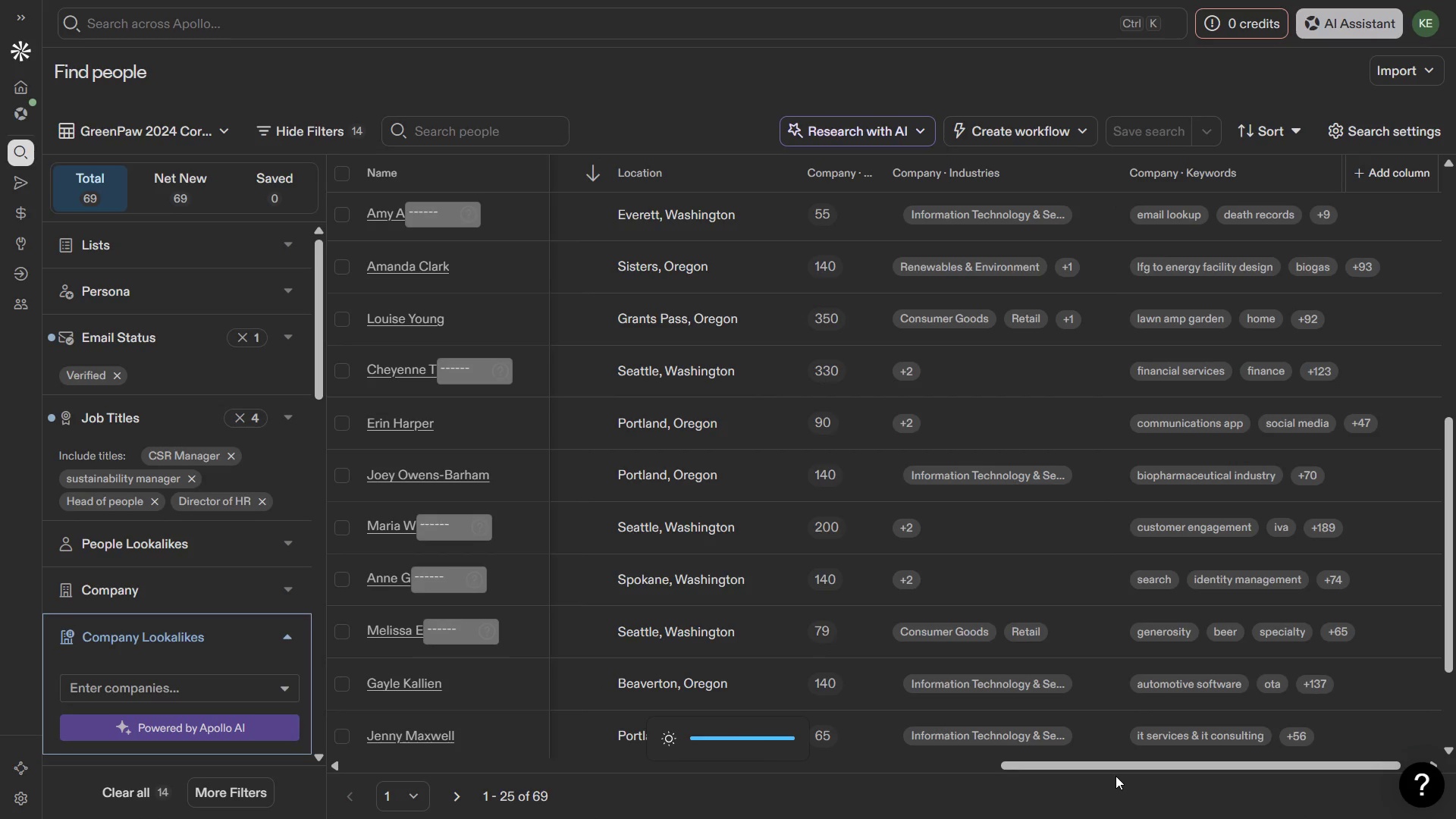 
key(Unknown)
 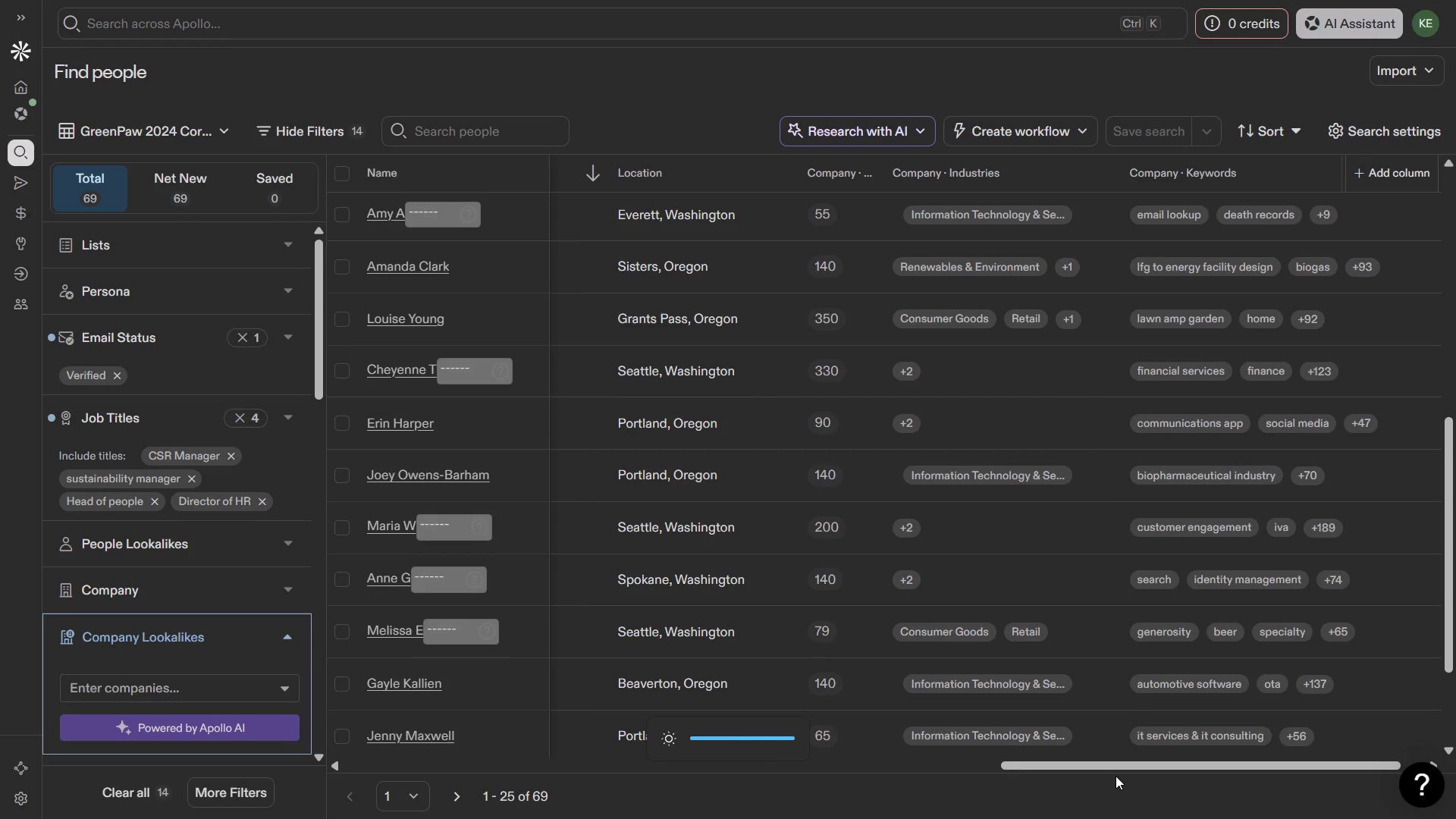 
key(Unknown)
 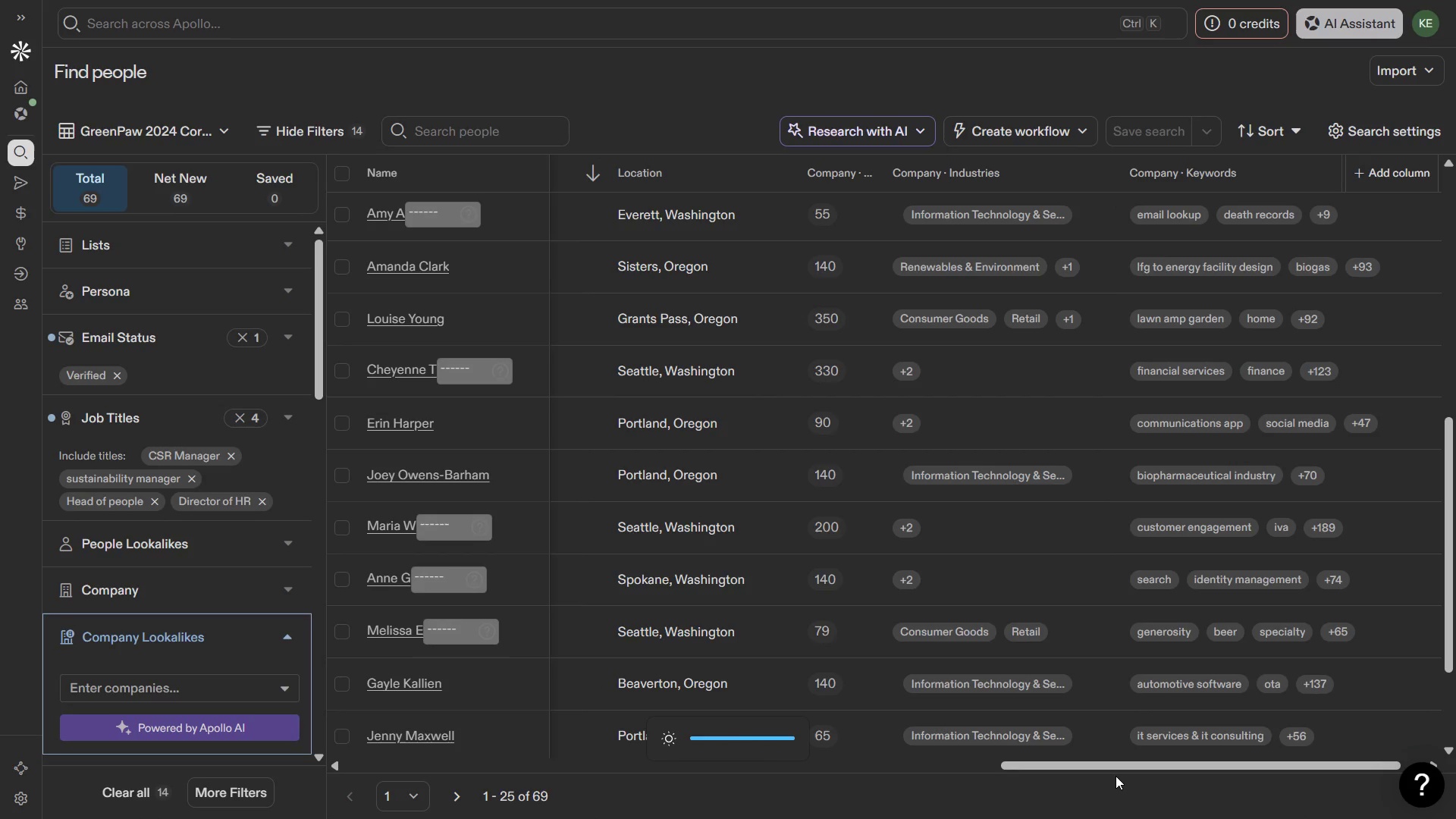 
key(Unknown)
 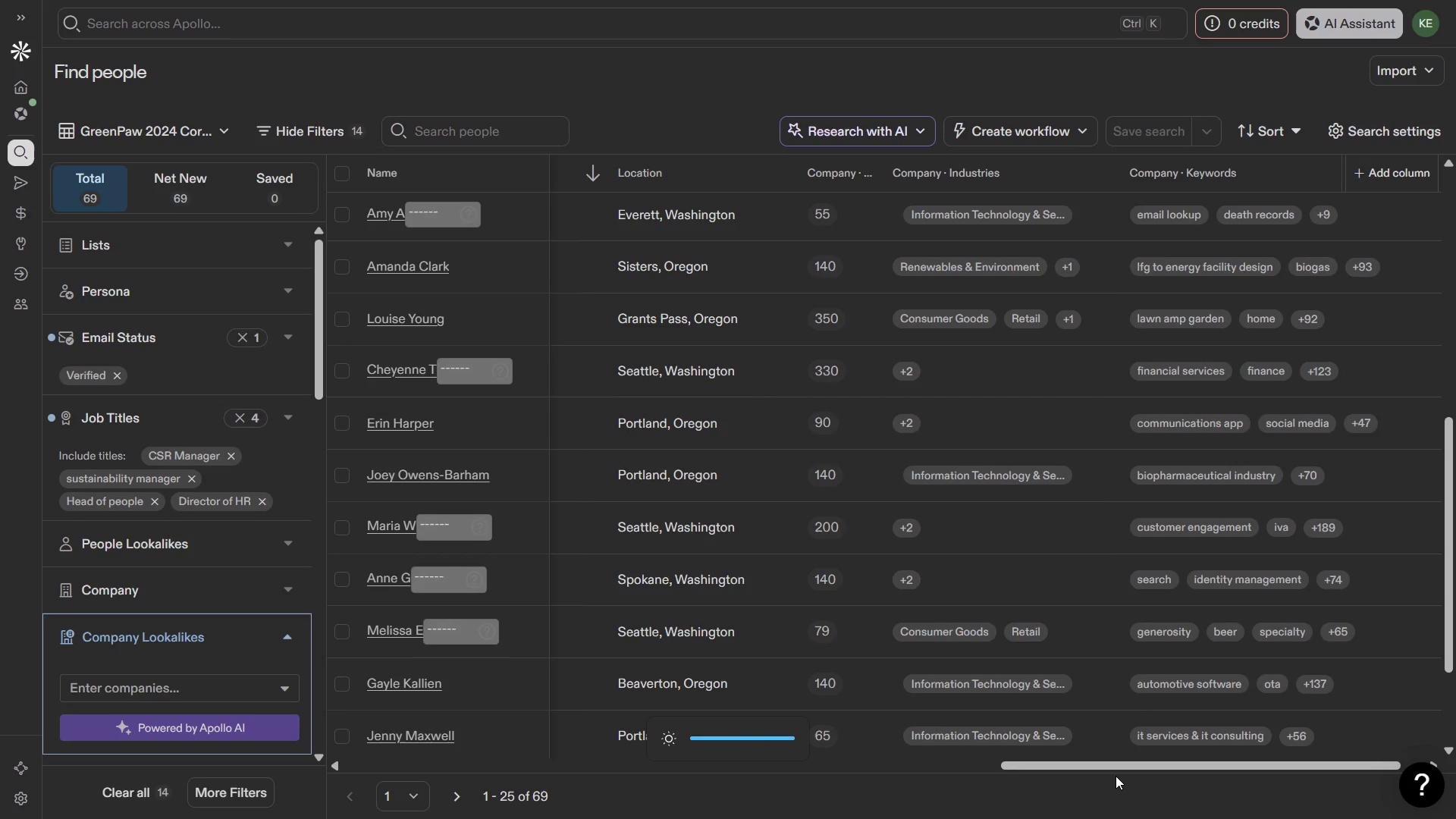 
key(Meta+1)
 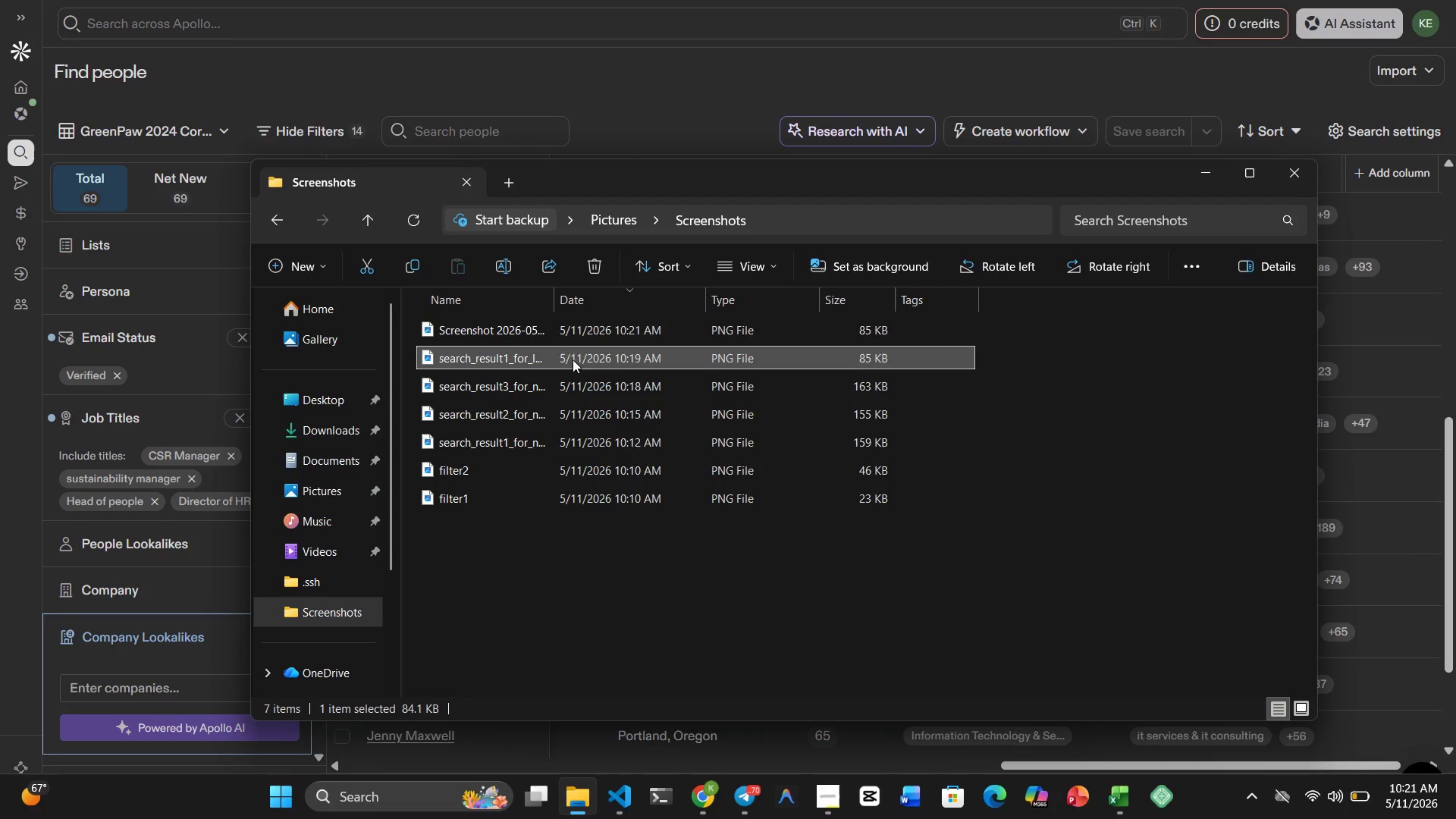 
left_click([548, 327])
 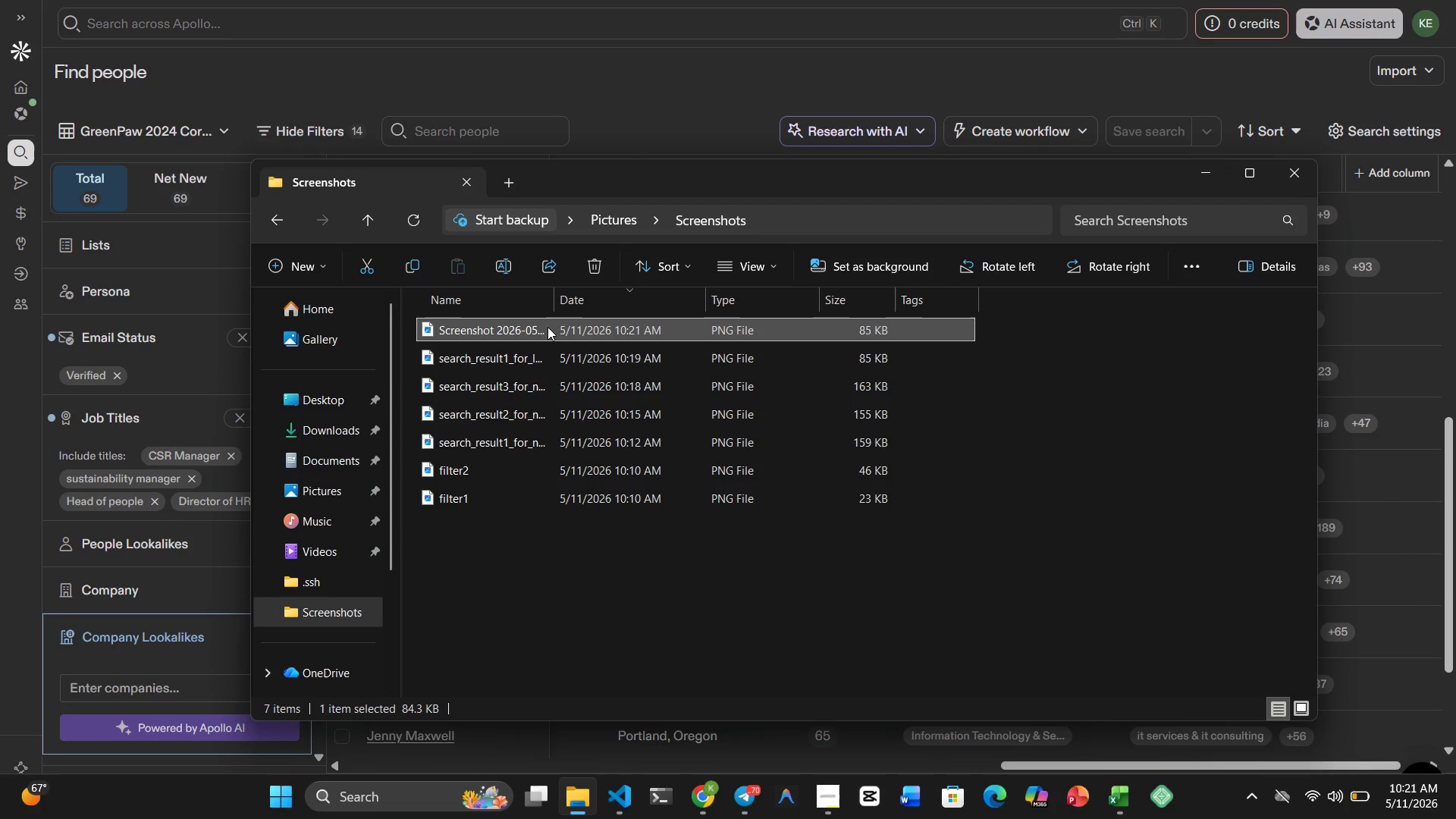 
right_click([548, 327])
 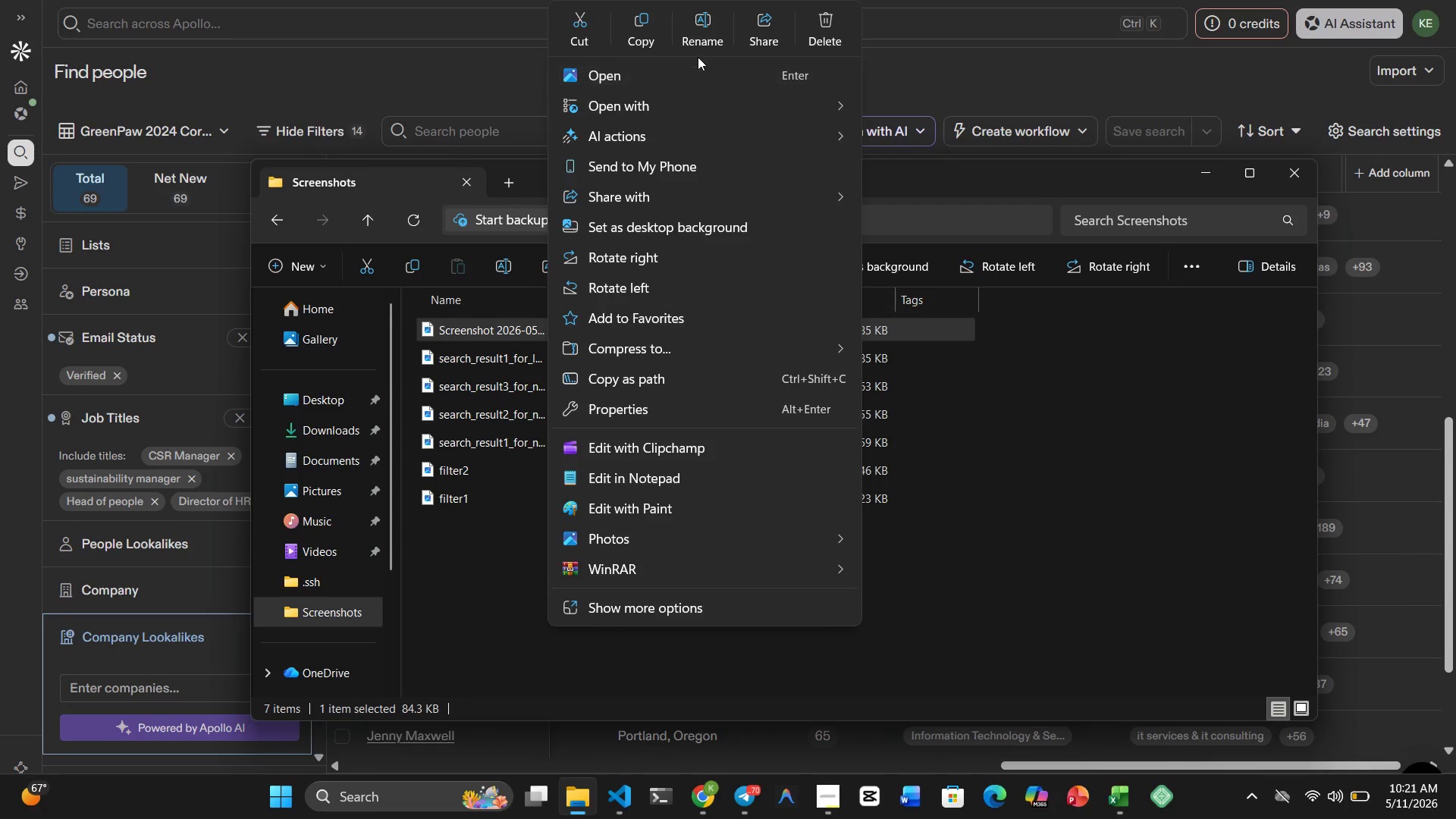 
left_click([698, 35])
 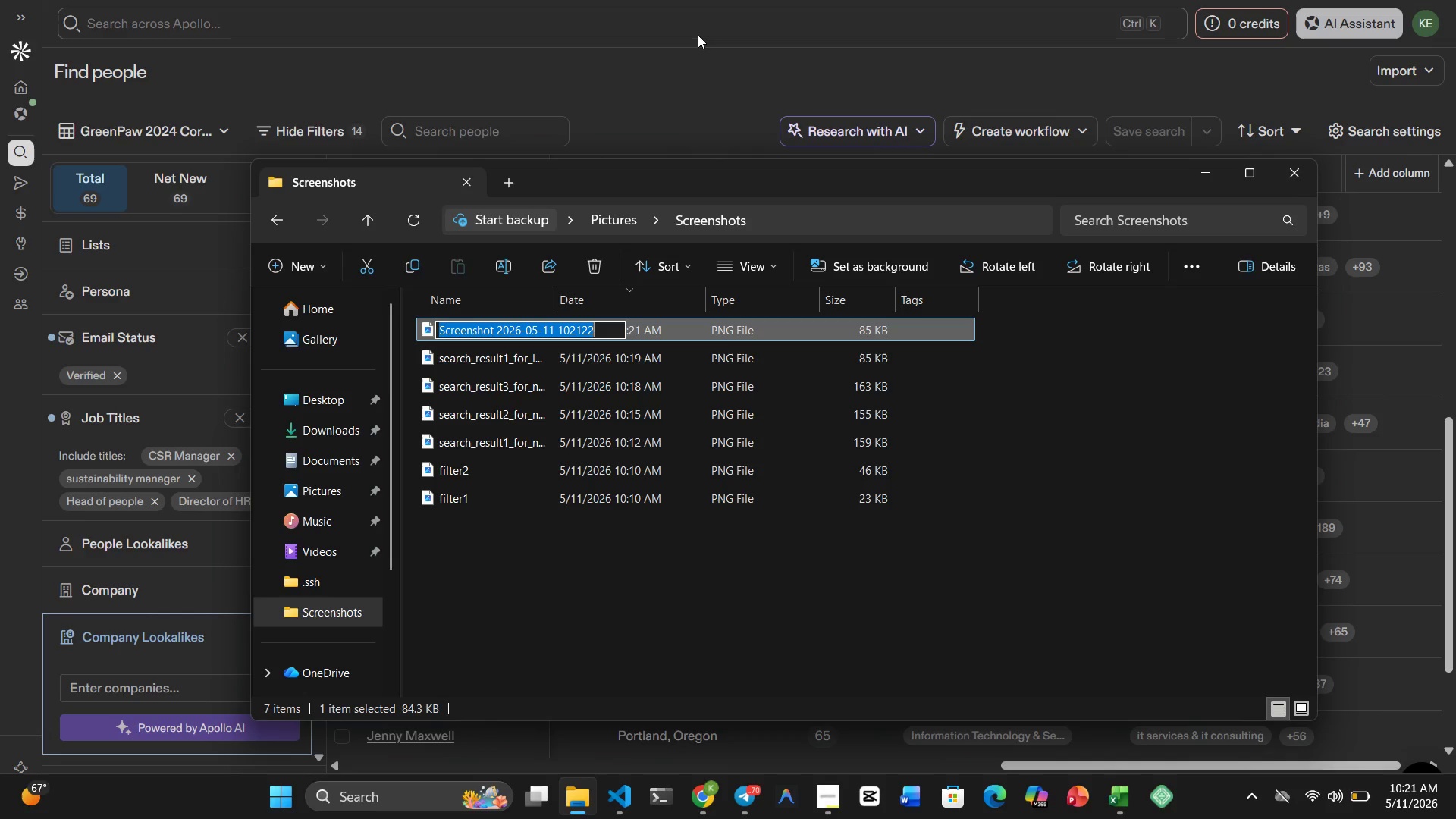 
key(Control+V)
 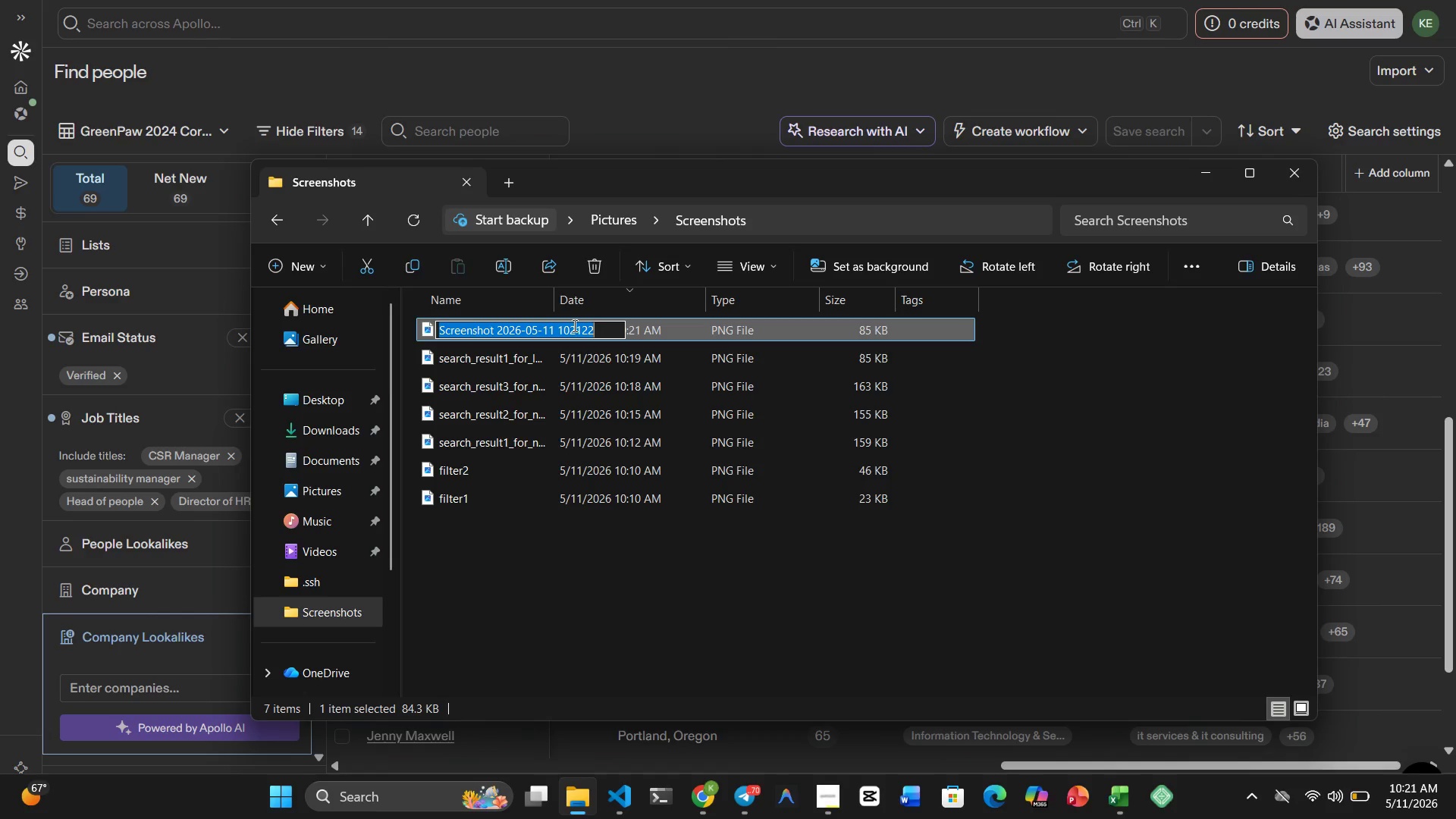 
left_click([536, 356])
 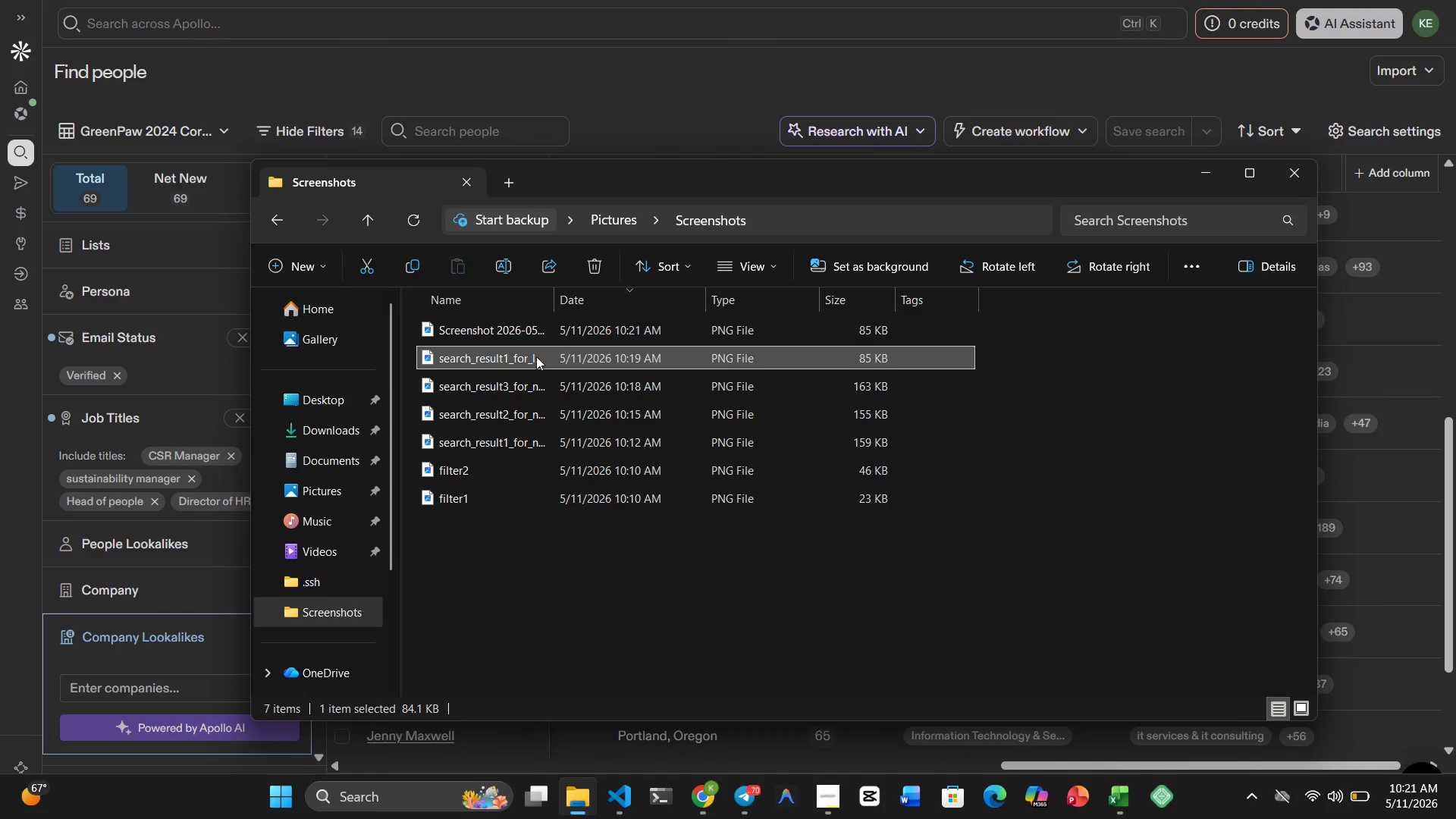 
right_click([536, 356])
 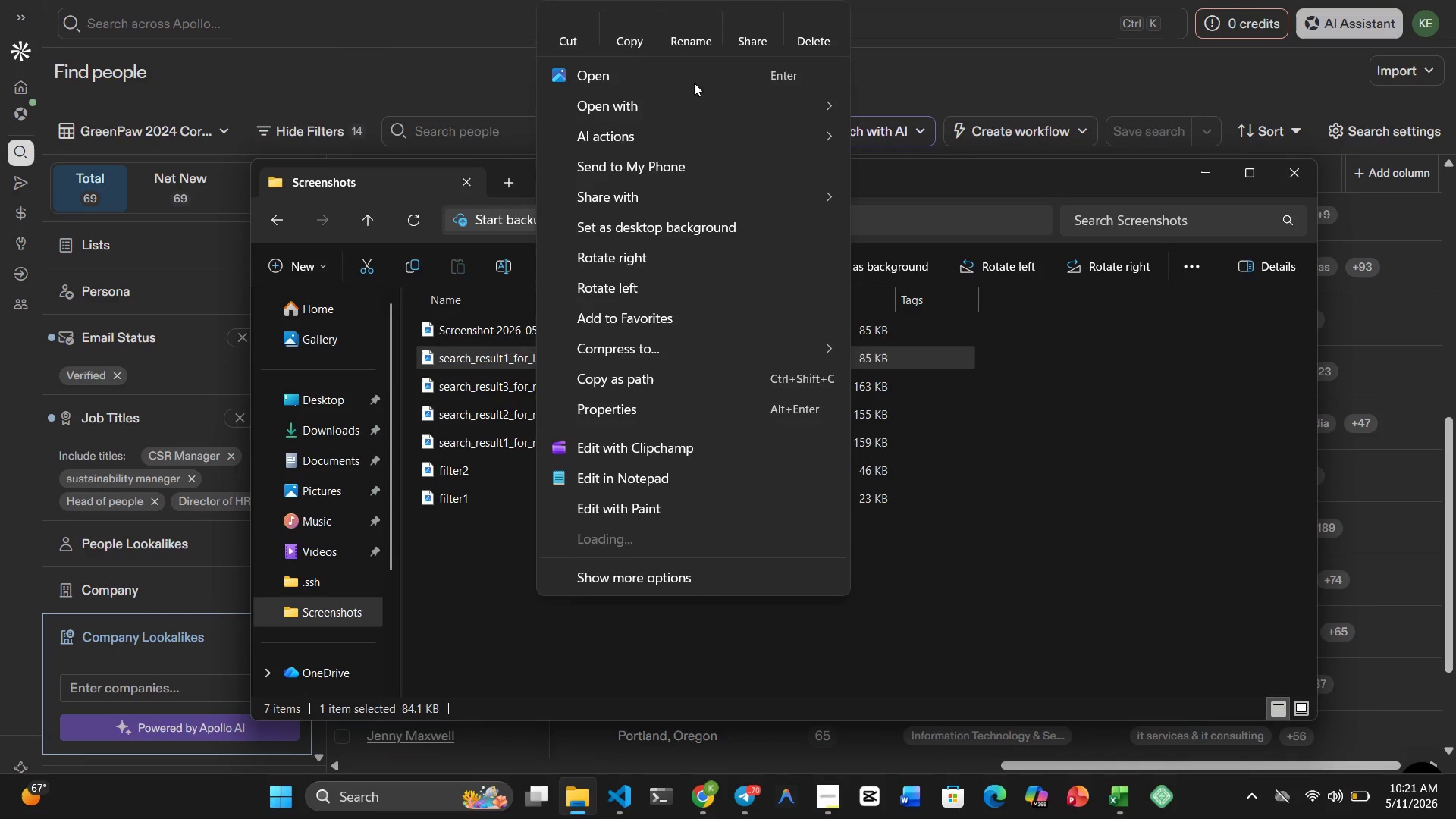 
left_click([695, 30])
 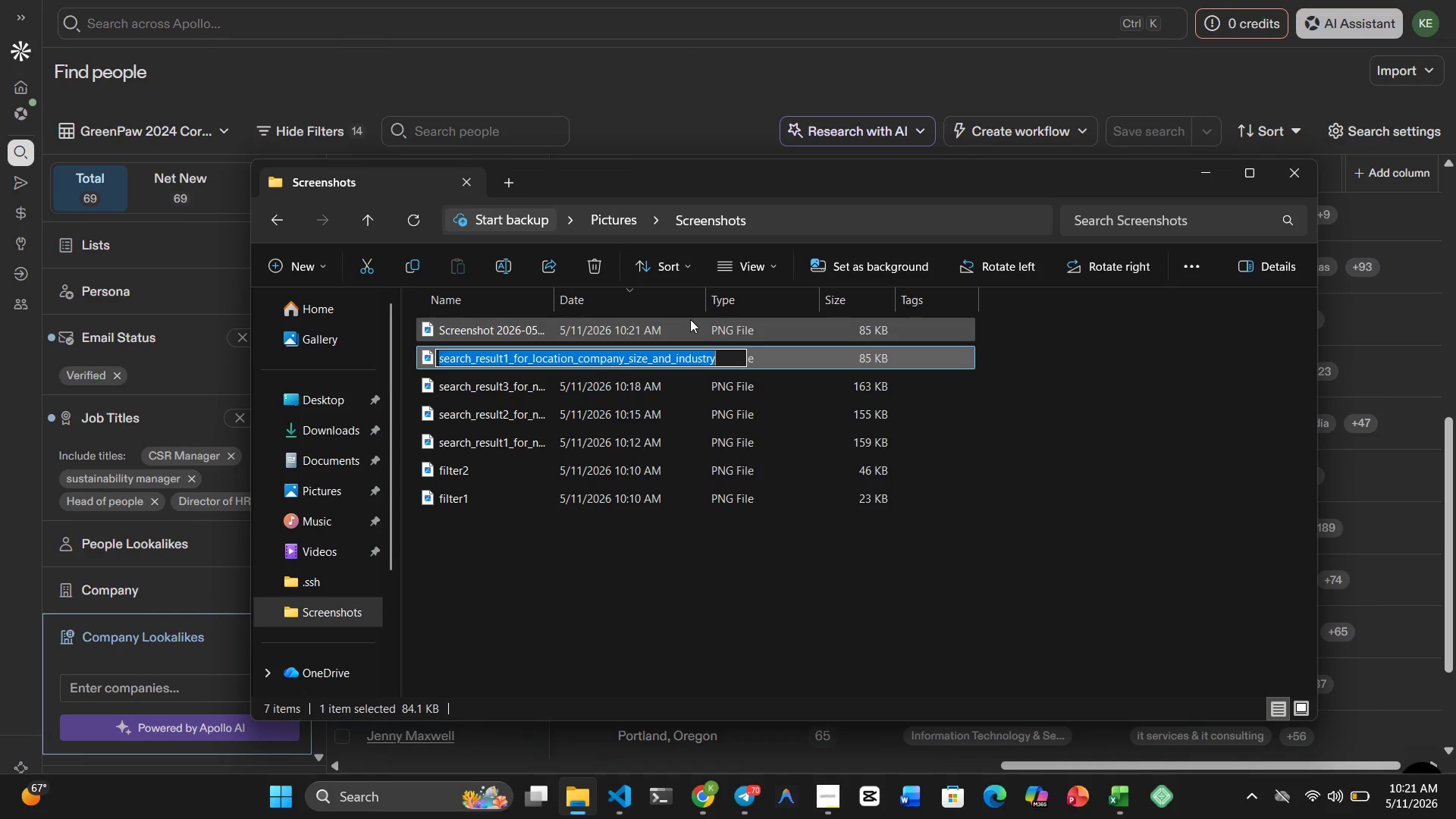 
key(Control+C)
 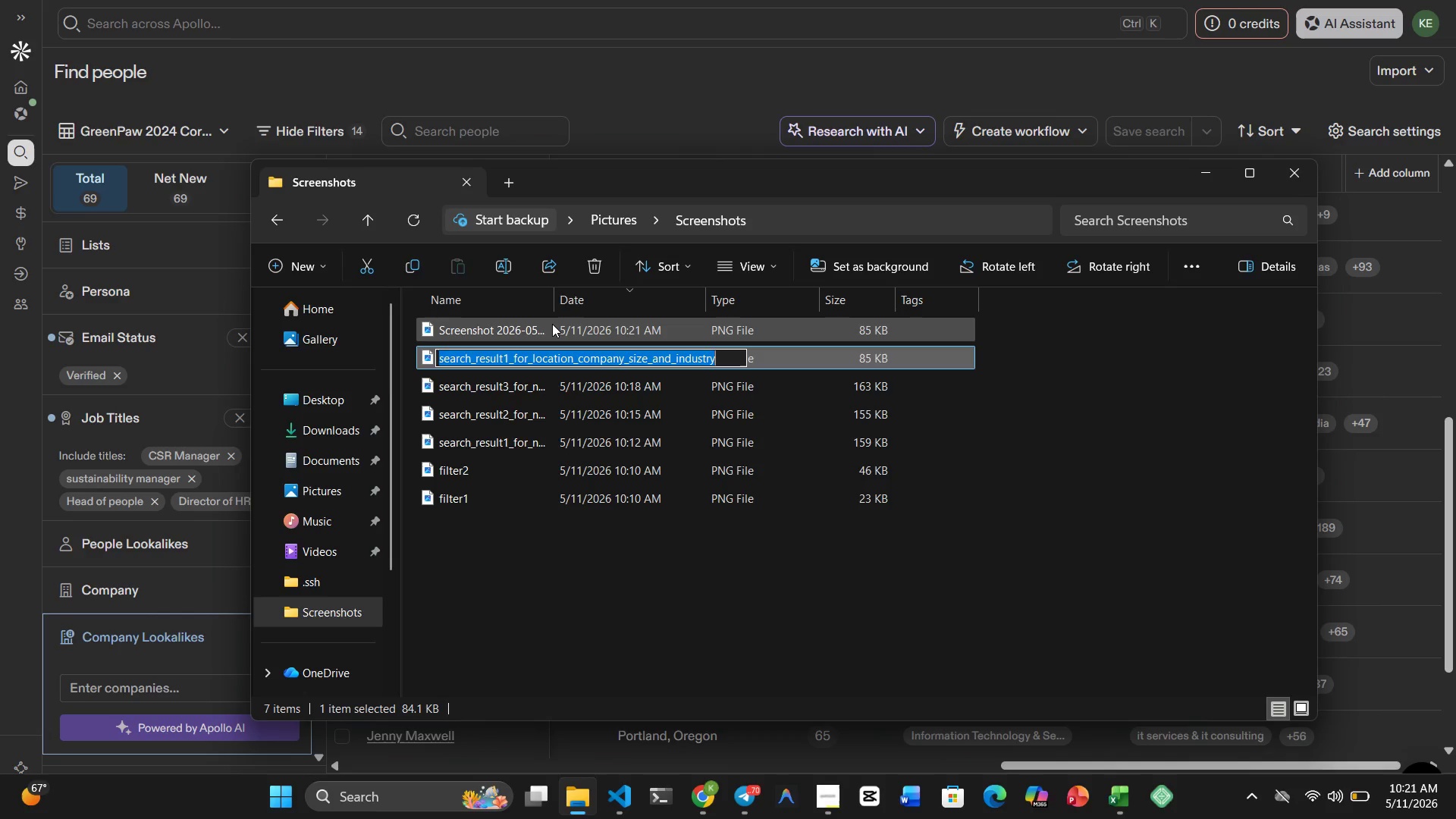 
left_click([552, 324])
 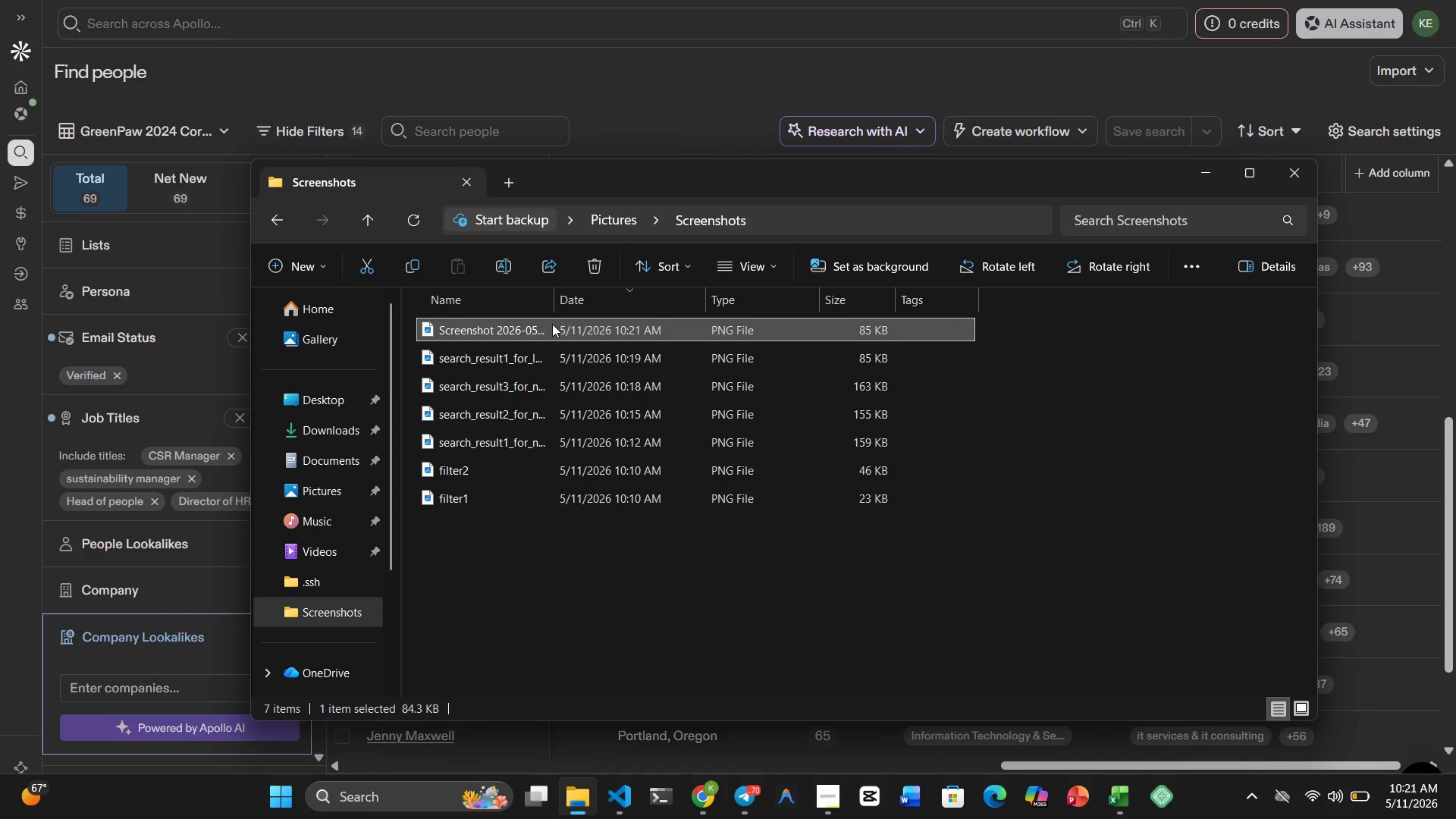 
right_click([552, 324])
 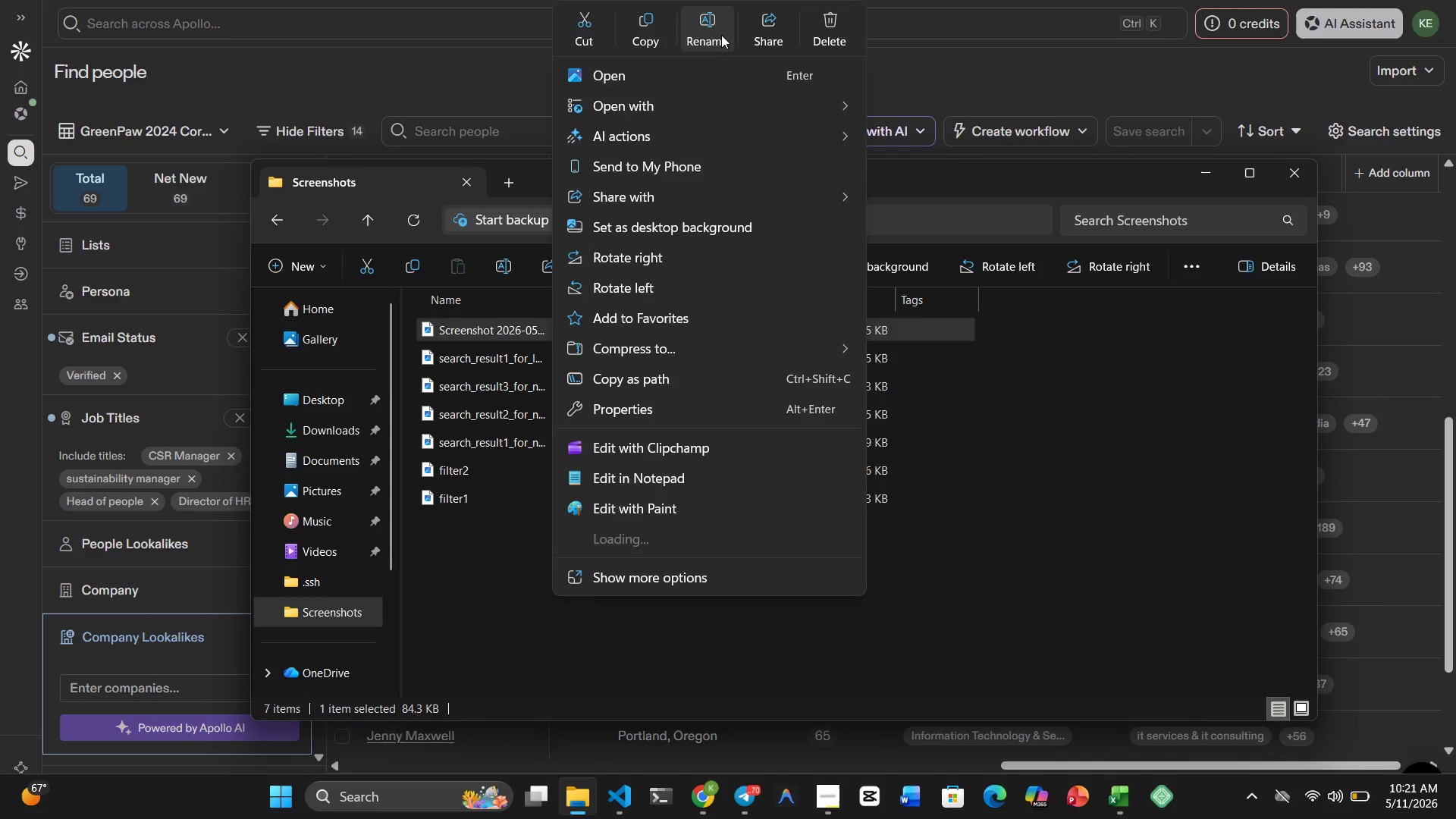 
left_click([721, 35])
 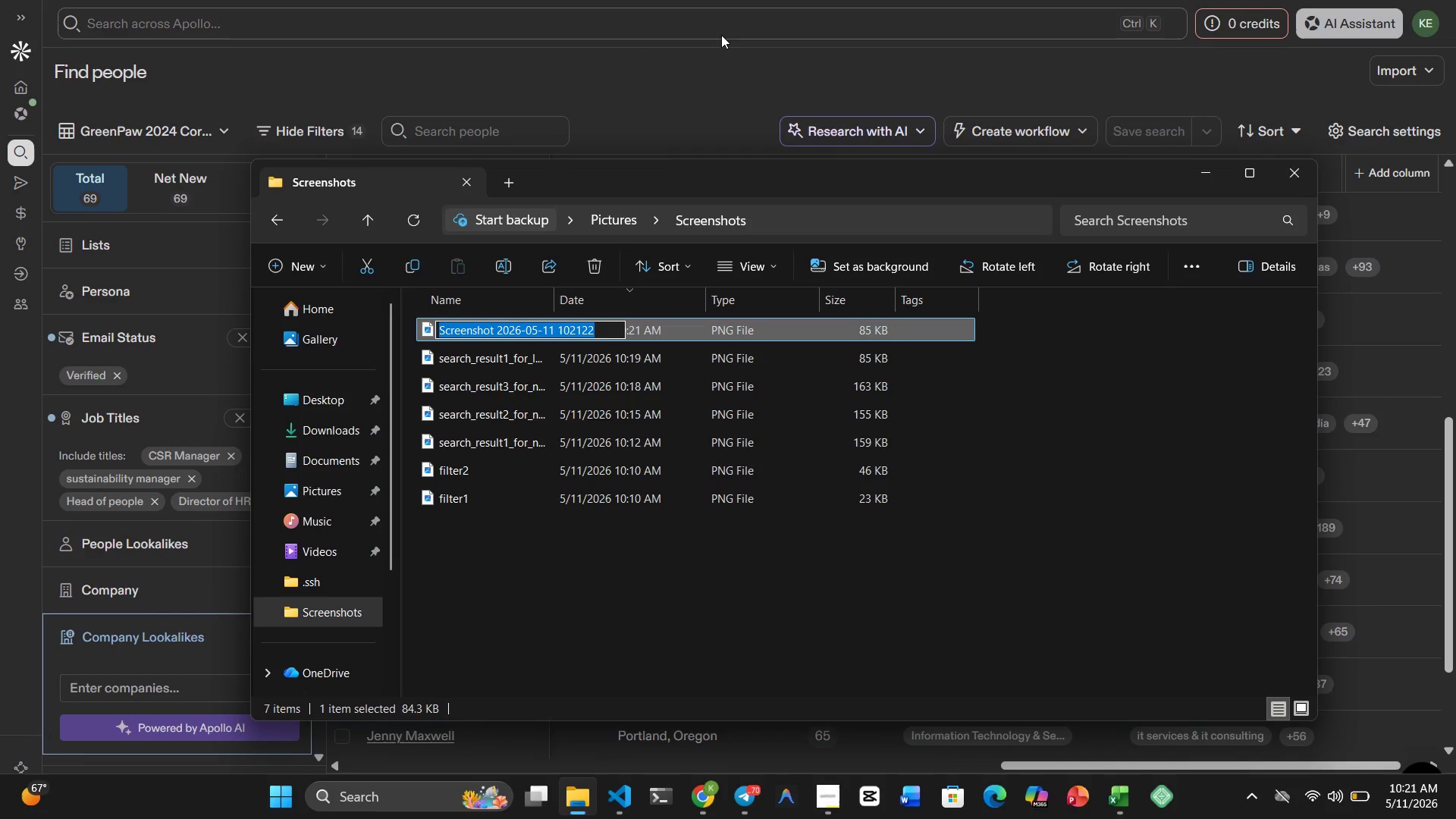 
key(Control+ControlRight)
 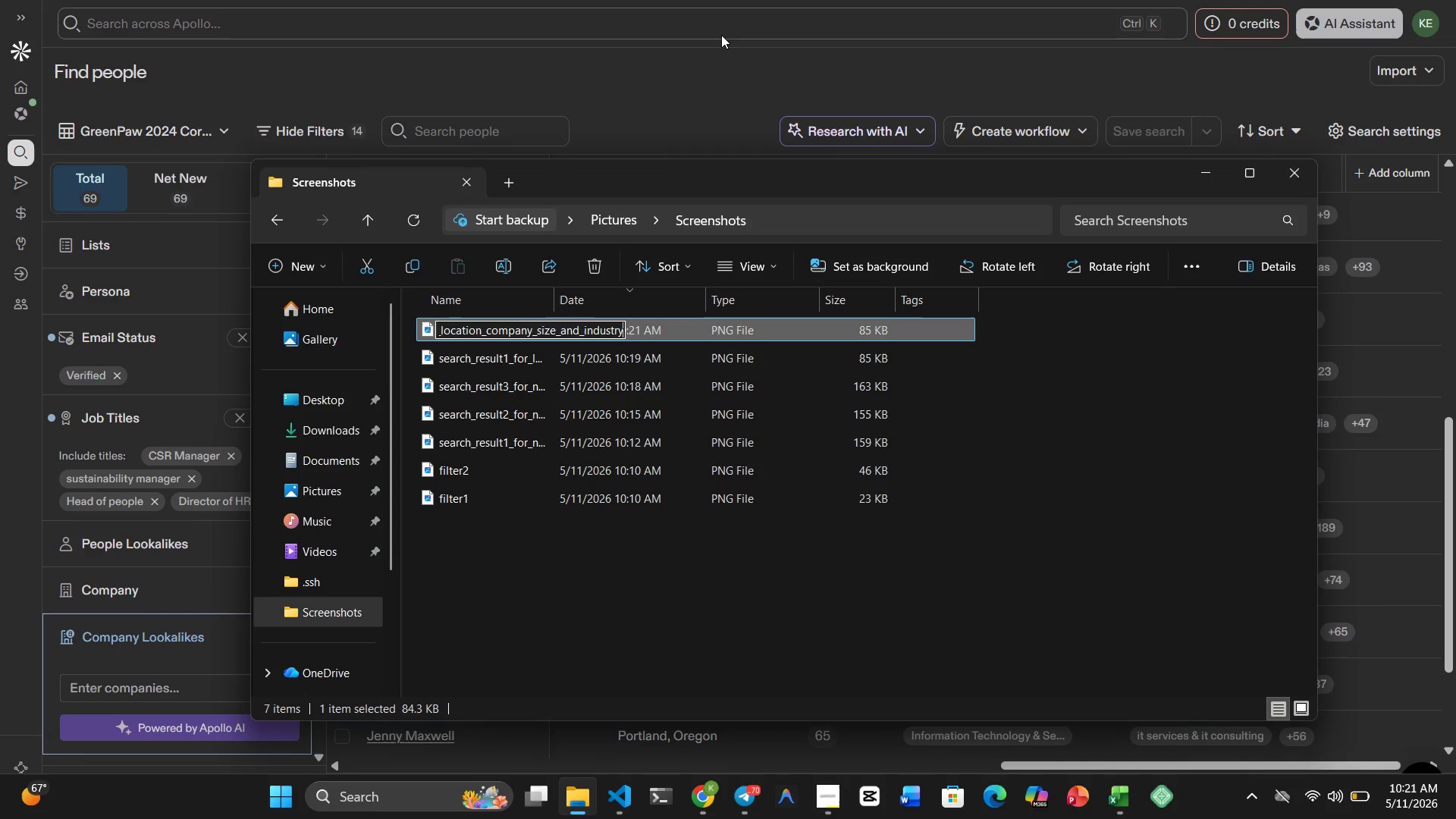 
key(Control+V)
 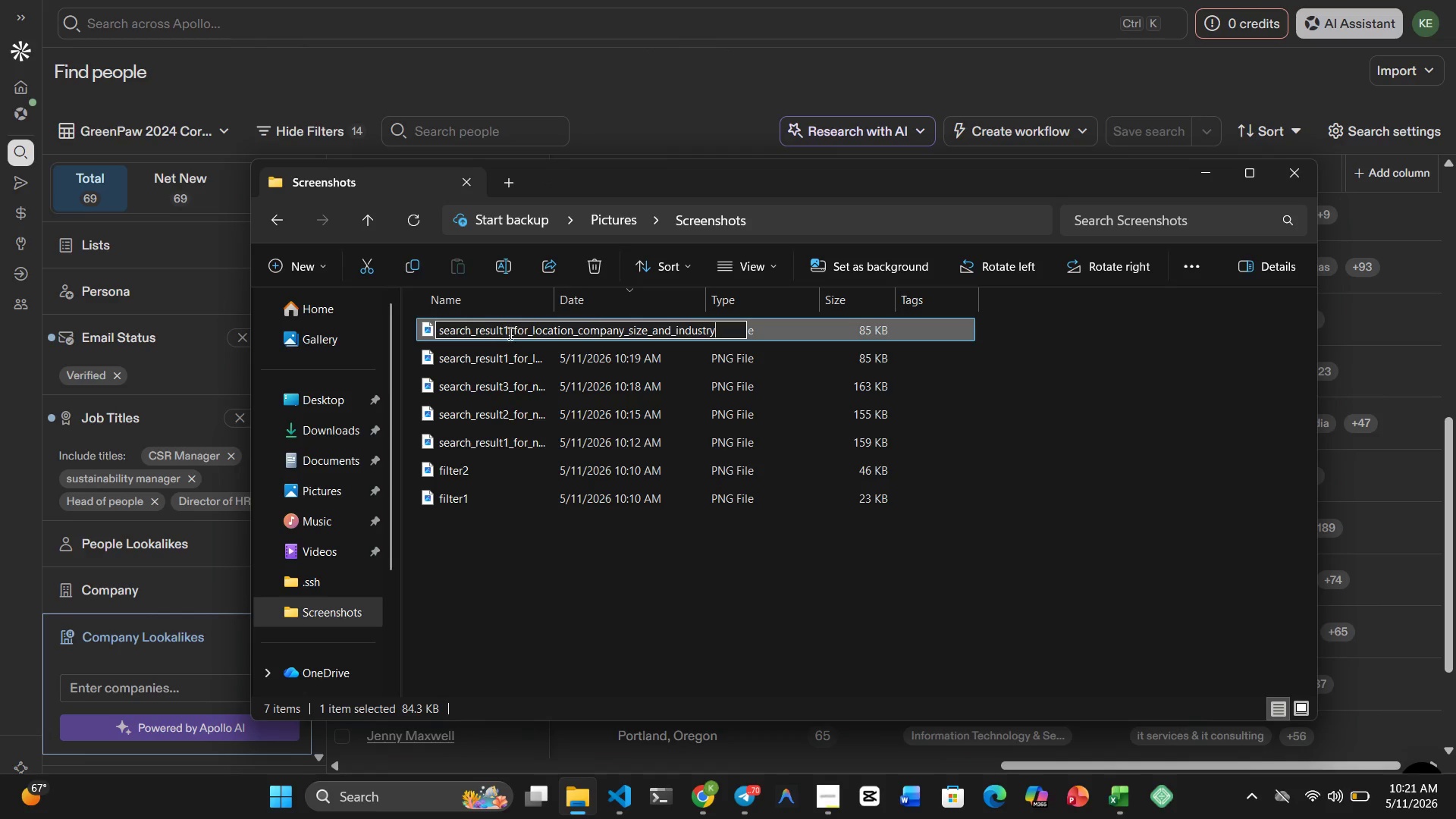 
left_click([507, 330])
 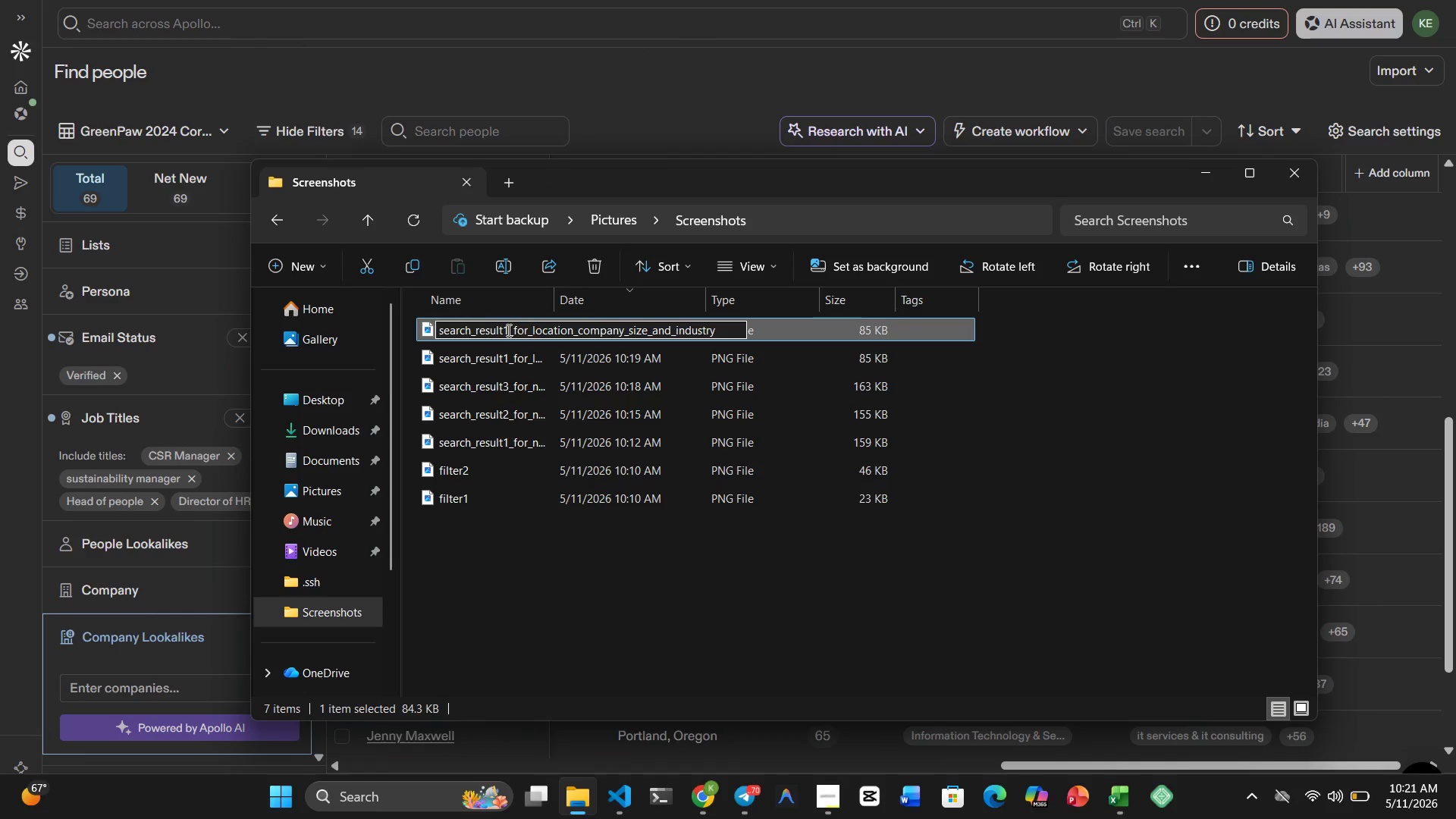 
key(Backspace)
 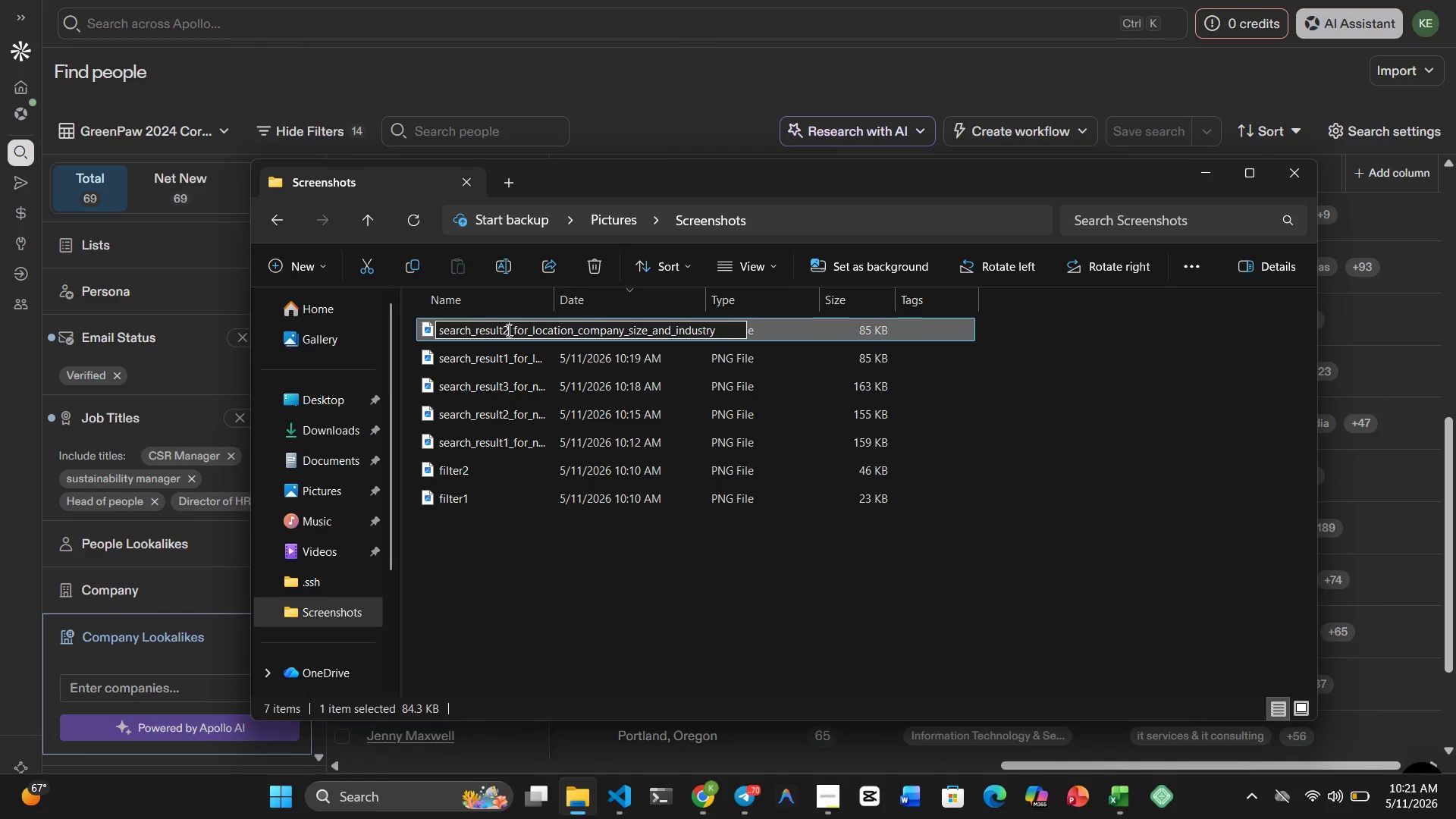 
key(2)
 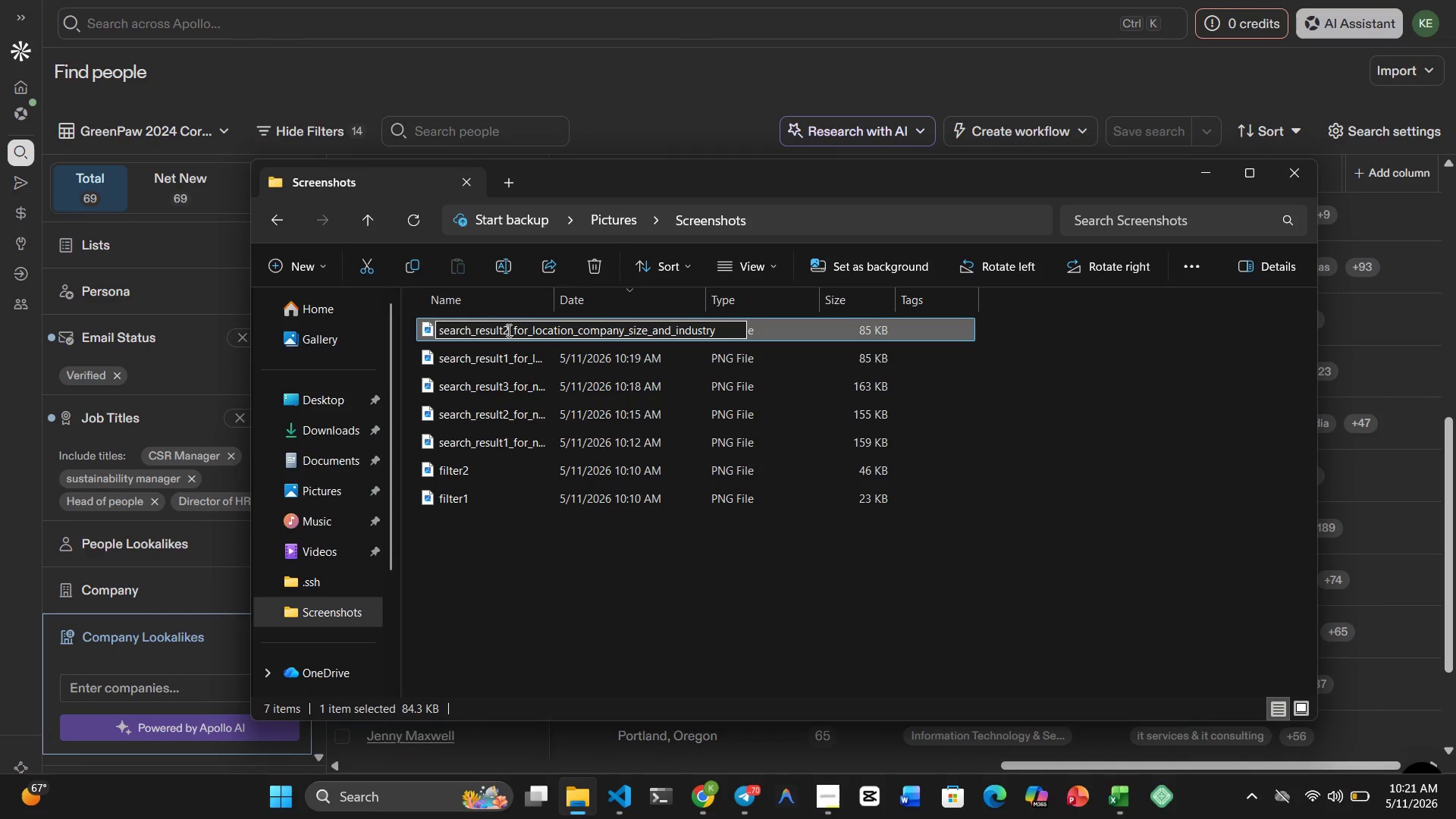 
key(Enter)
 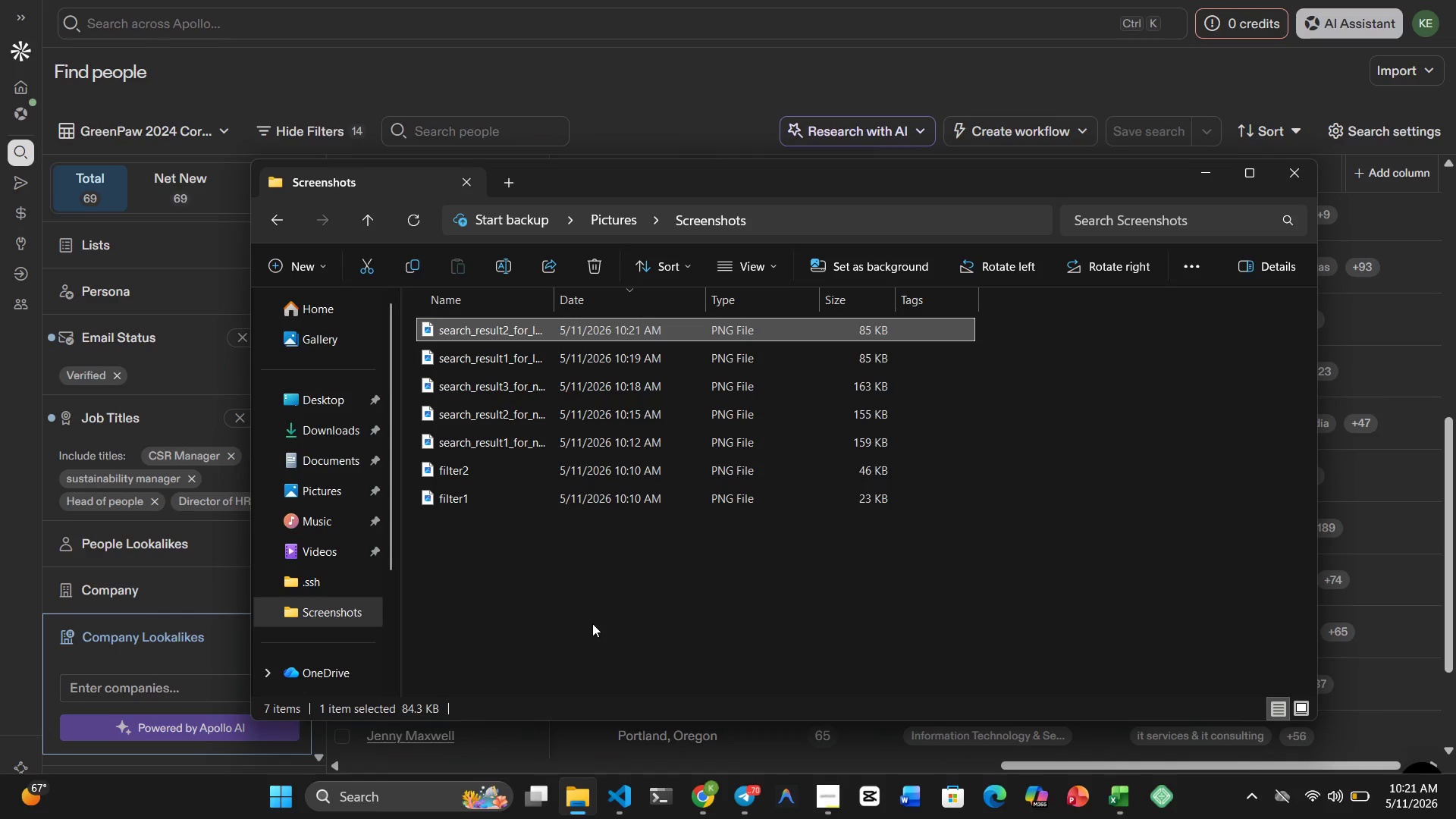 
wait(5.17)
 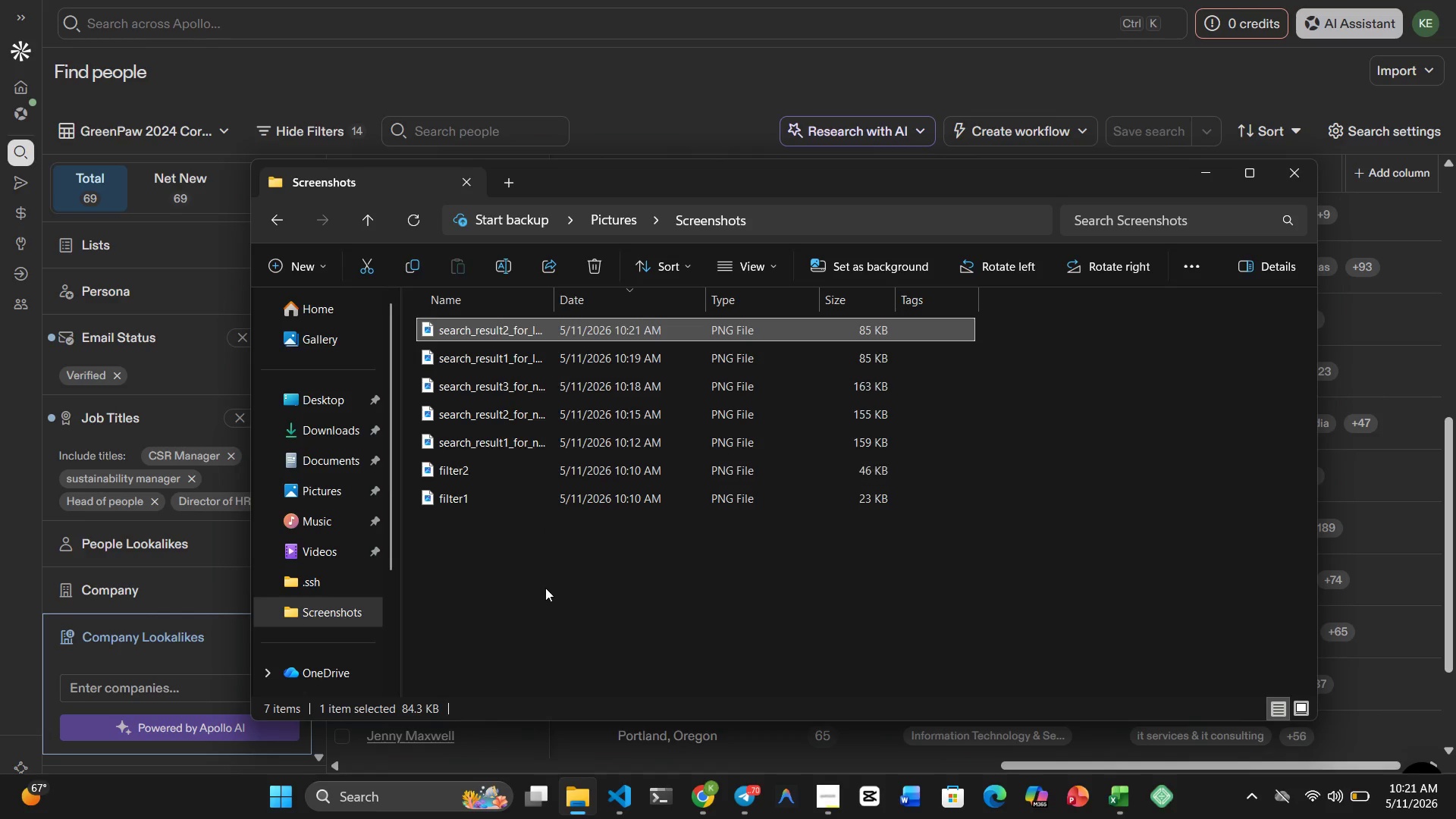 
key(Meta+MetaLeft)
 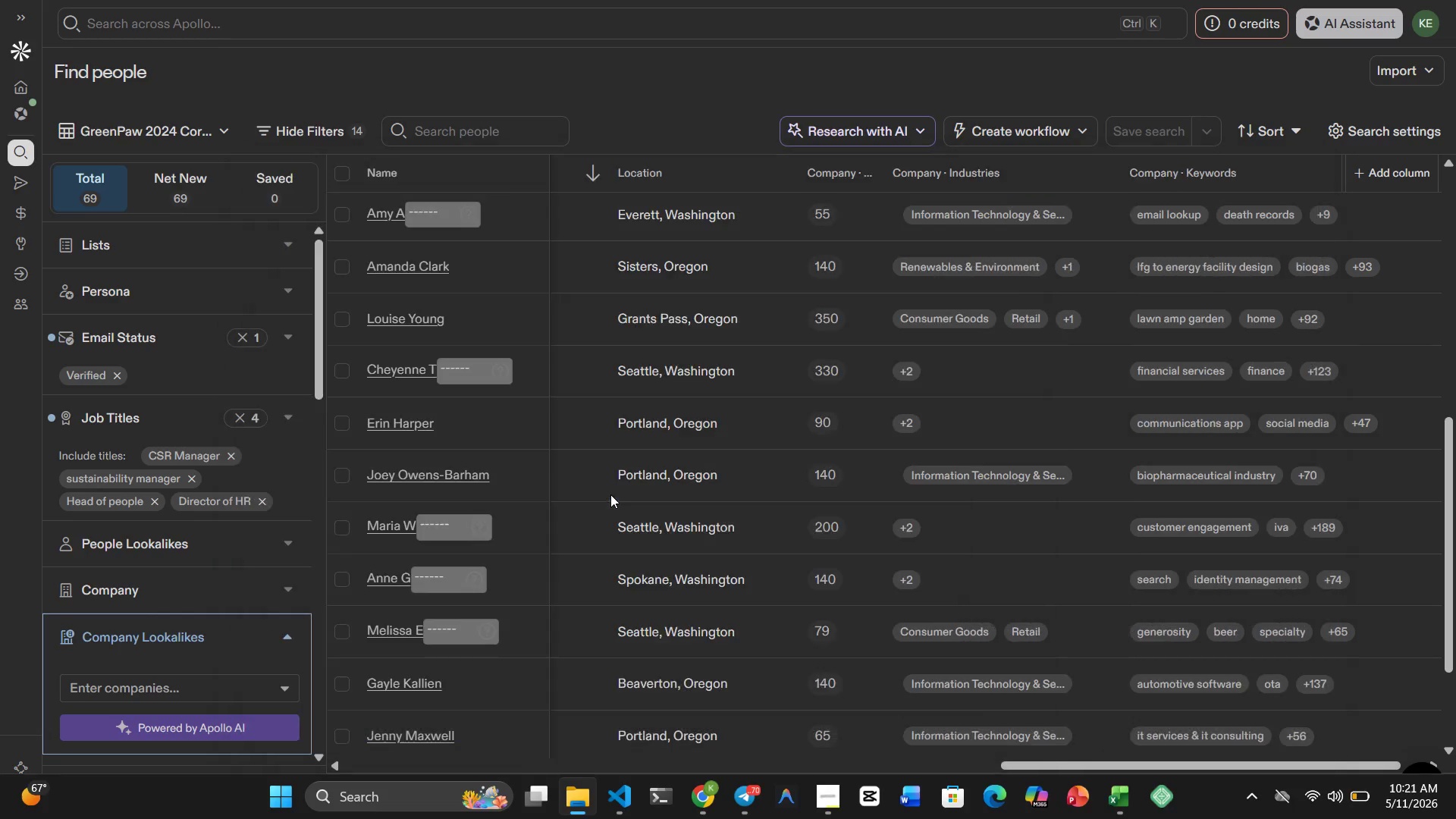 
key(Meta+4)
 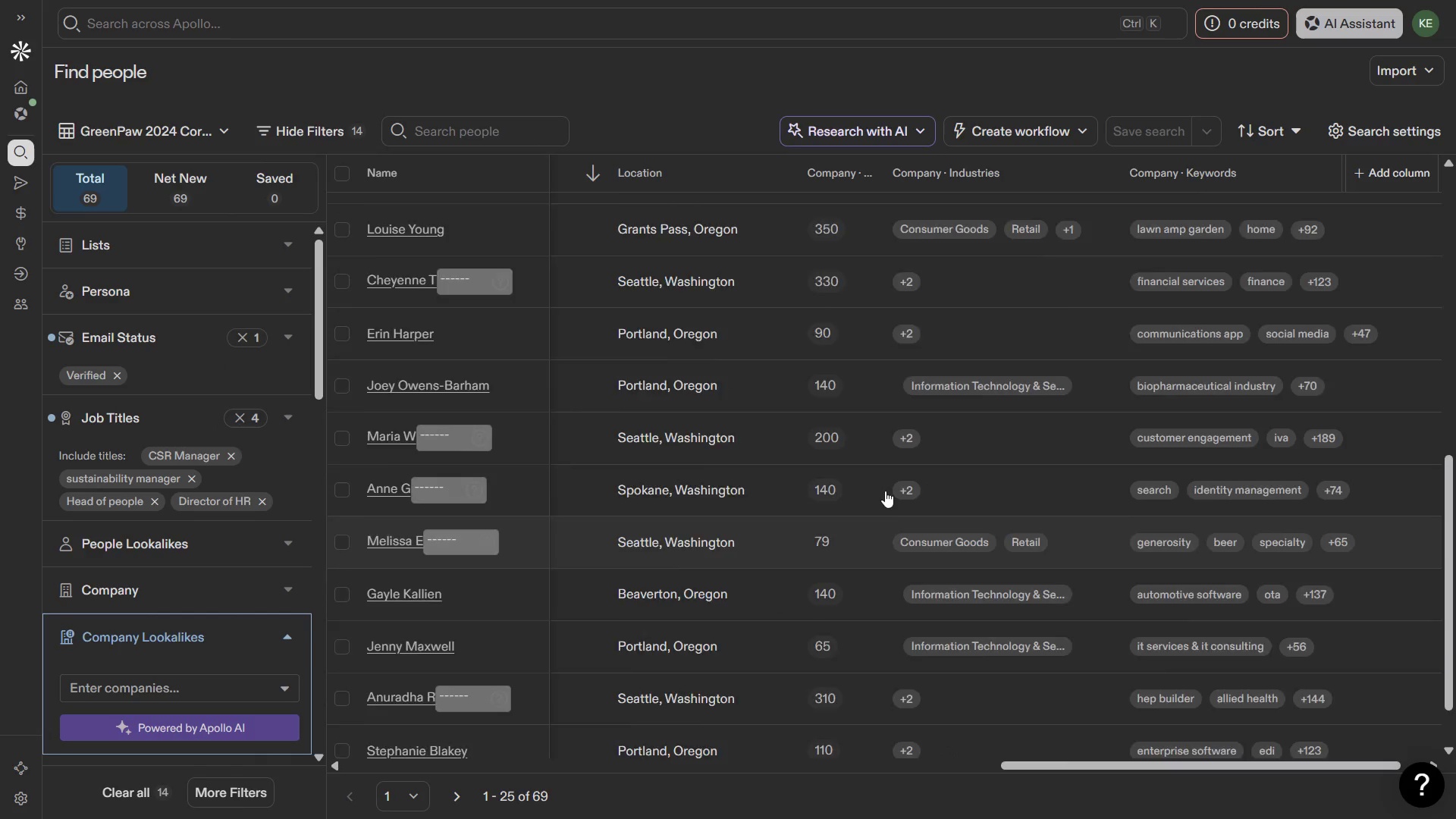 
wait(5.64)
 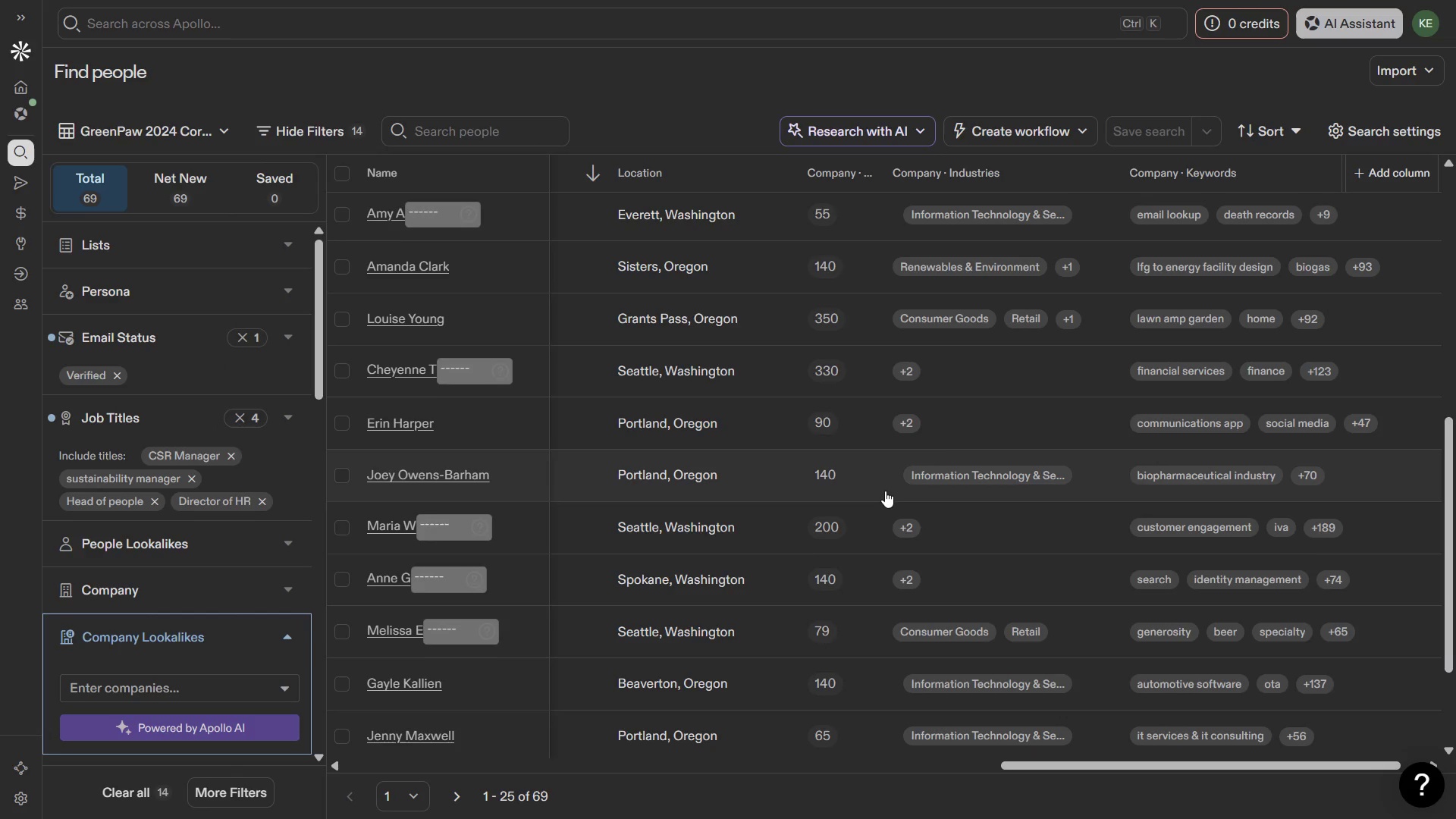 
left_click([453, 808])
 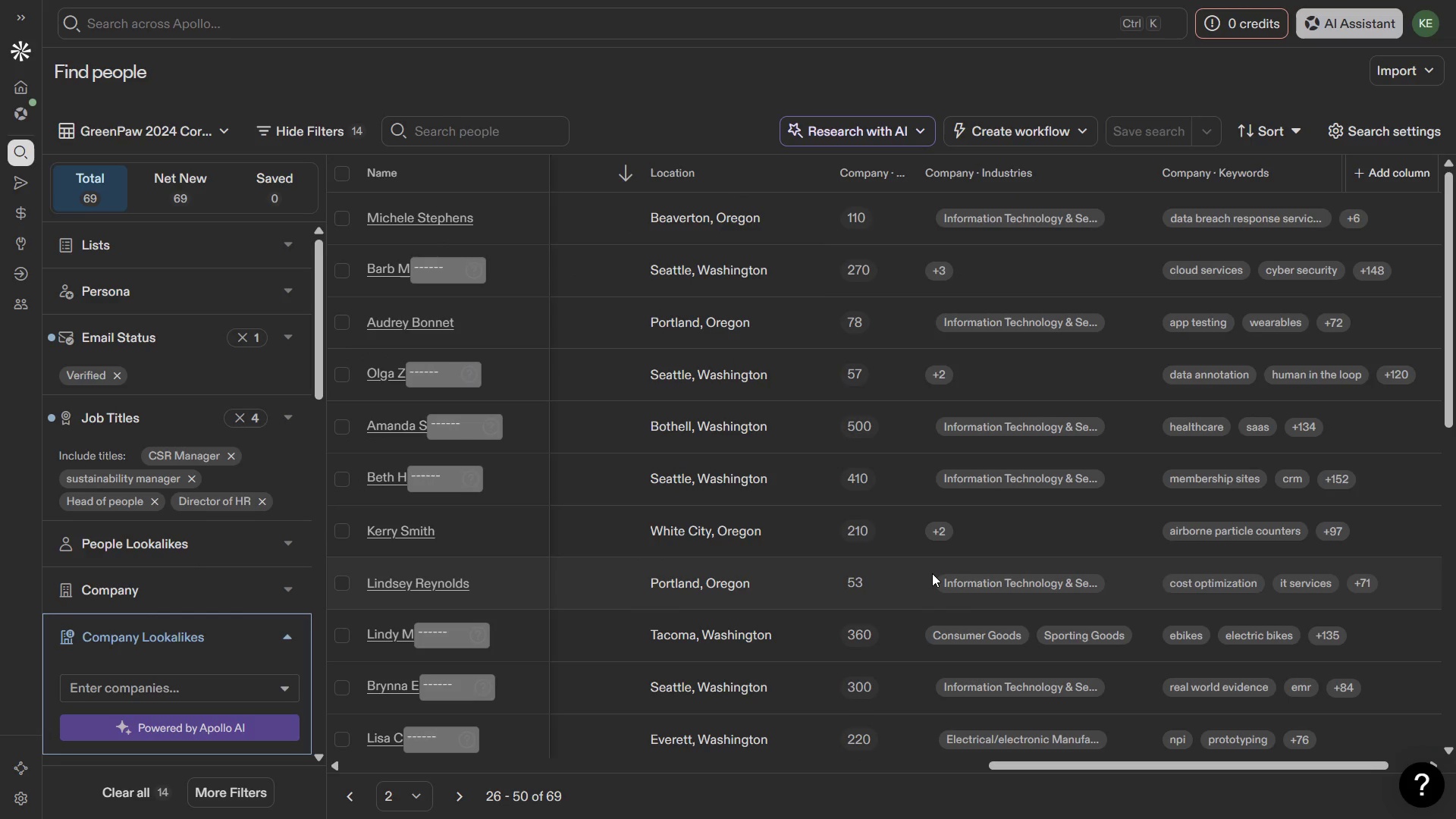 
wait(16.39)
 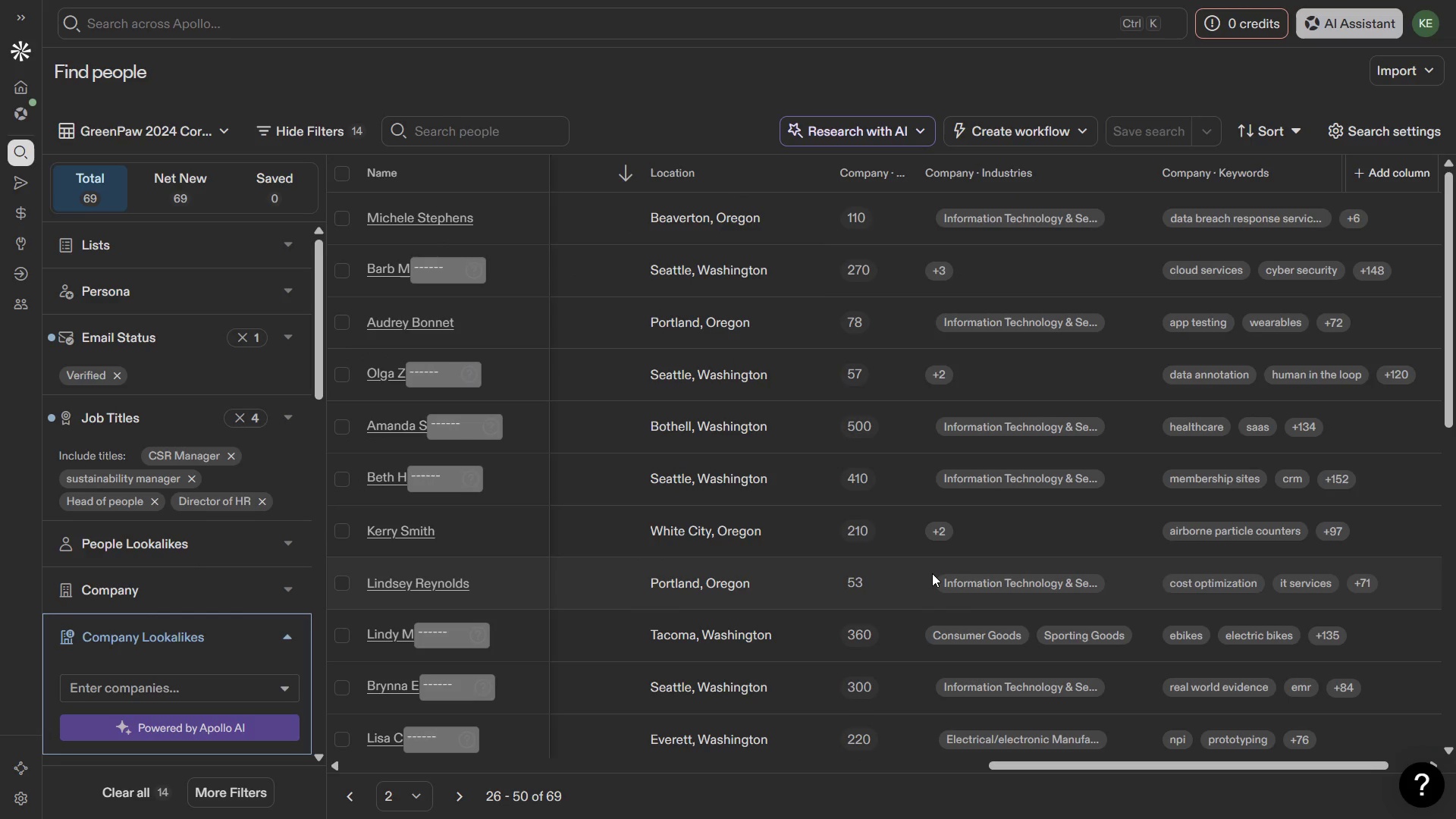 
key(PrintScreen)
 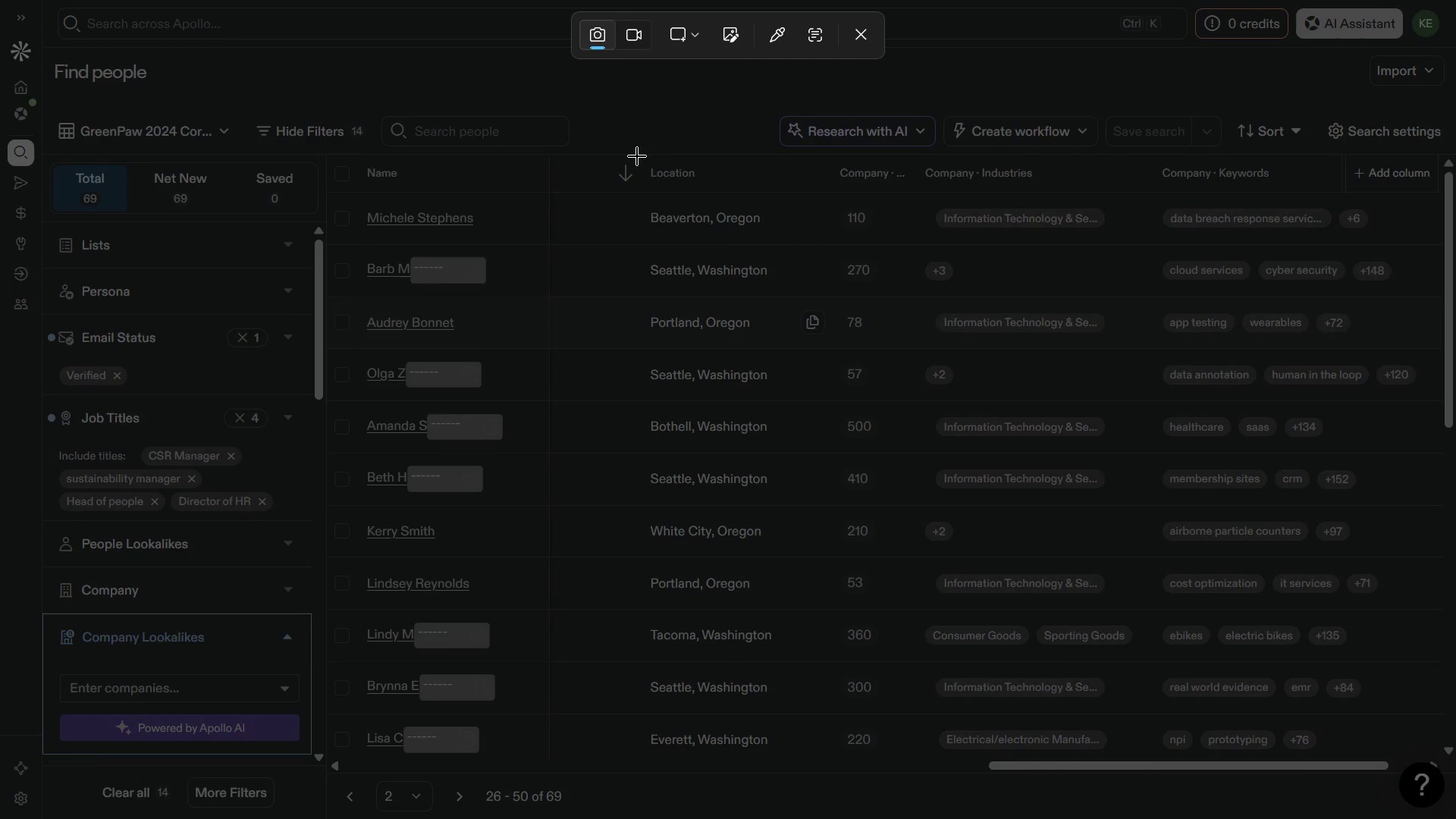 
left_click_drag(start_coordinate=[637, 155], to_coordinate=[1141, 778])
 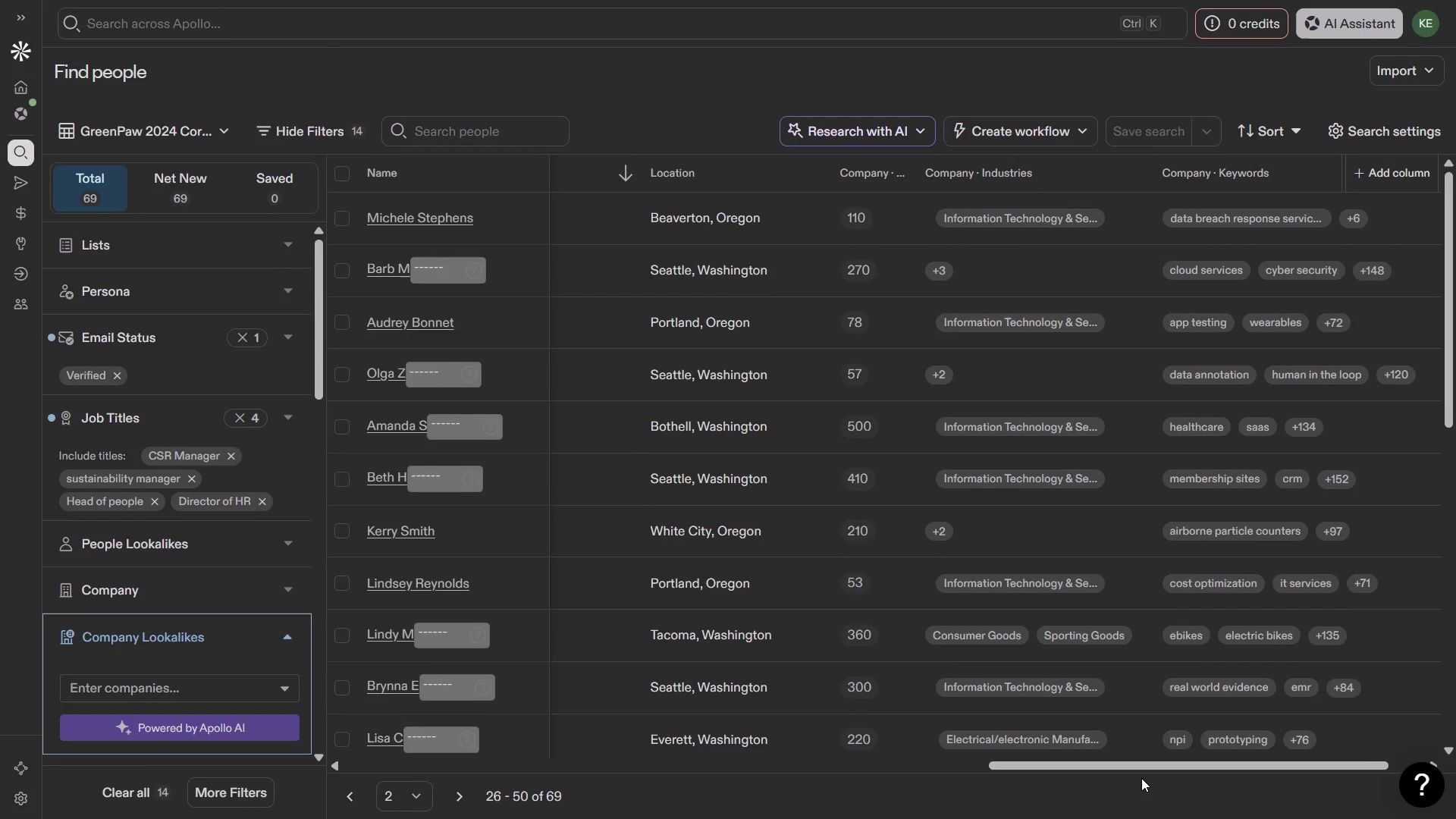 
key(Meta+MetaLeft)
 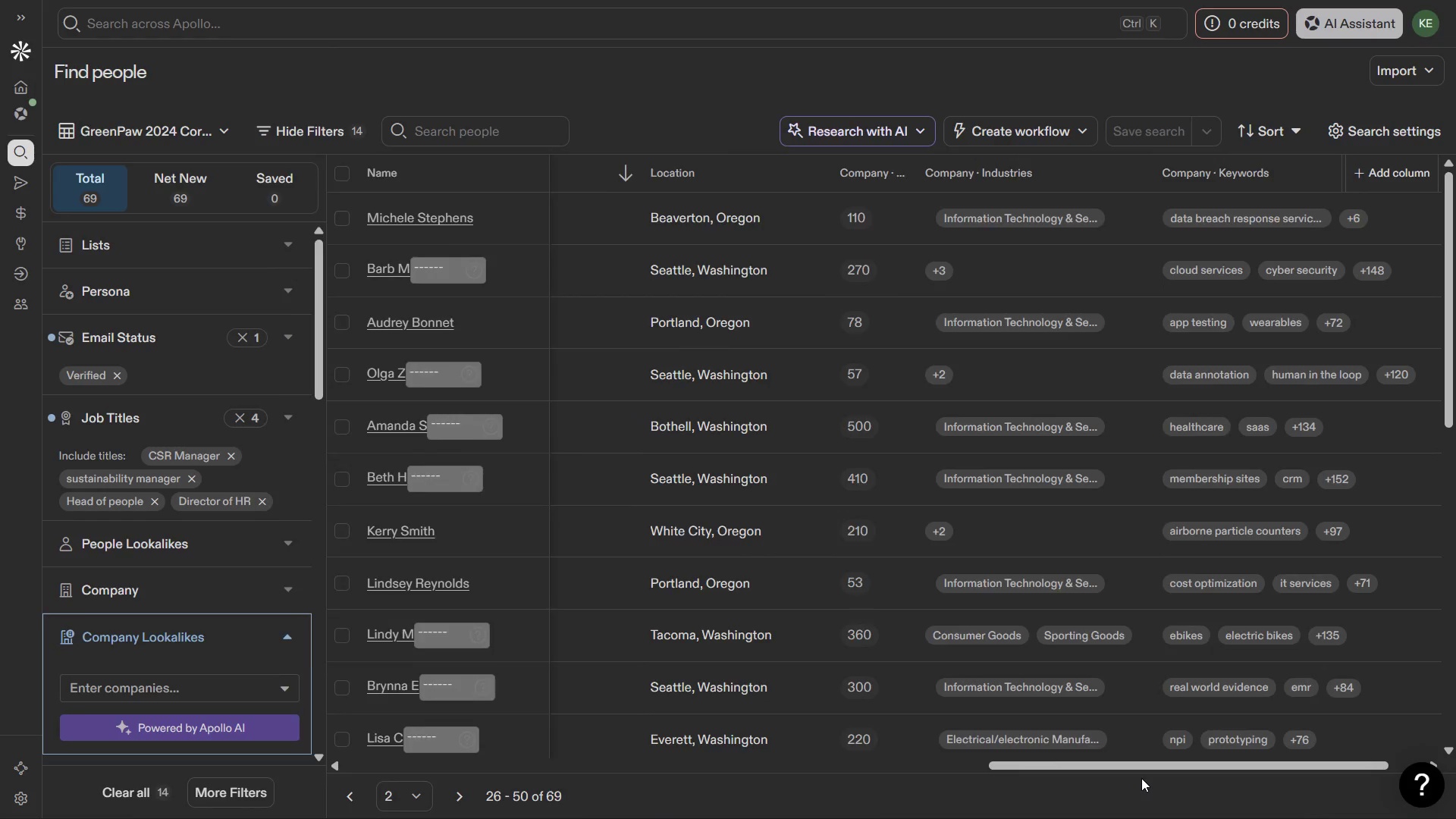 
key(Meta+1)
 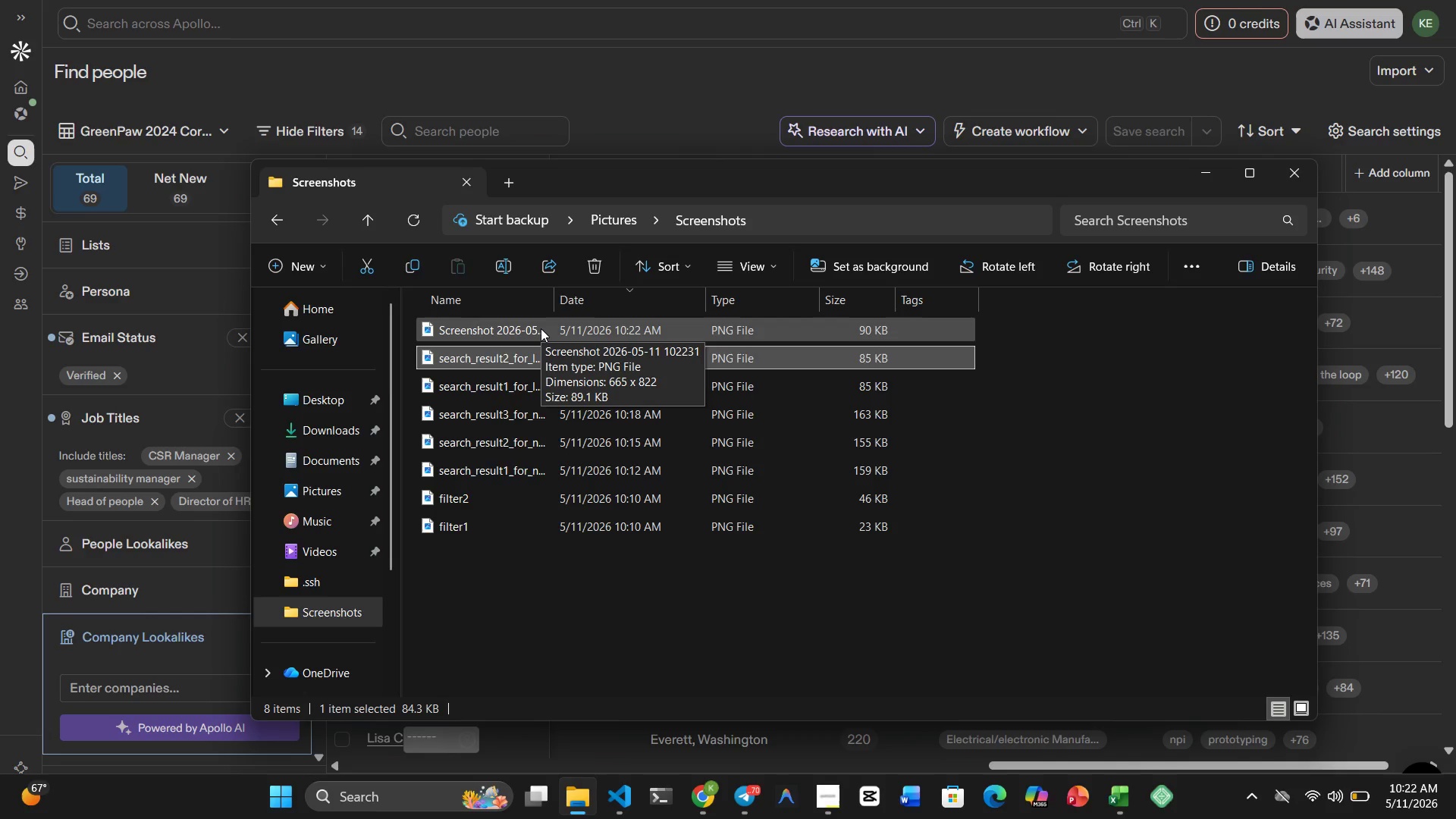 
left_click([541, 328])
 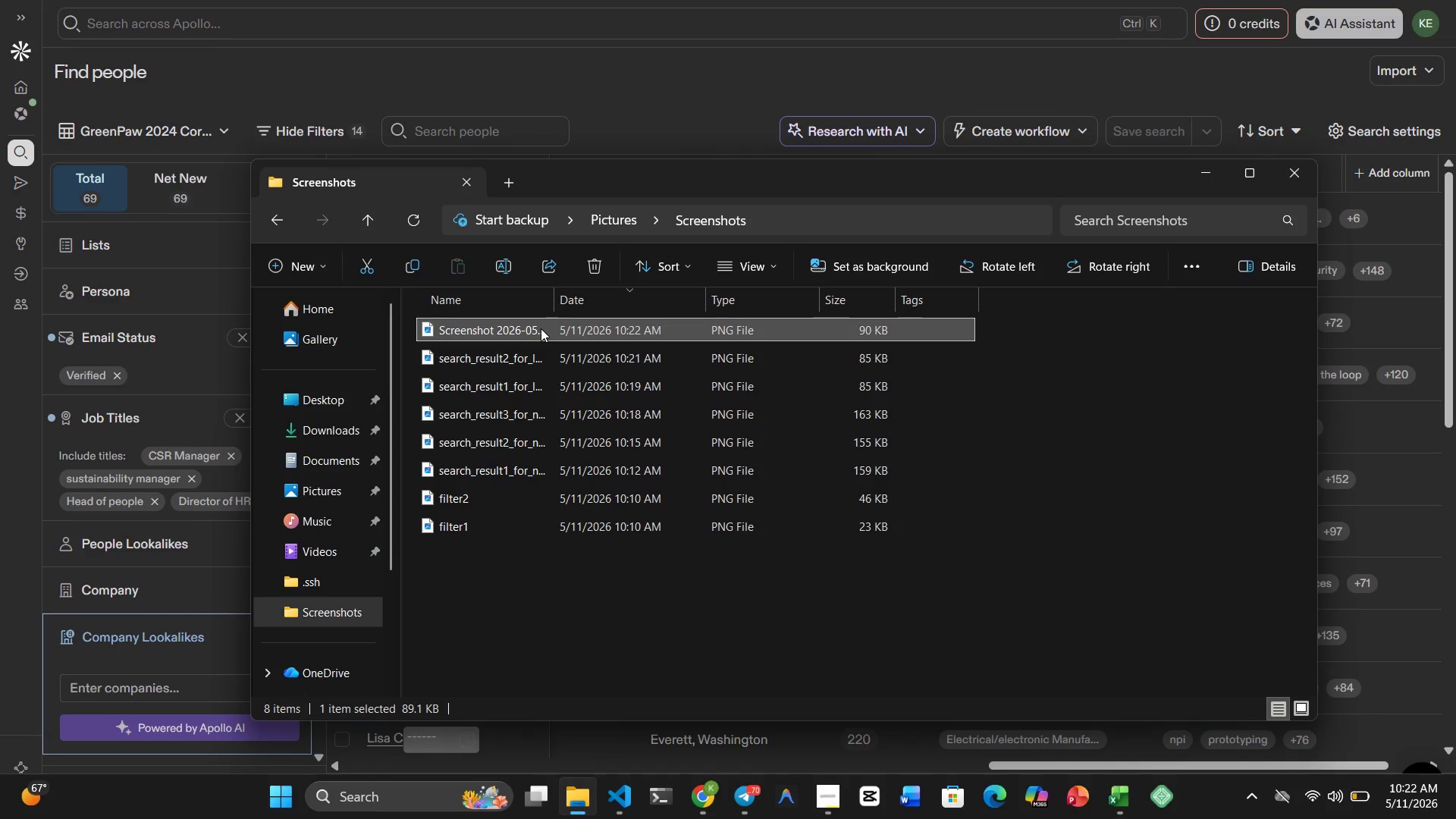 
right_click([541, 328])
 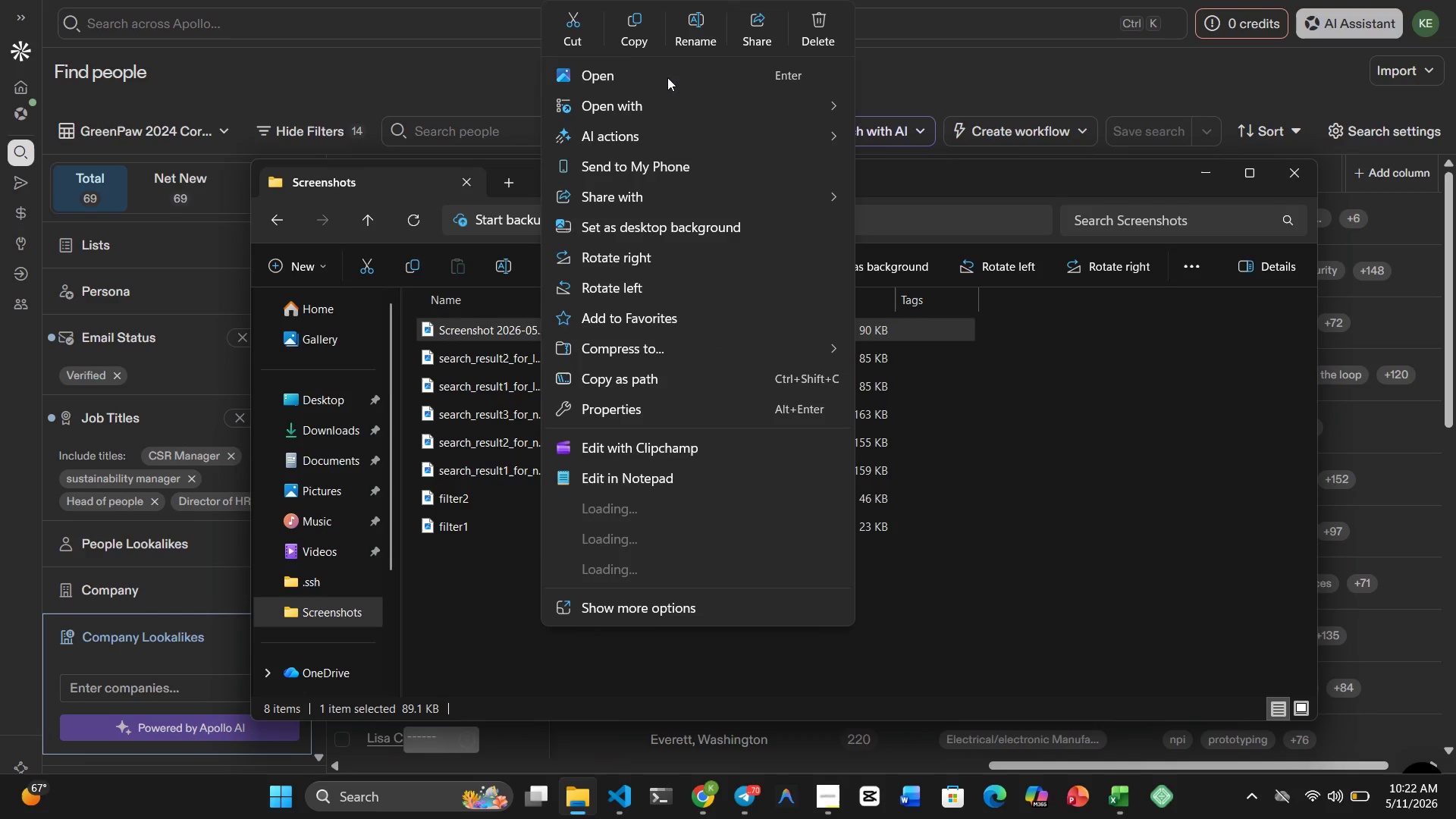 
left_click([686, 37])
 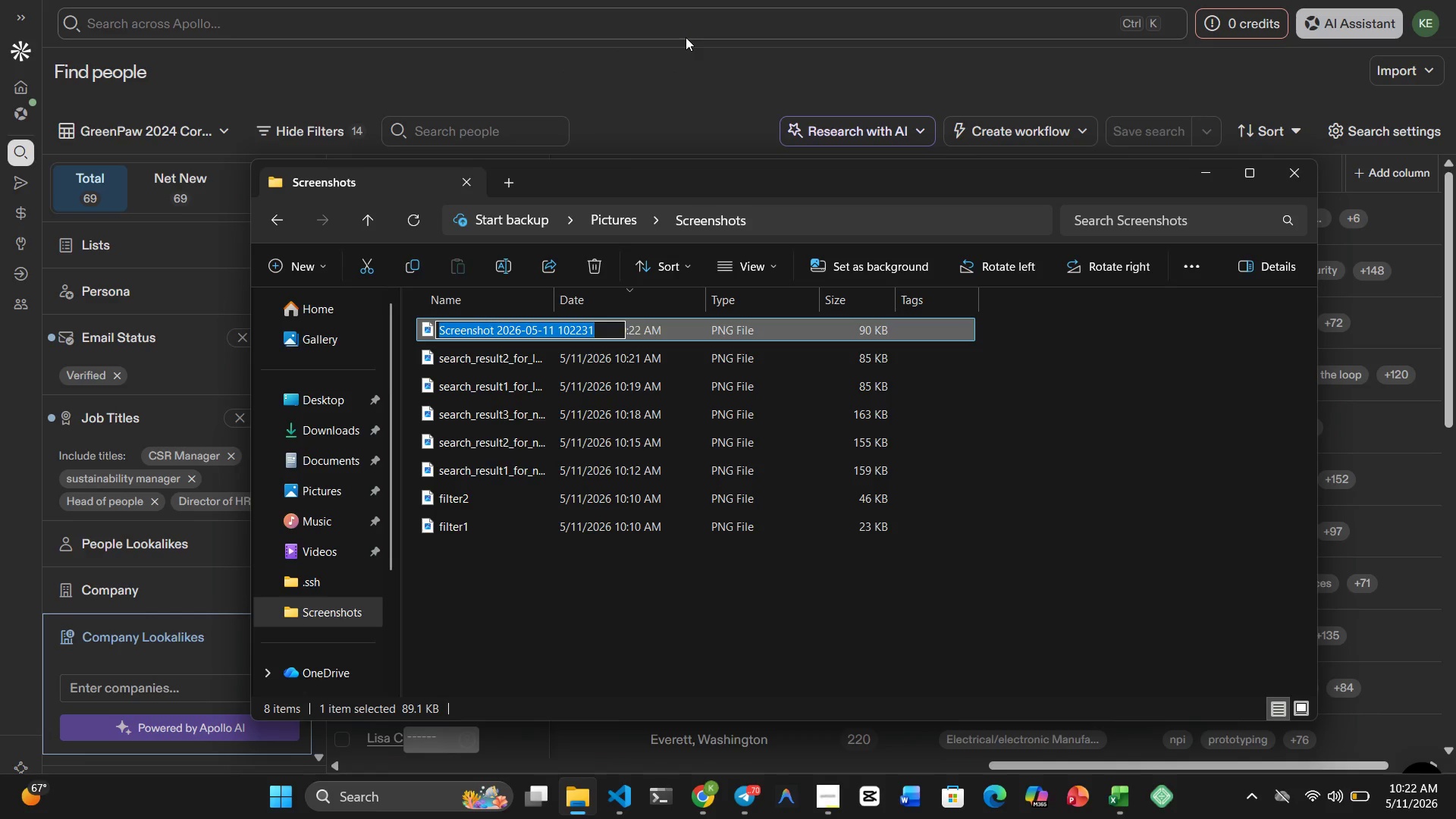 
key(Control+V)
 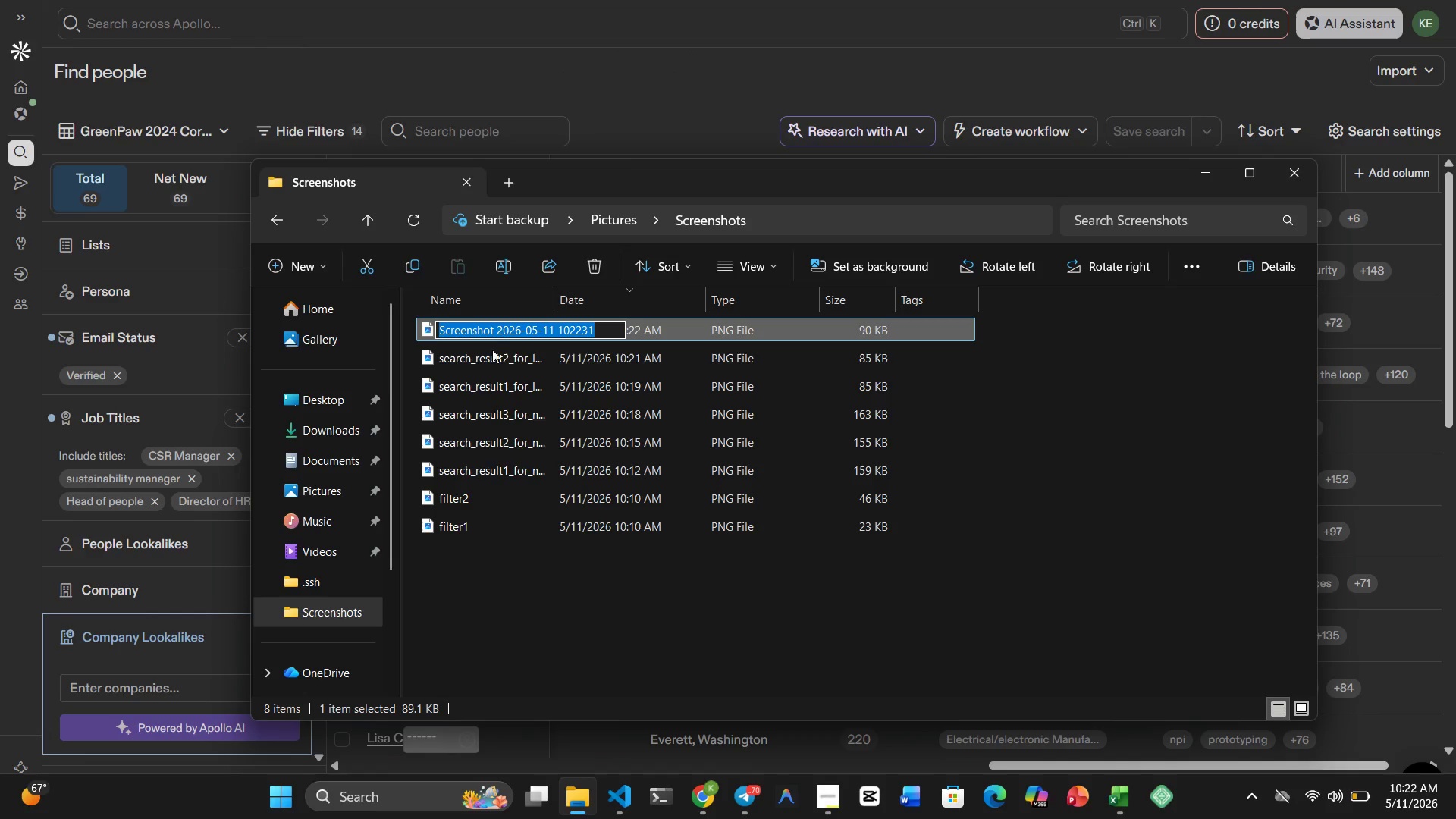 
left_click([488, 354])
 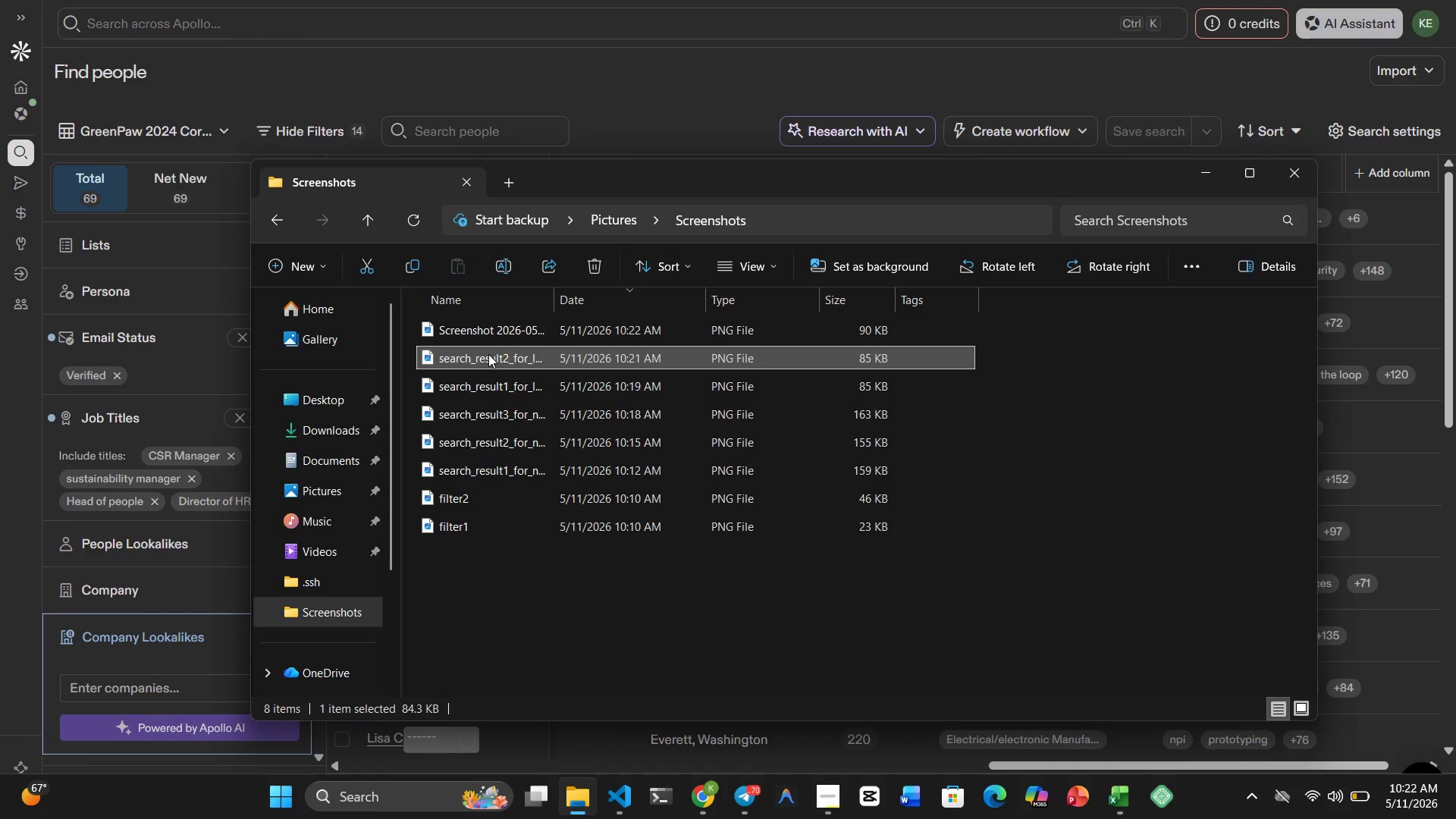 
right_click([488, 354])
 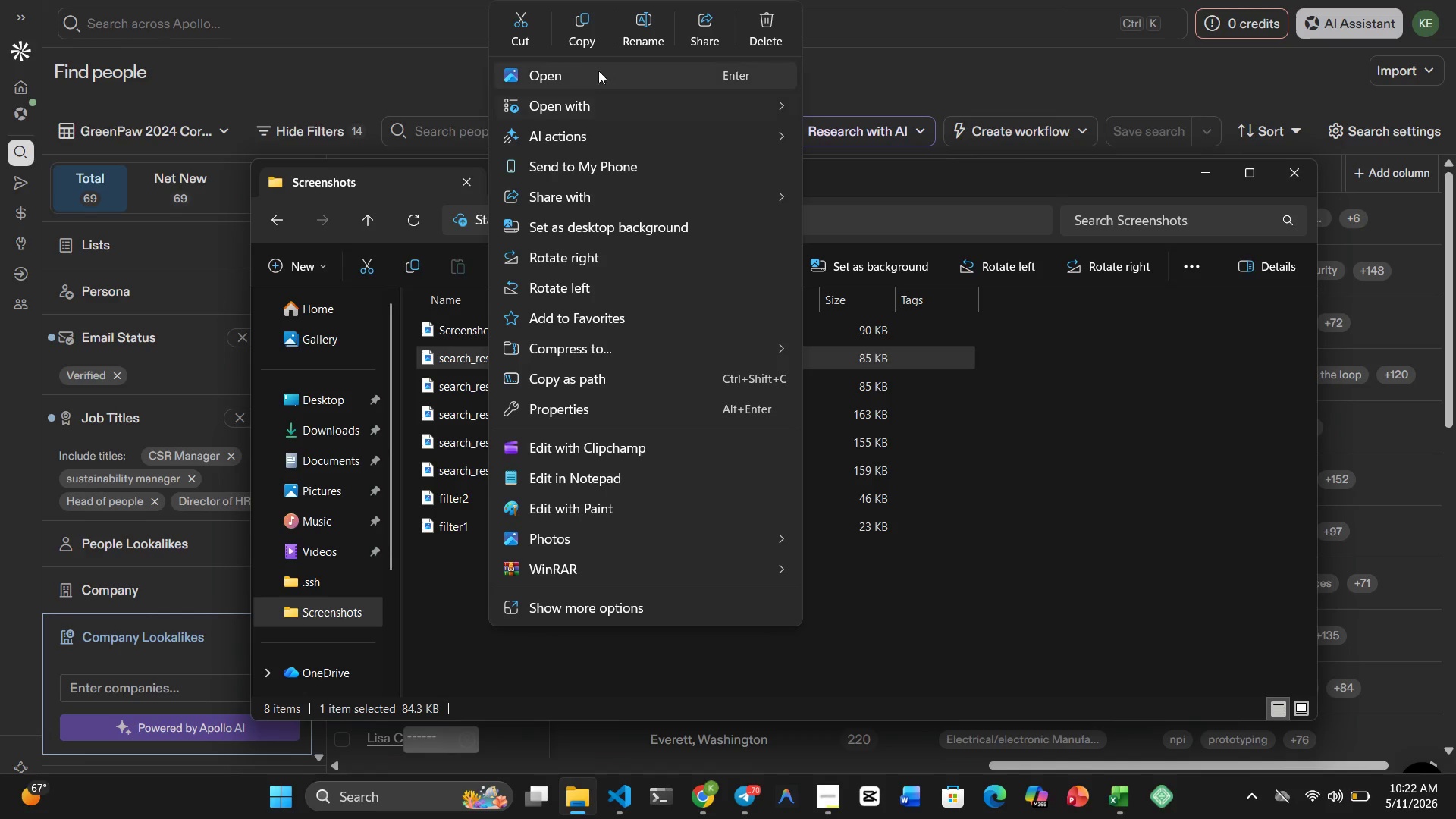 
left_click([628, 33])
 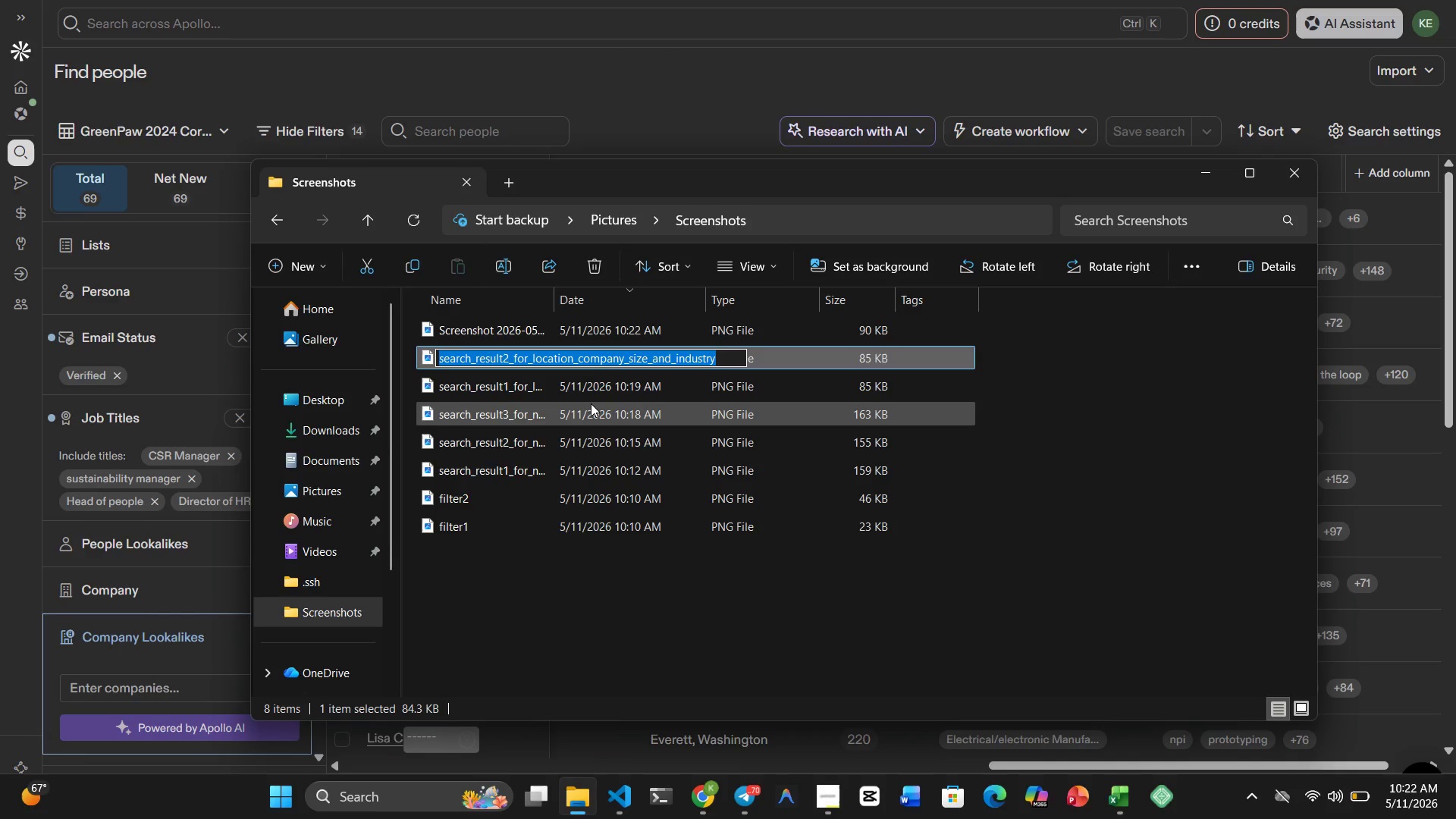 
key(Control+ControlRight)
 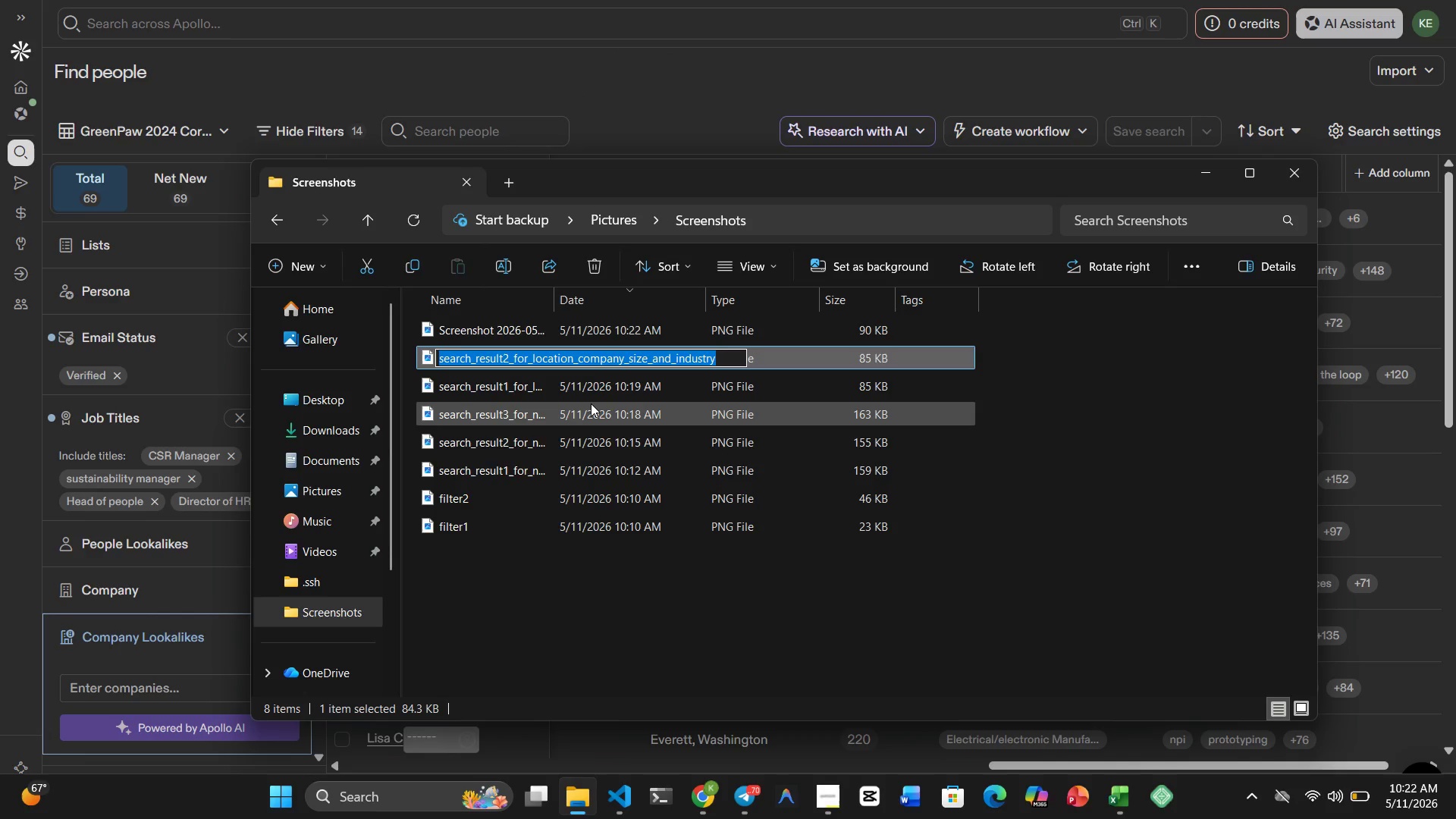 
key(Control+C)
 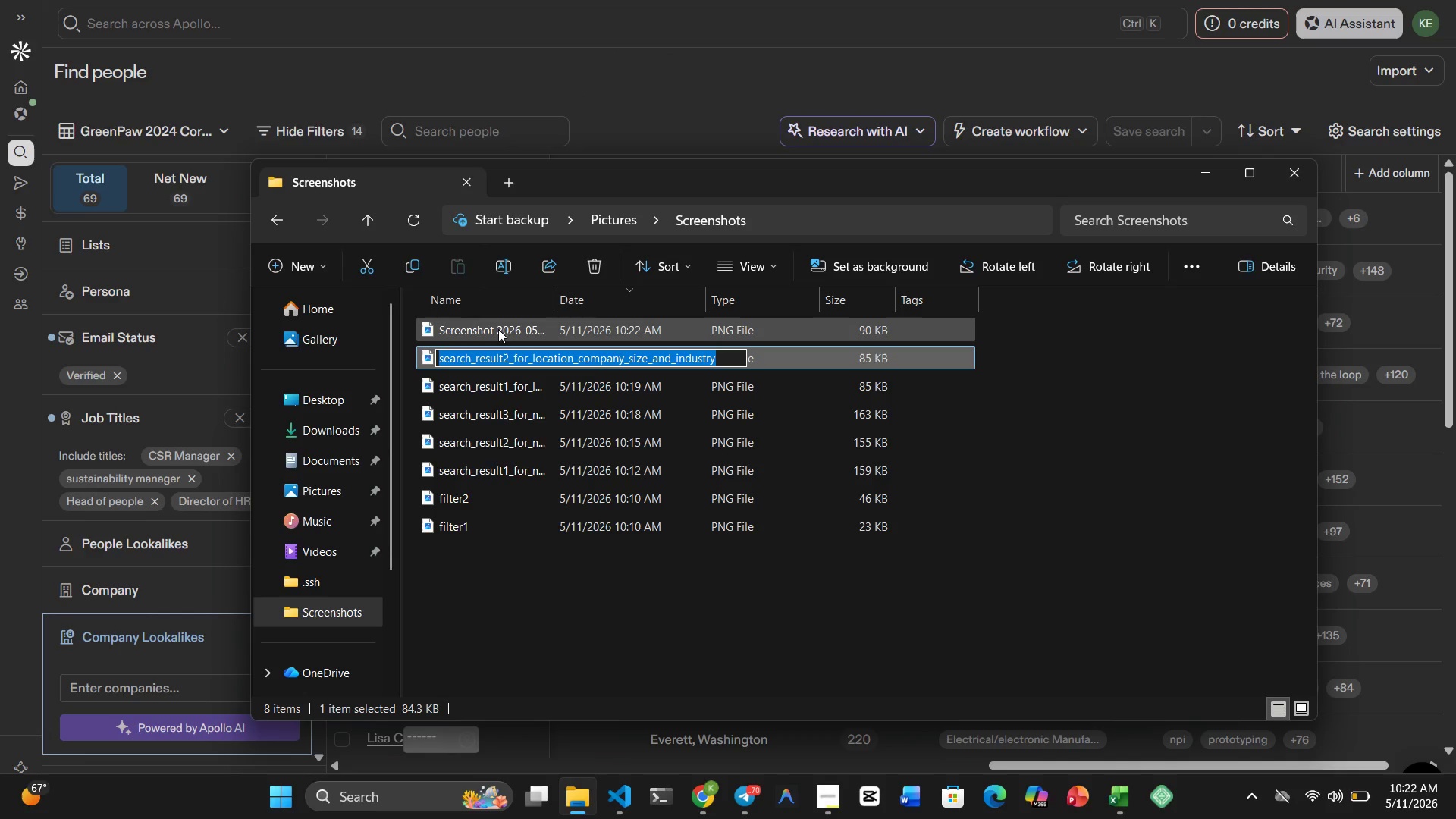 
left_click([498, 318])
 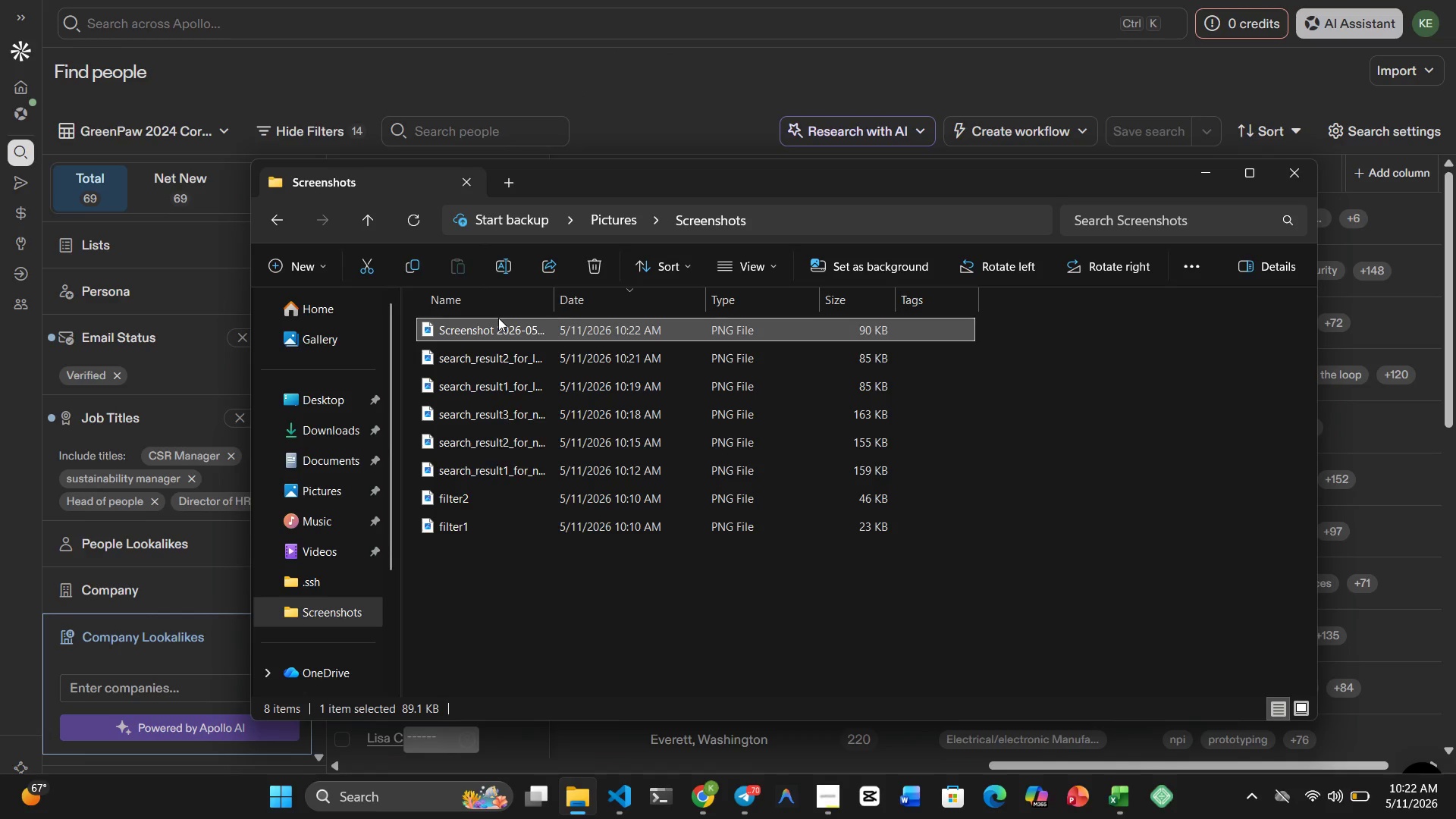 
right_click([498, 318])
 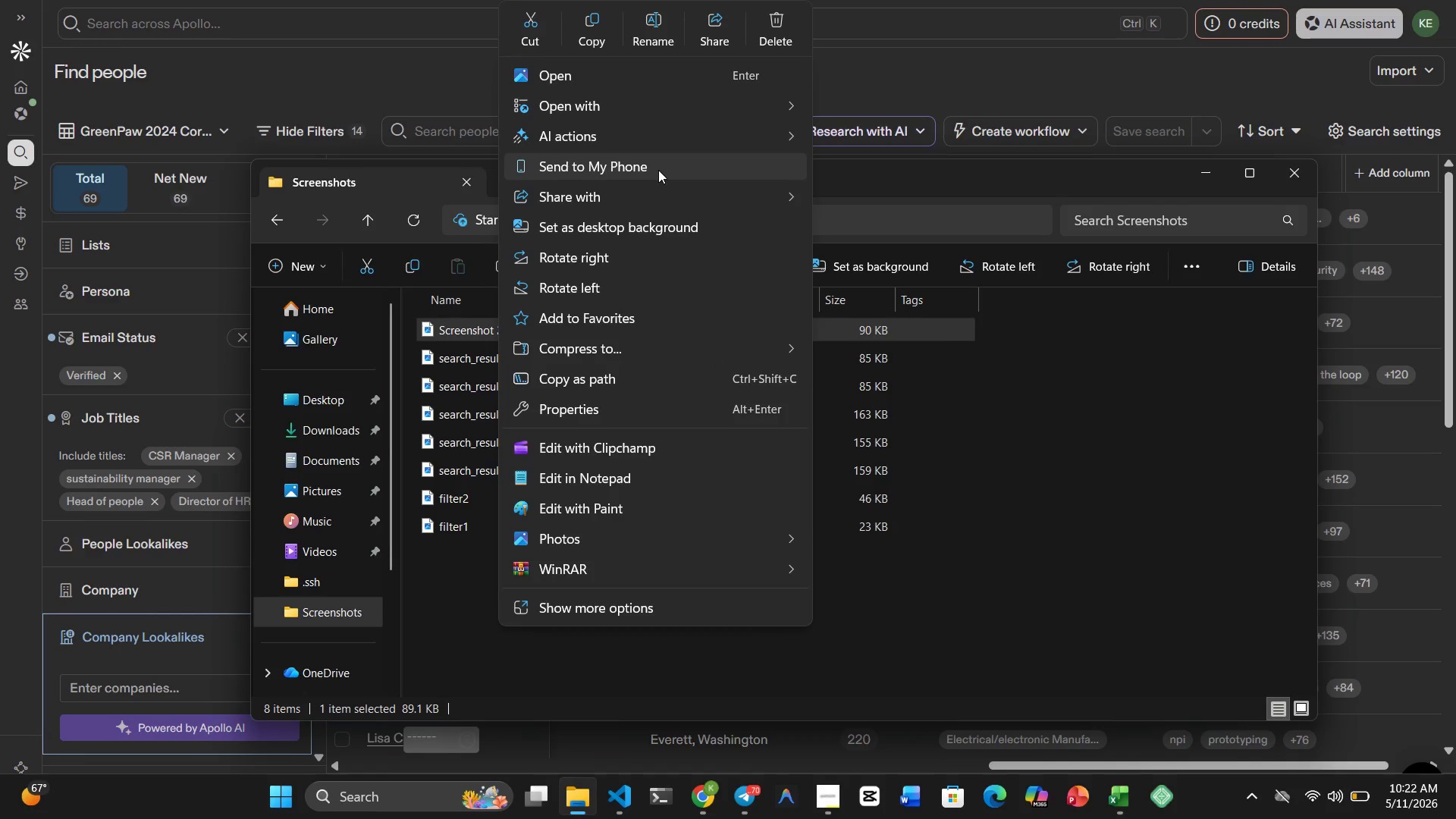 
left_click([657, 33])
 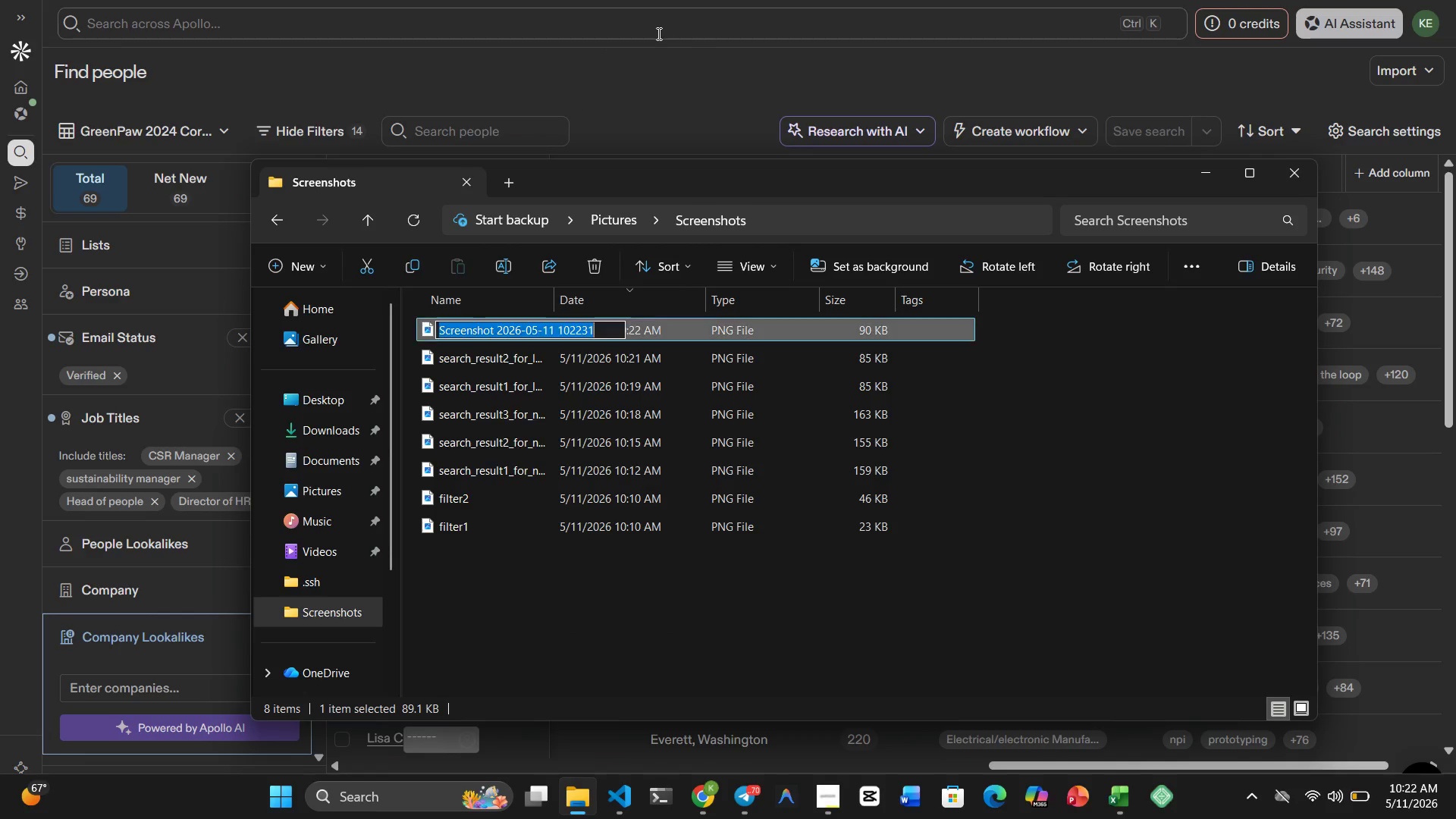 
key(Control+V)
 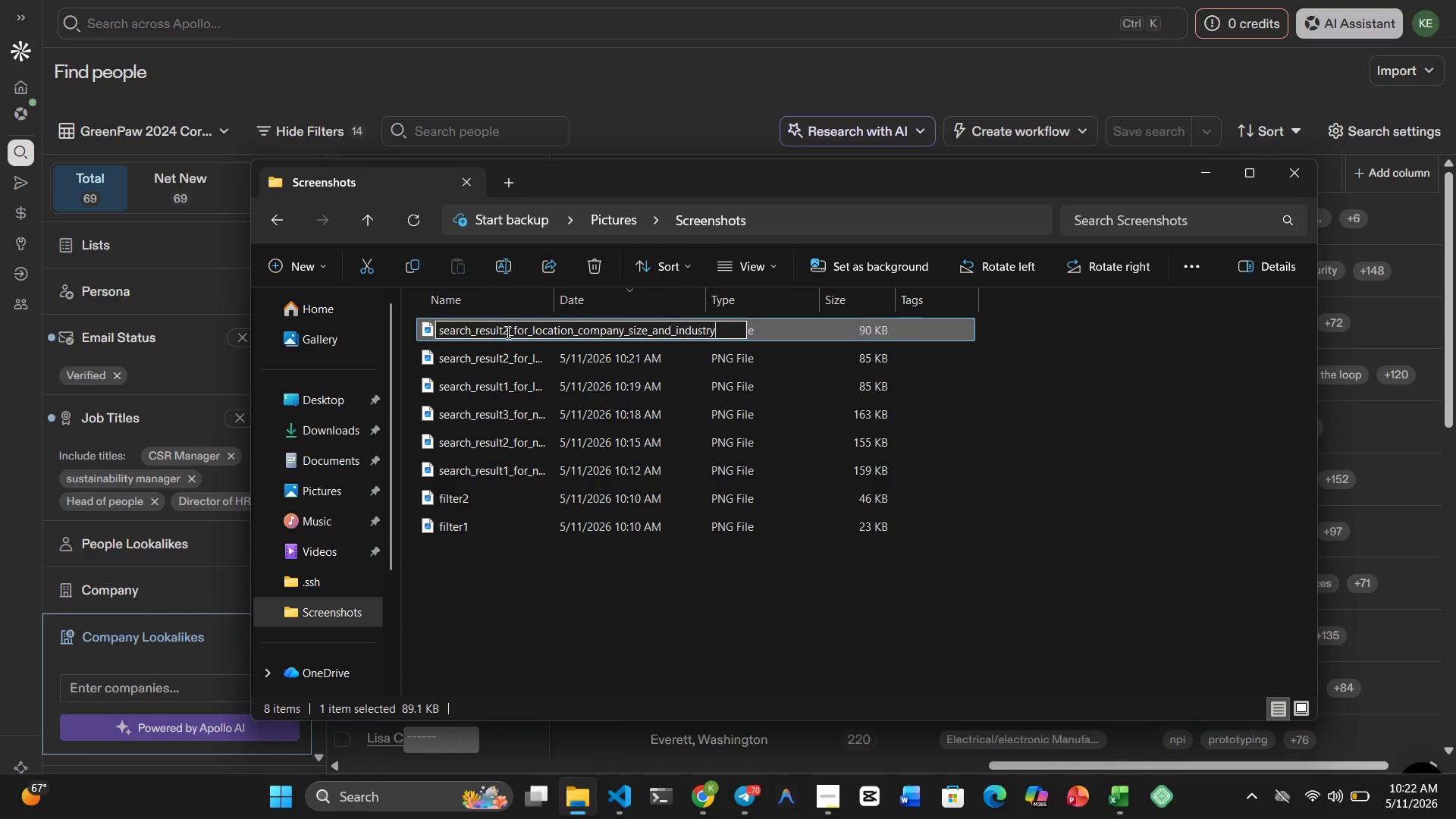 
double_click([507, 332])
 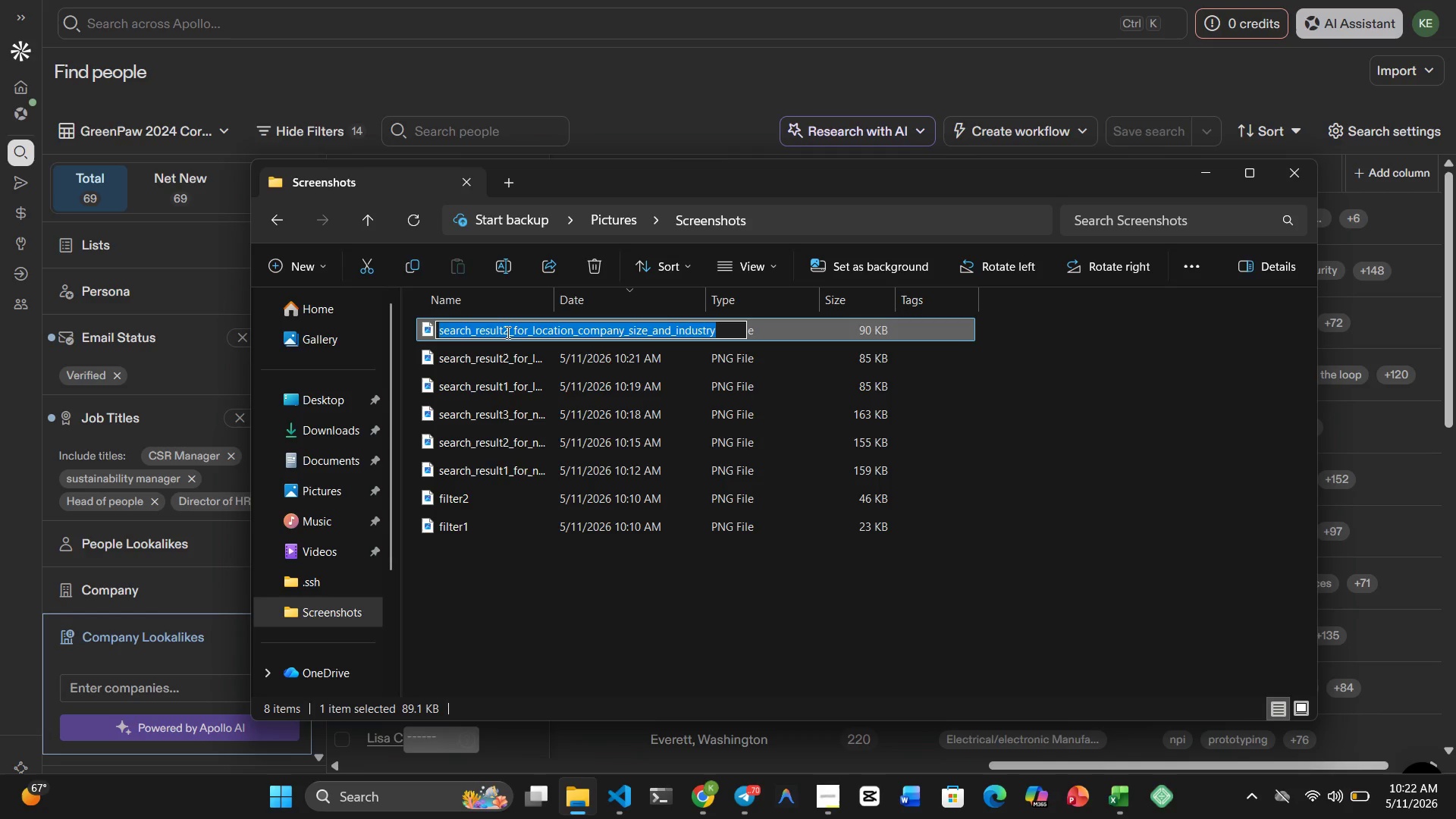 
key(Backspace)
 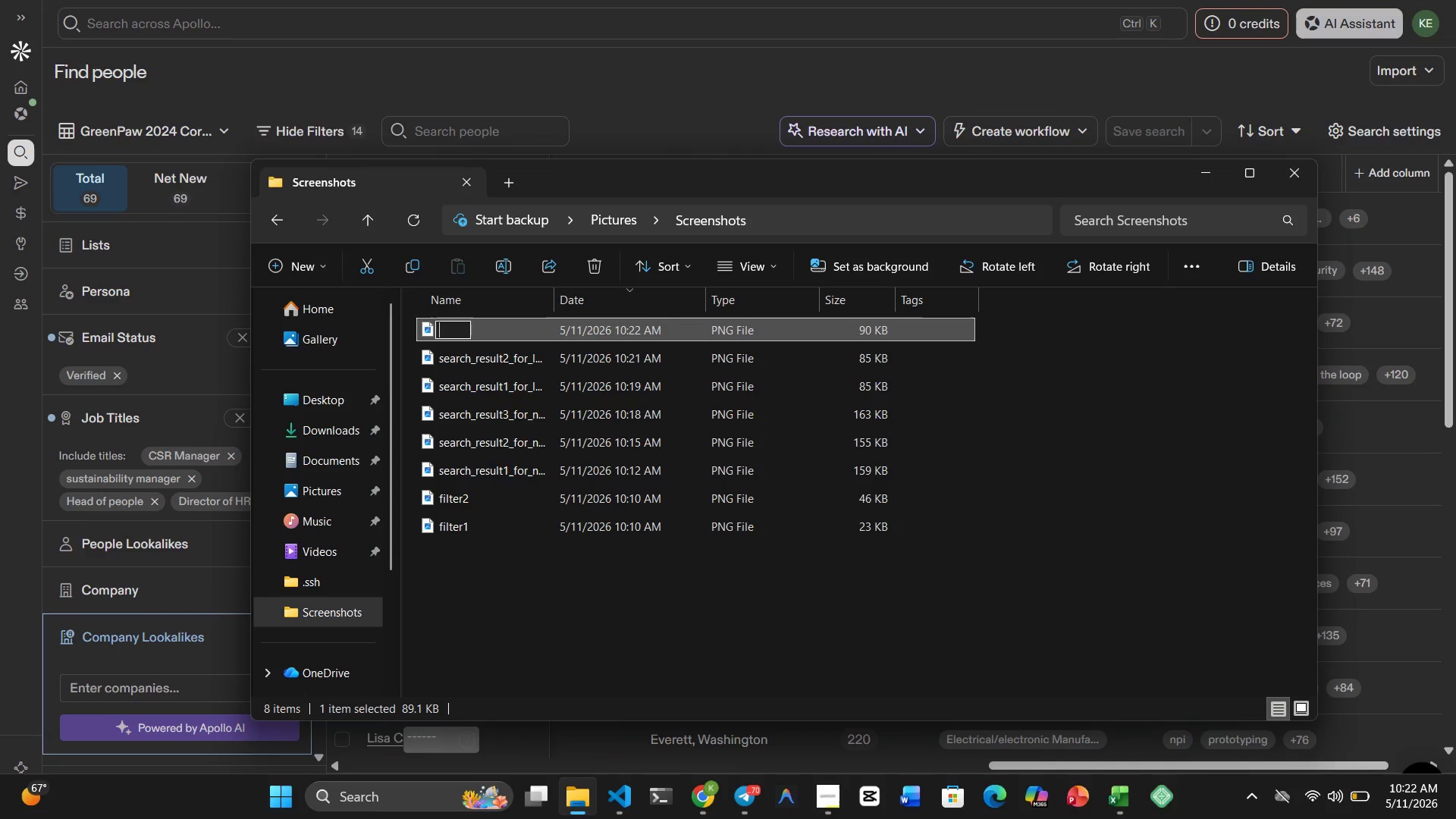 
key(3)
 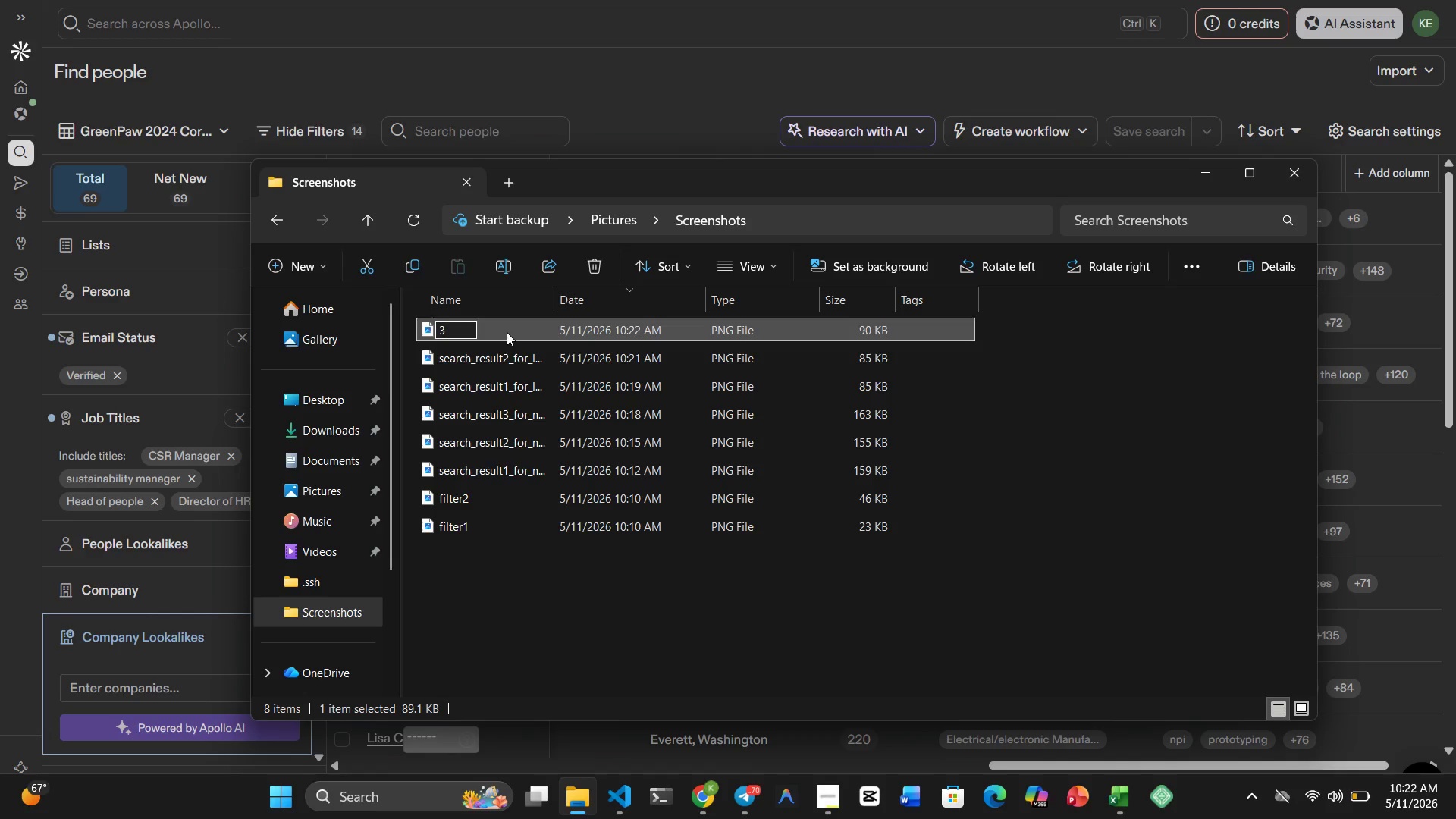 
key(Control+Z)
 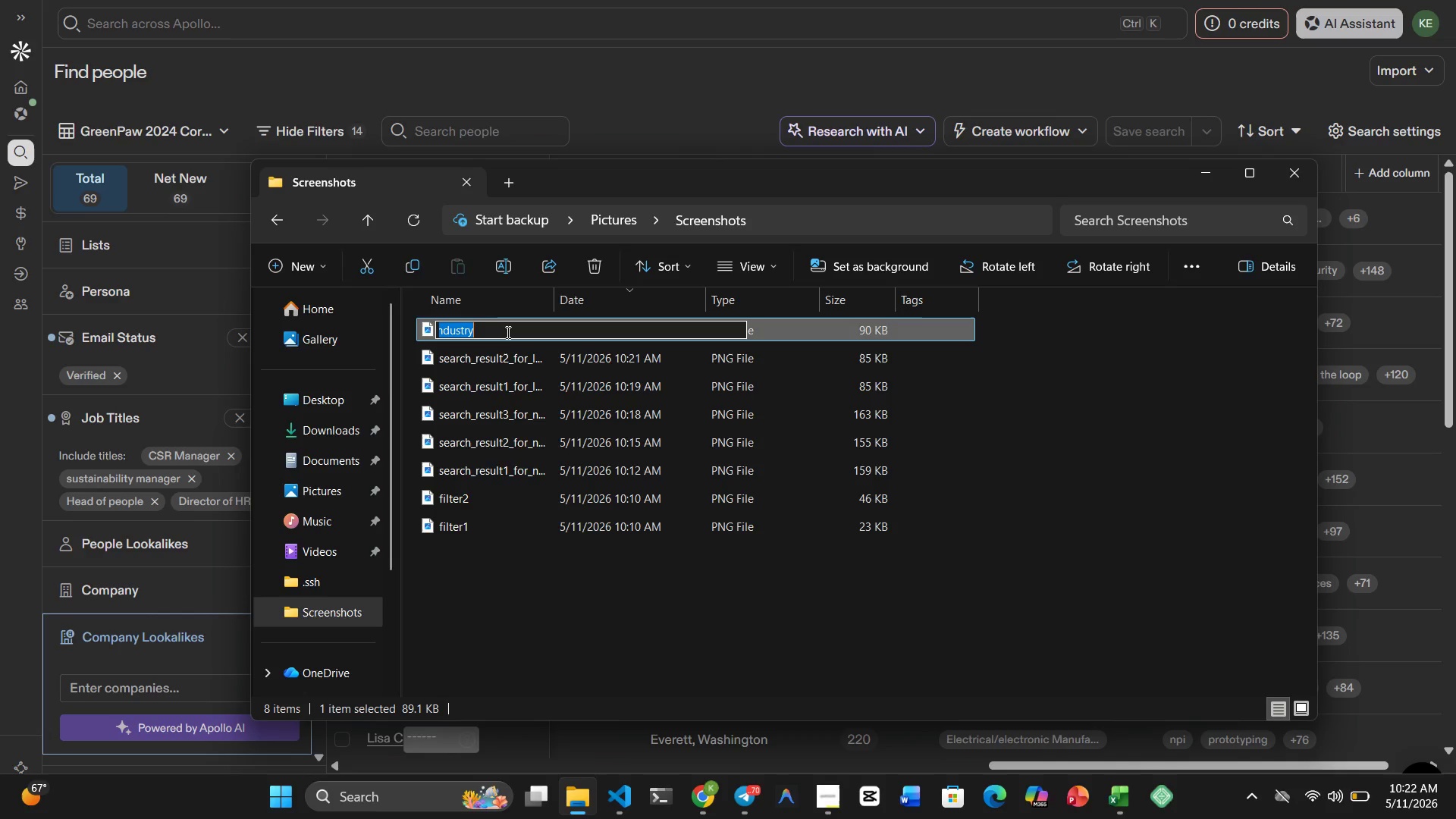 
key(Control+Z)
 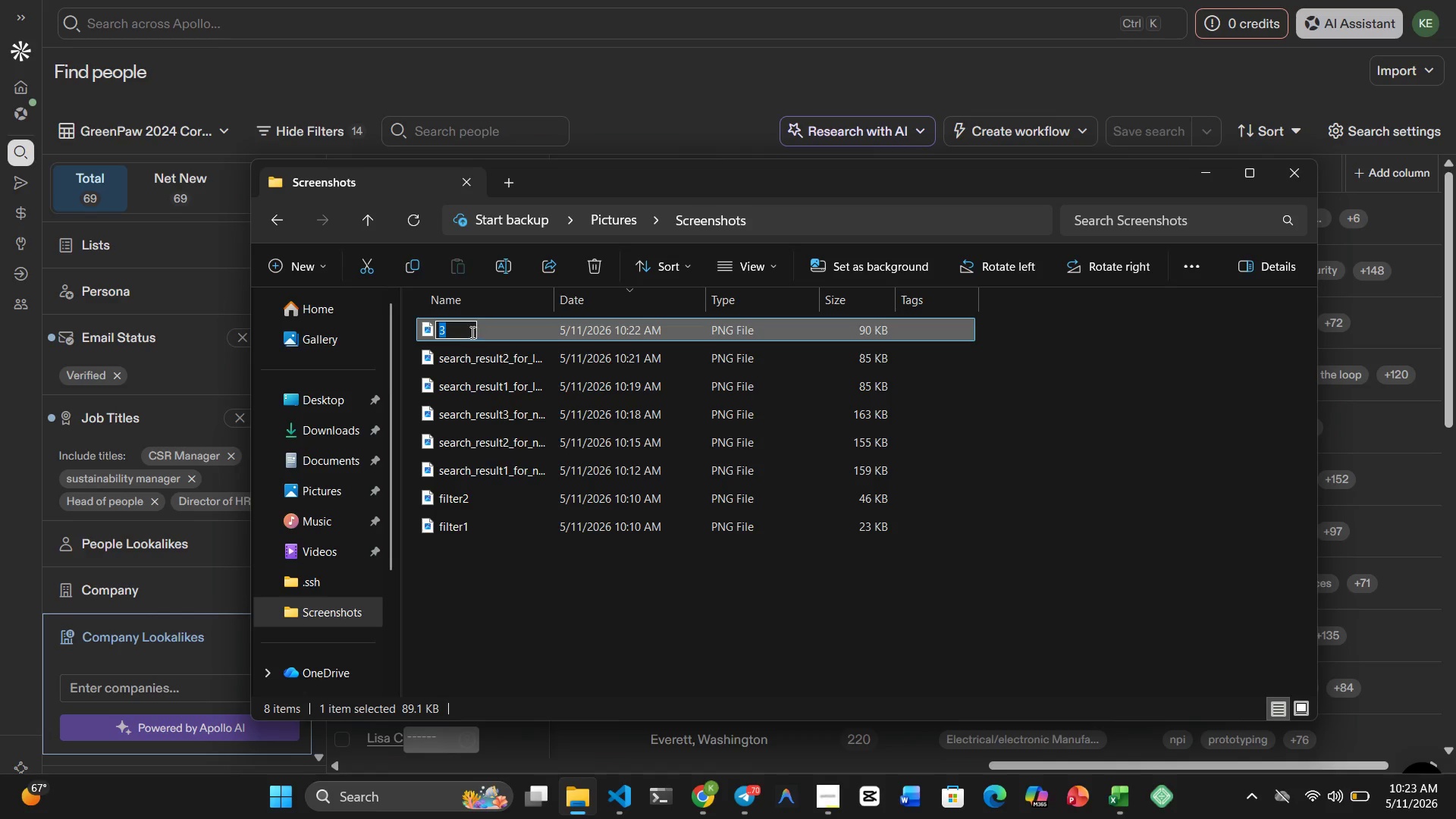 
left_click([469, 330])
 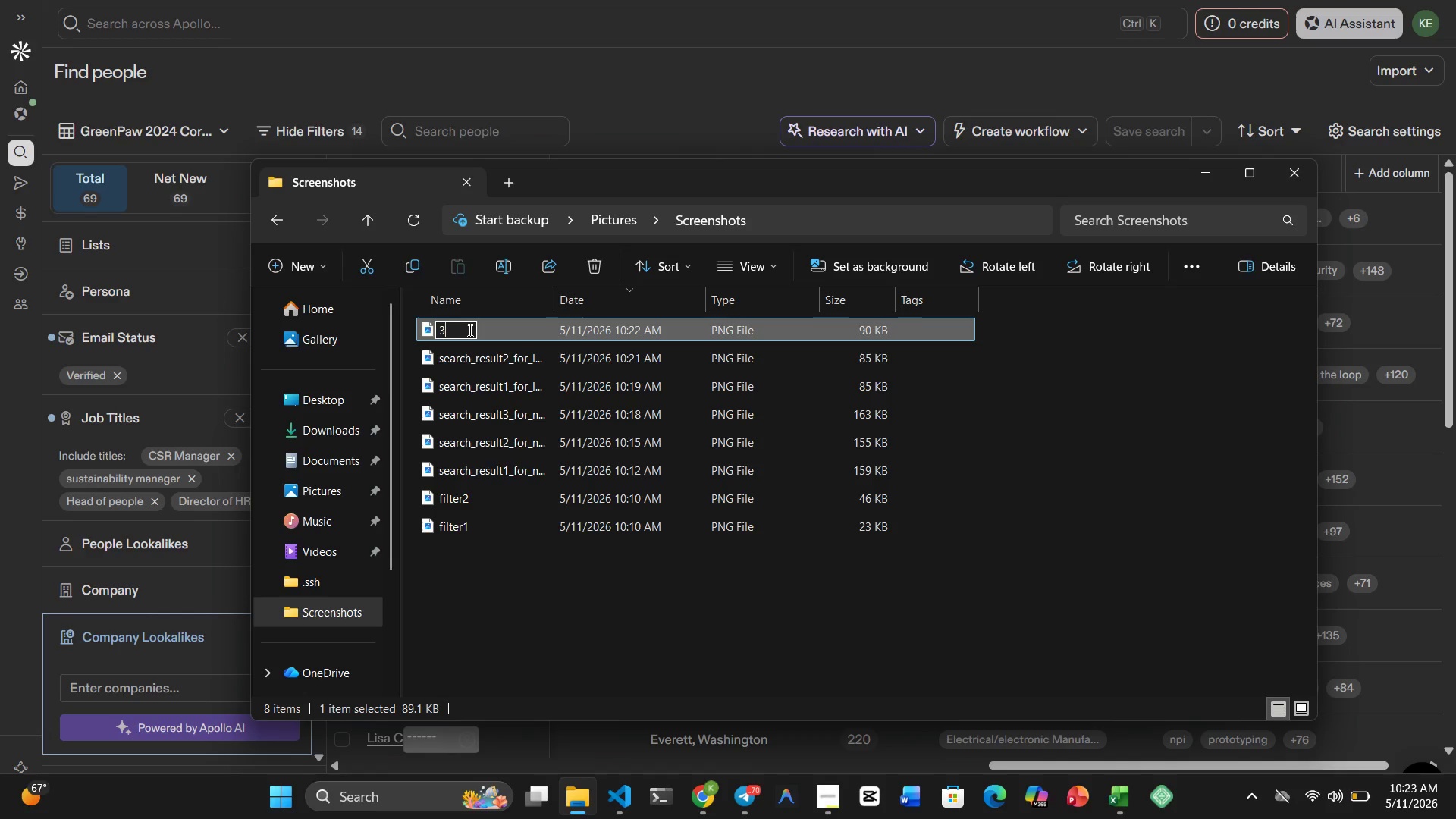 
left_click([469, 330])
 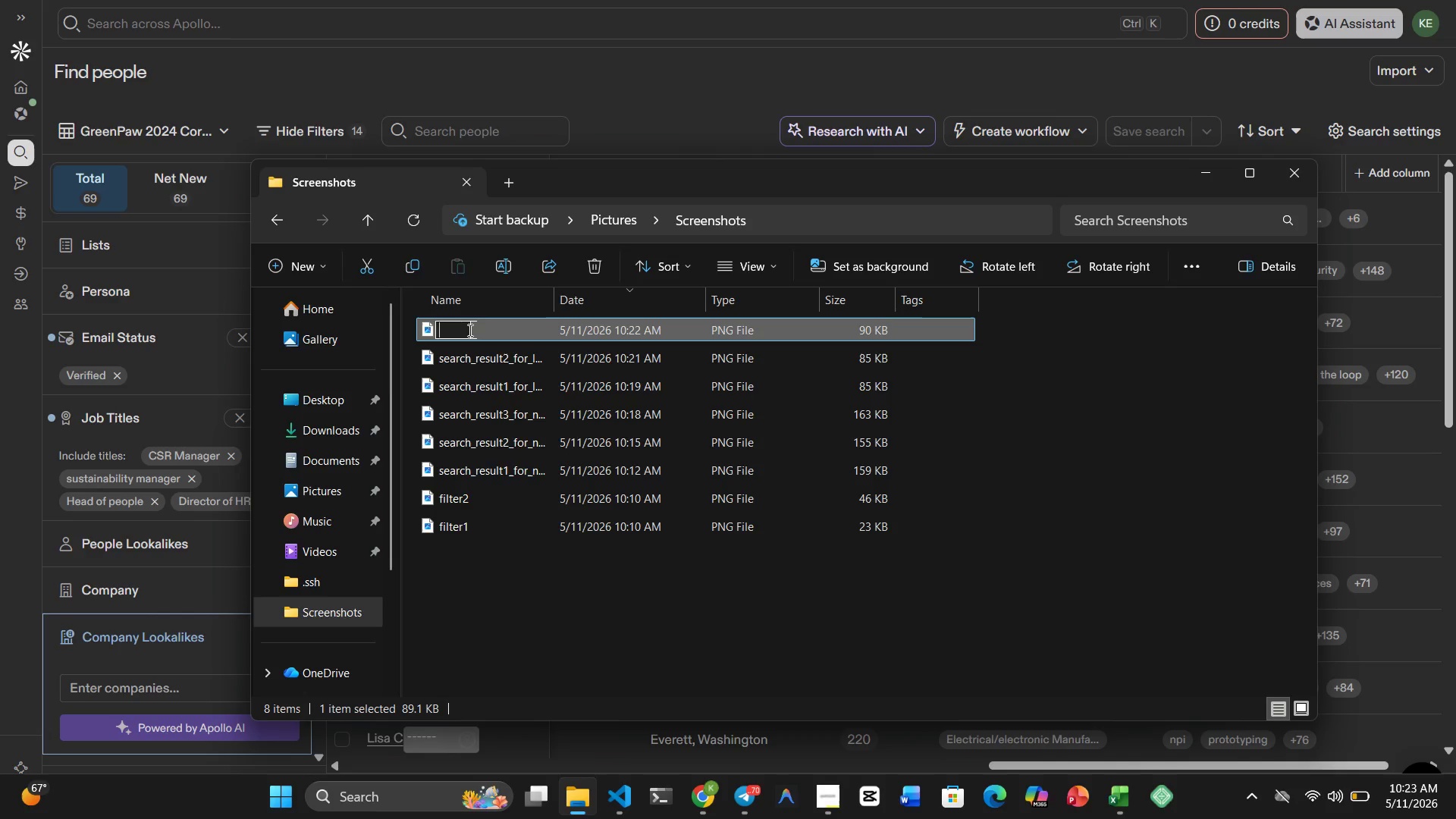 
key(Backspace)
 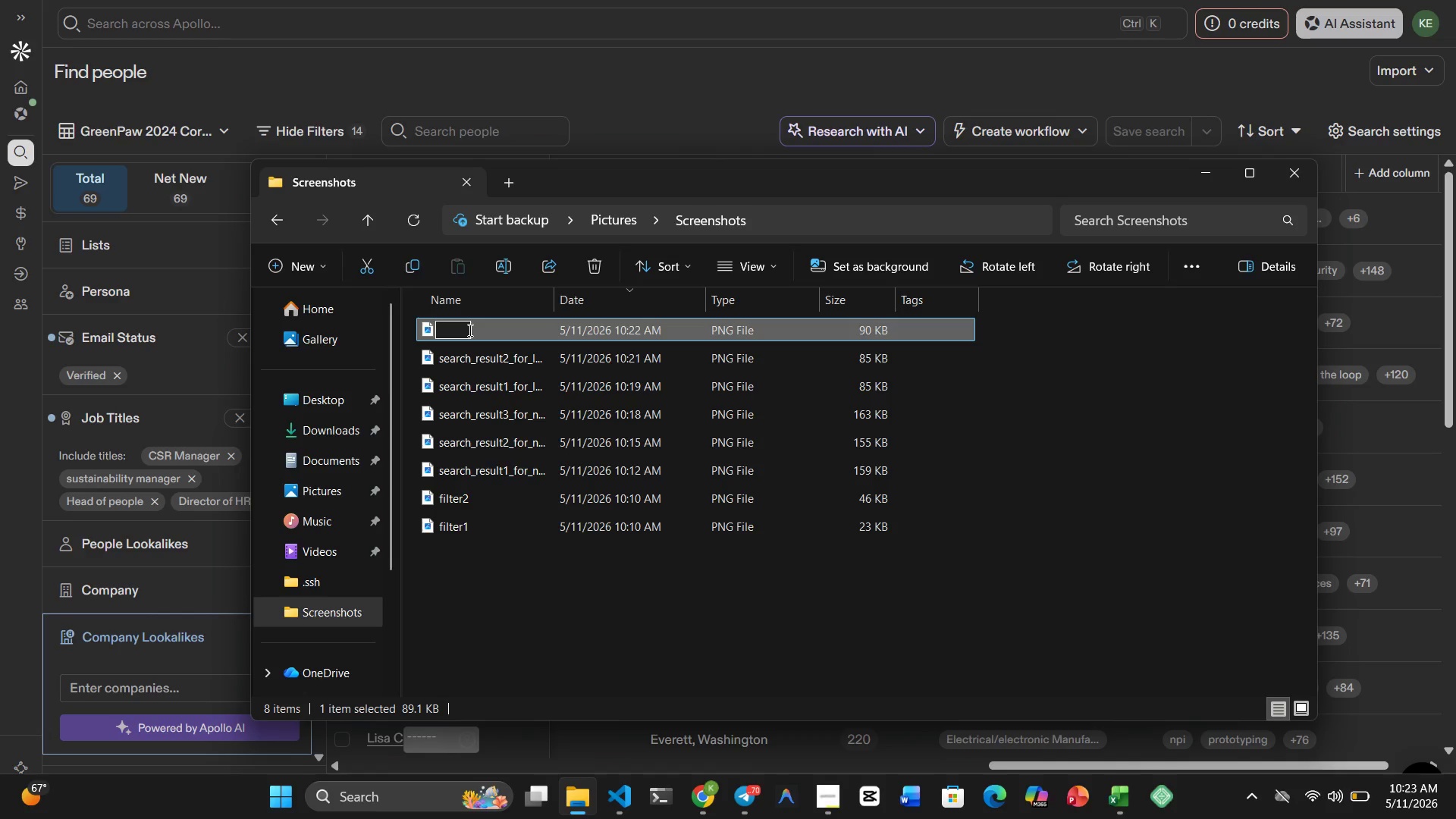 
key(Control+V)
 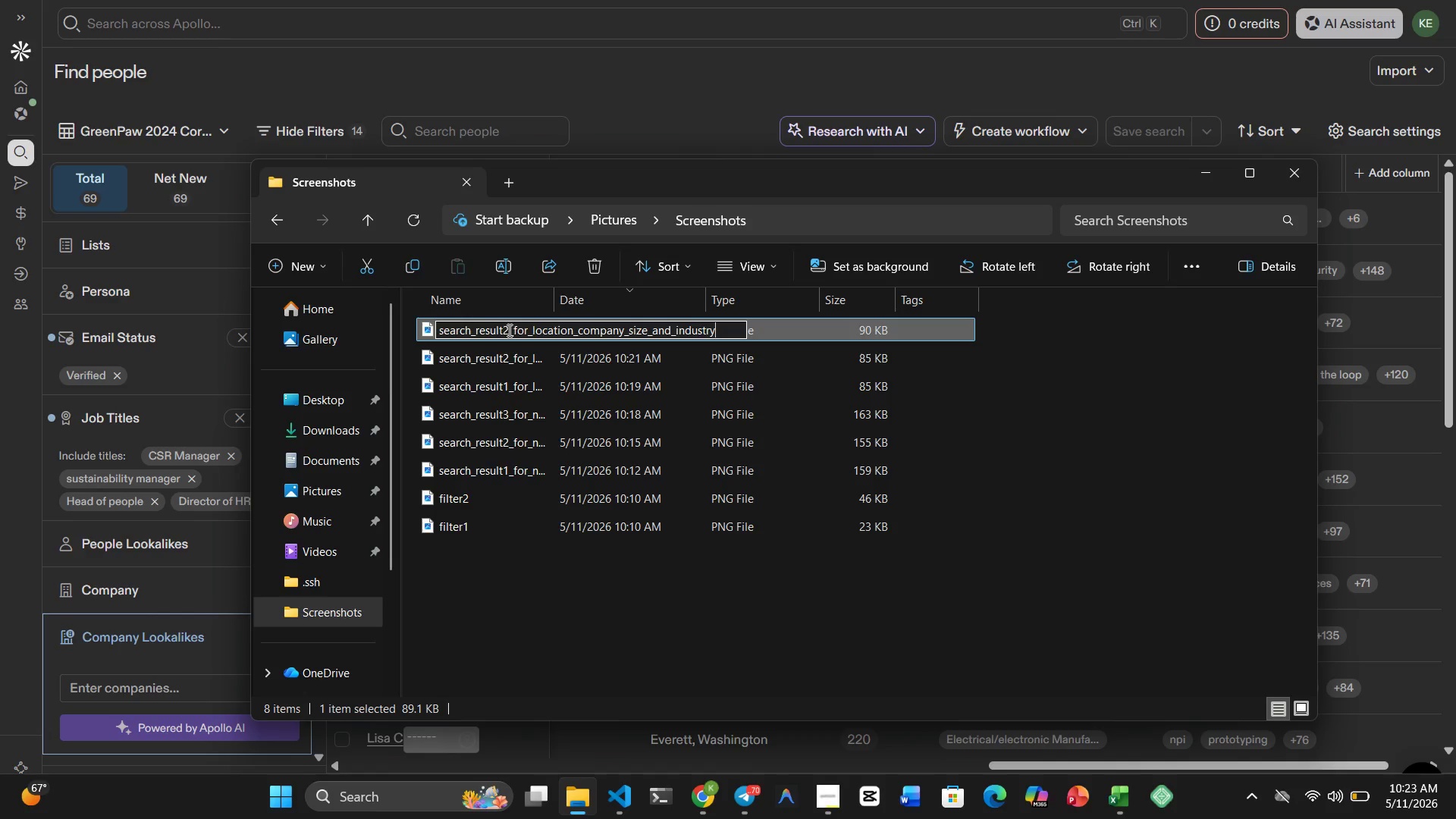 
left_click([508, 330])
 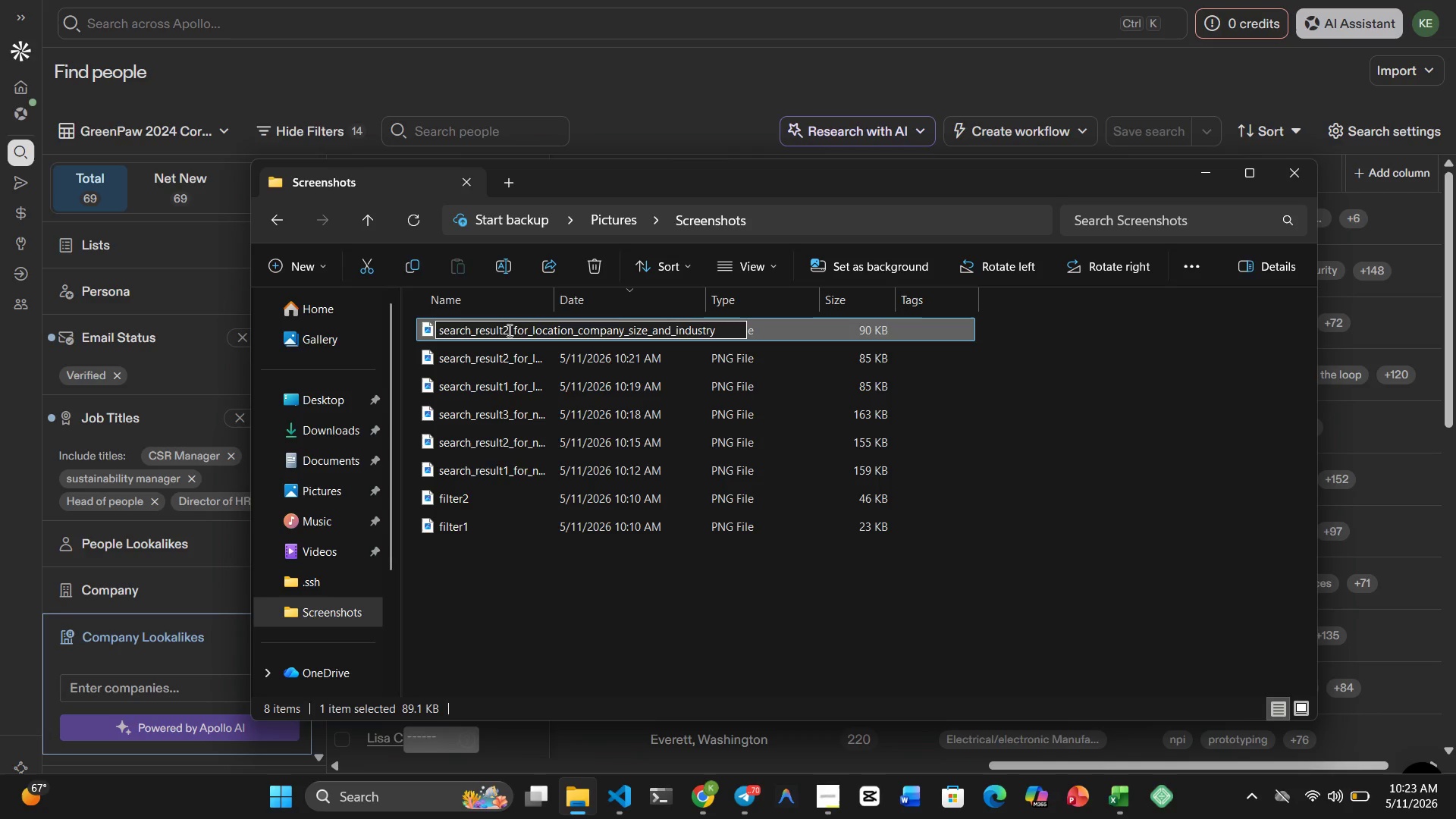 
key(Backspace)
 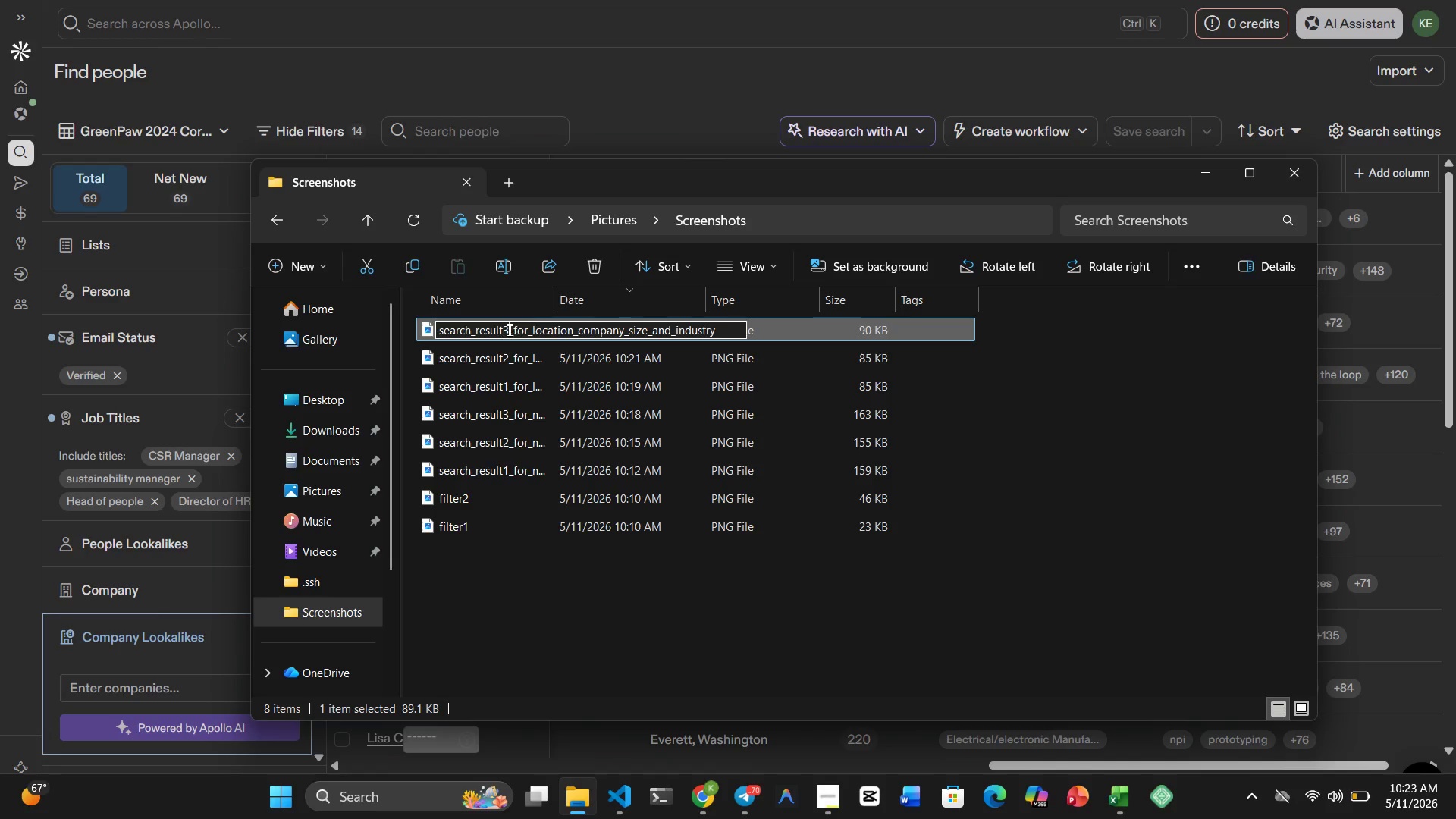 
key(3)
 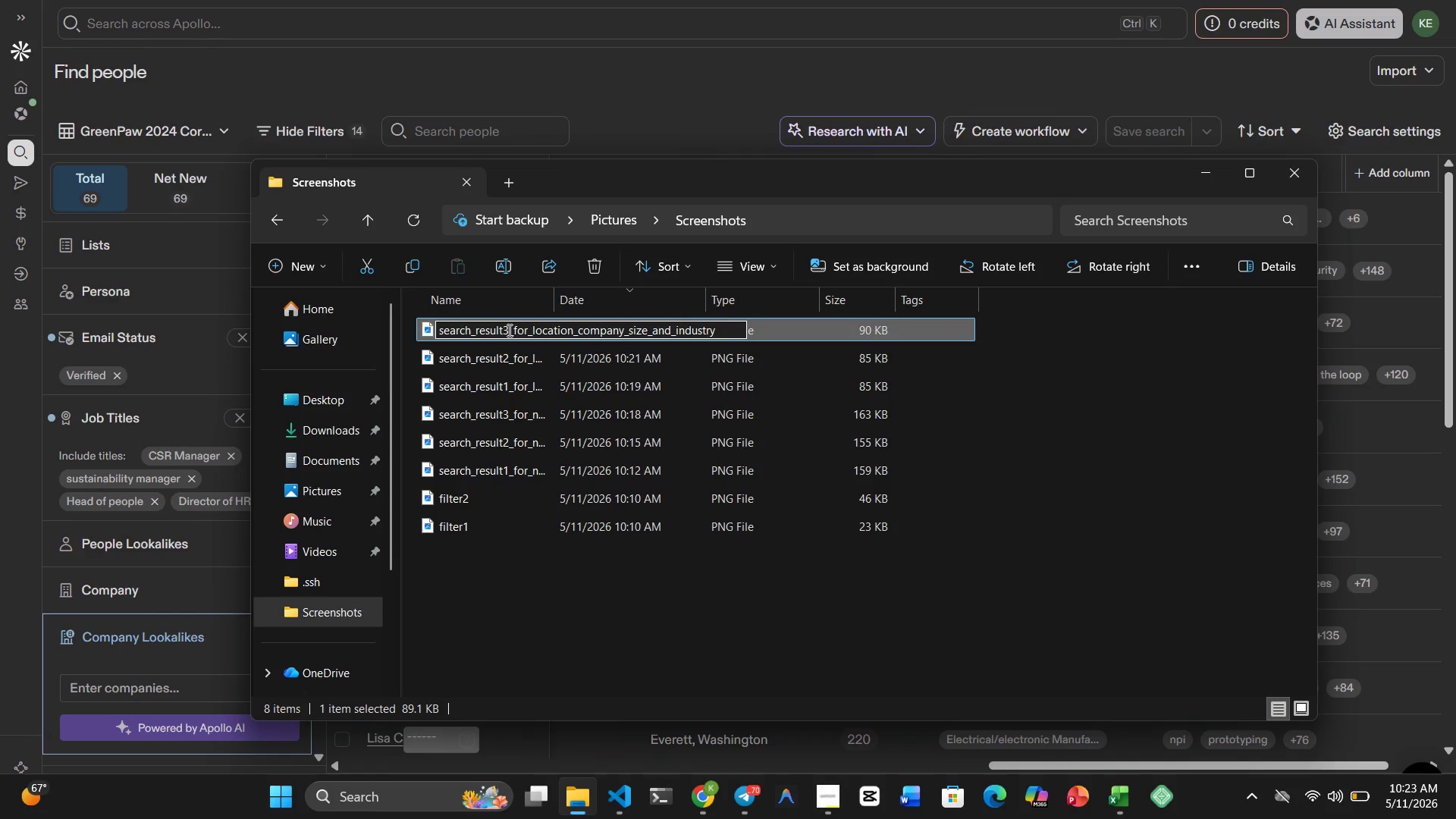 
key(Enter)
 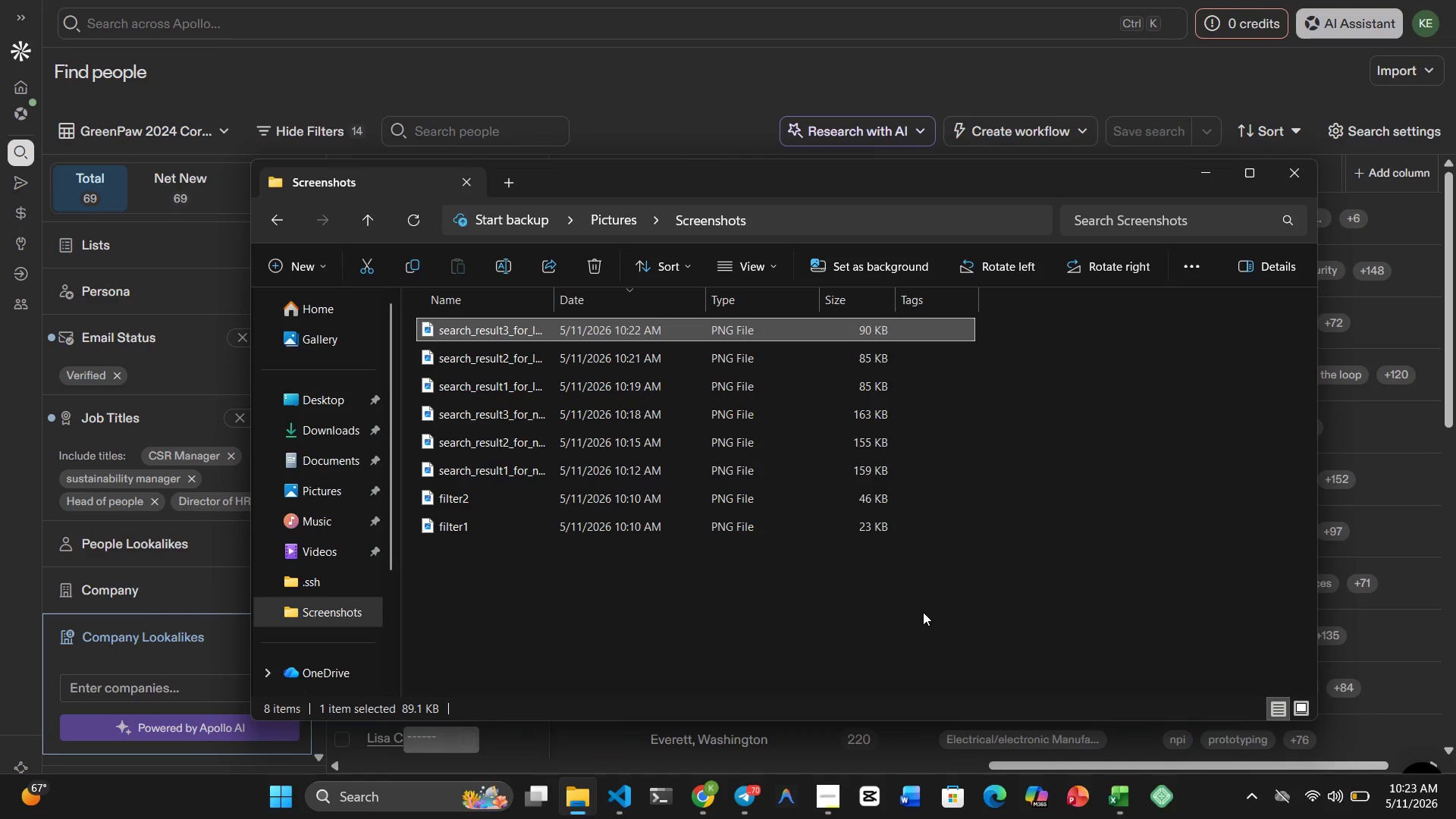 
wait(25.89)
 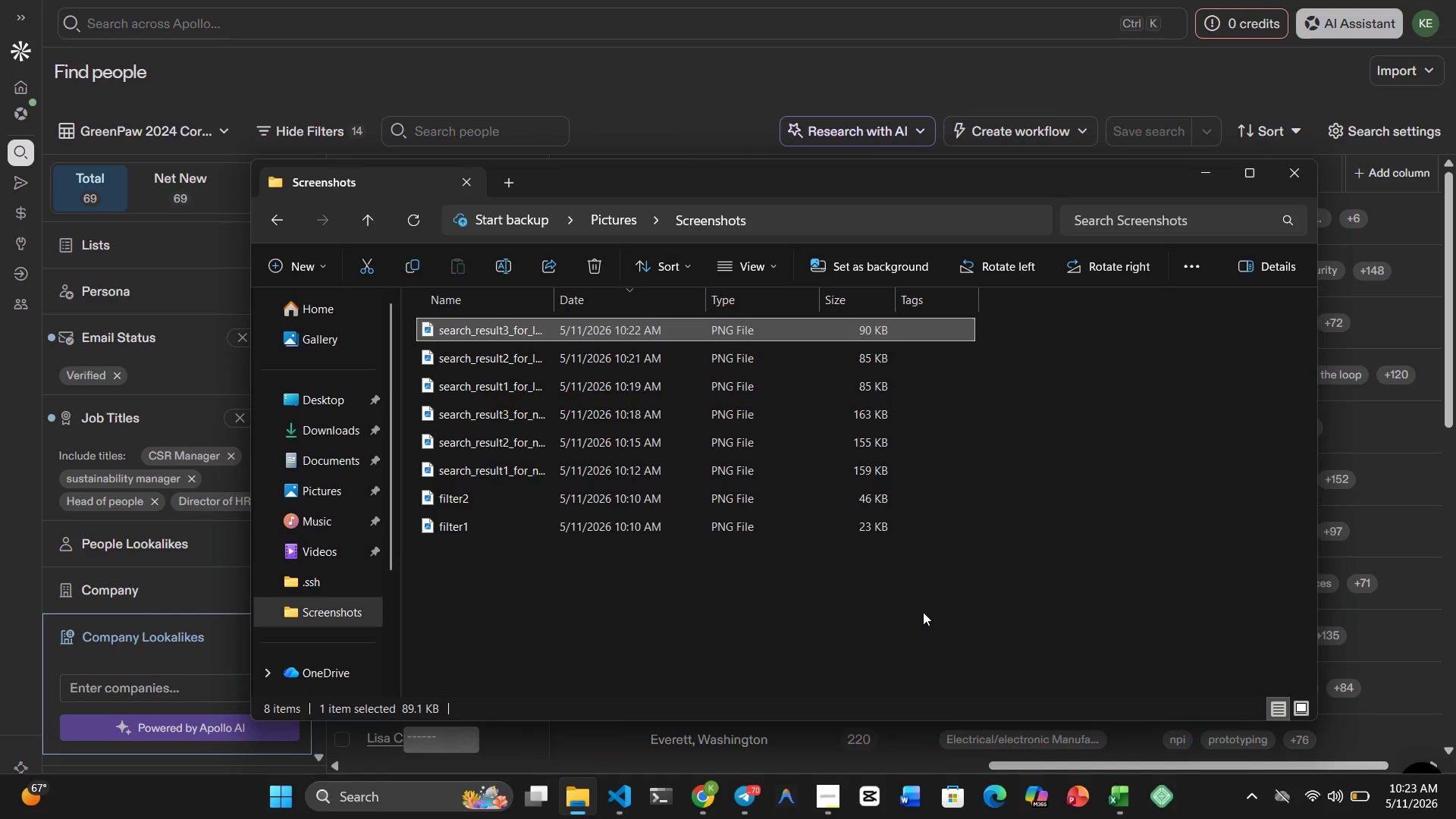 
key(Unknown)
 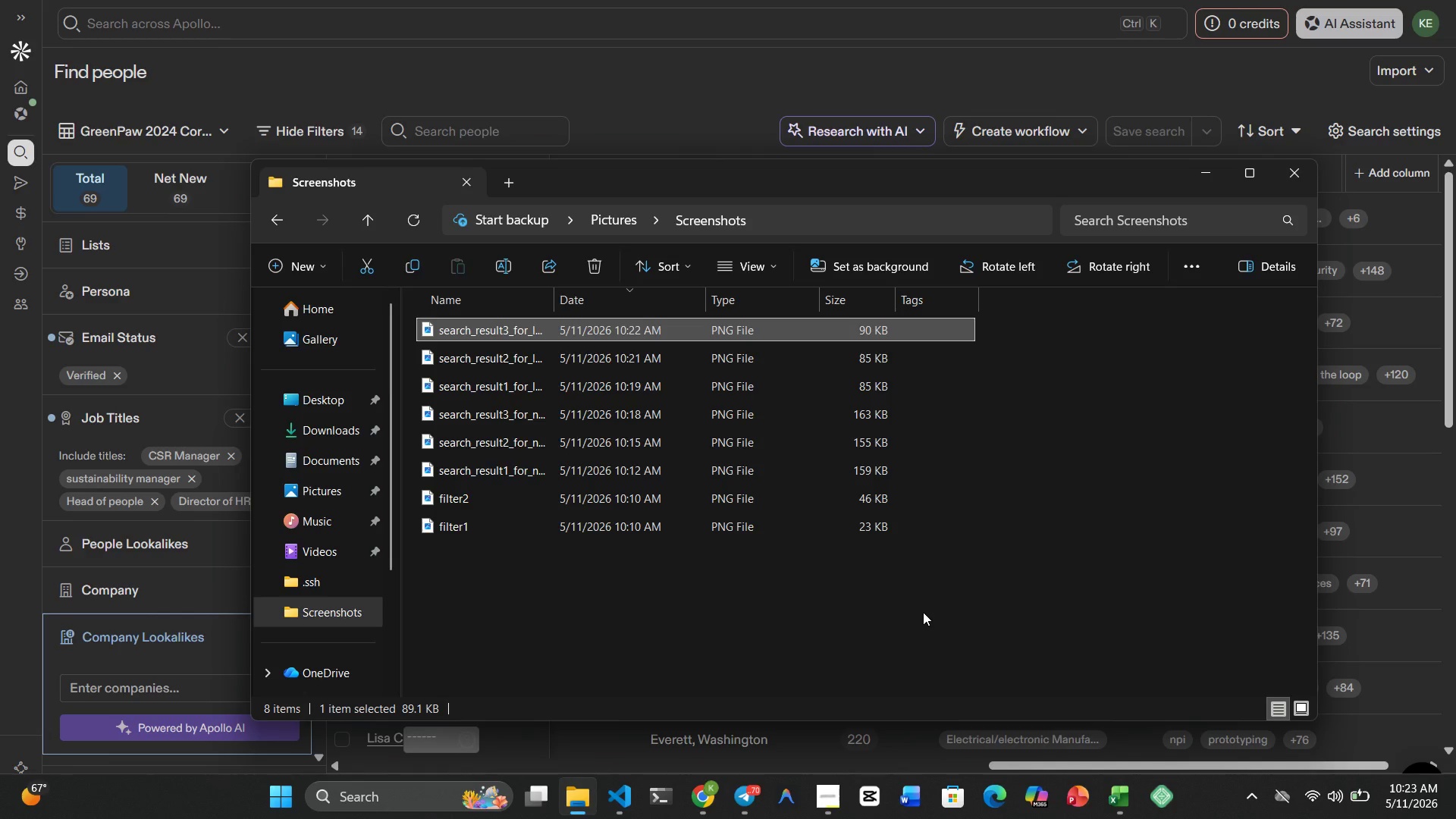 
wait(9.64)
 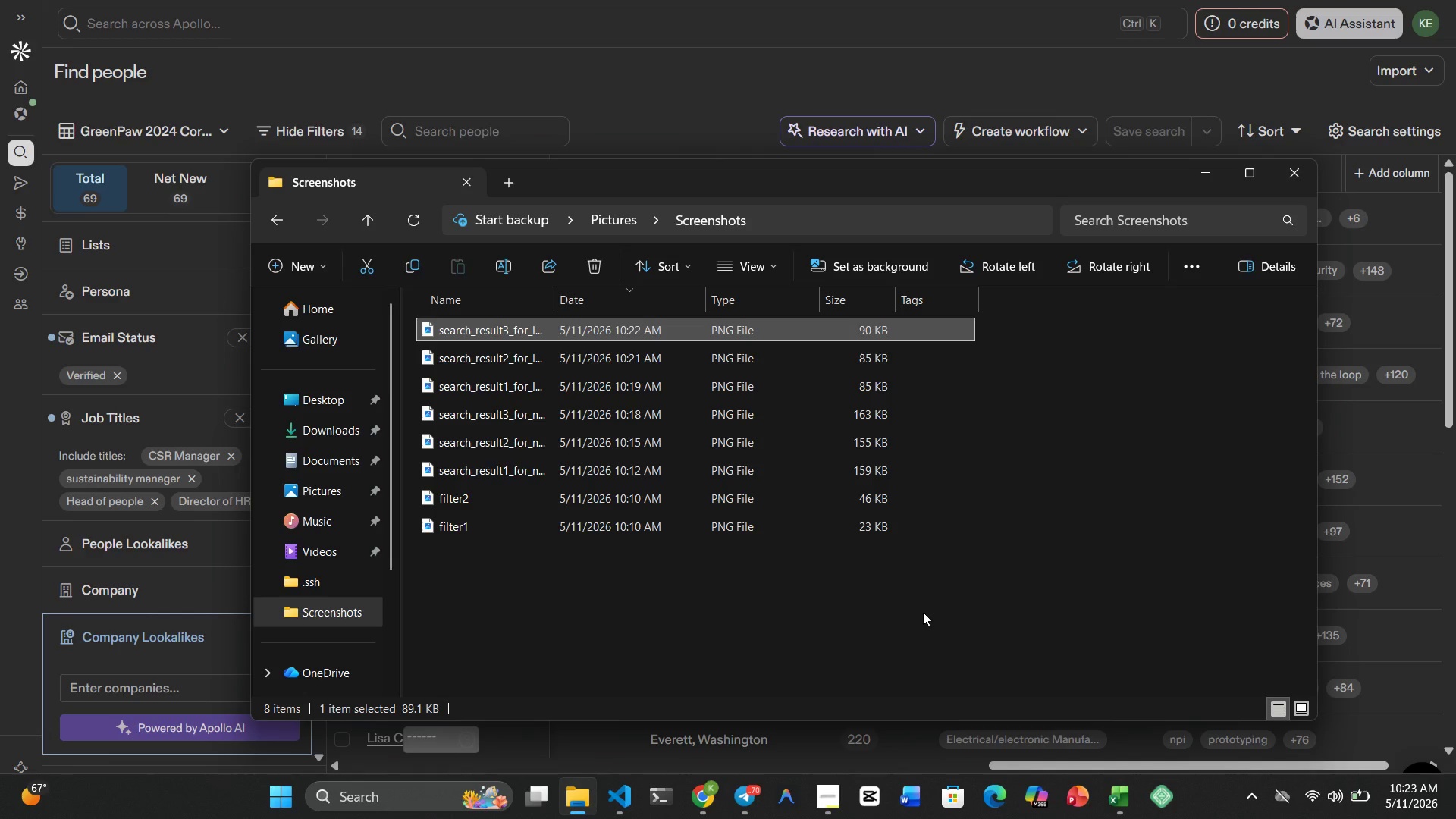 
scroll: coordinate [535, 446], scroll_direction: none, amount: 0.0
 